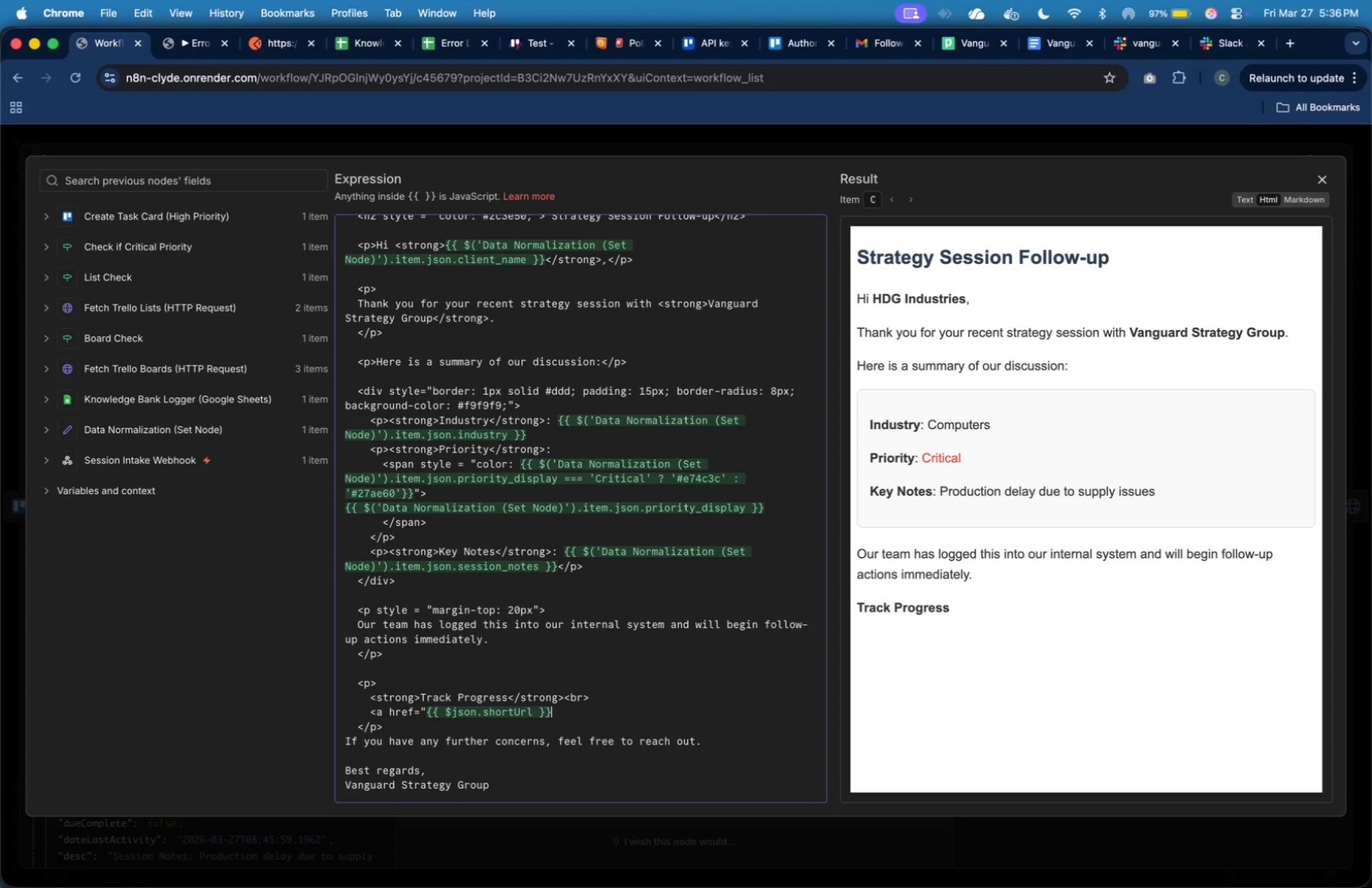 
key(ArrowRight)
 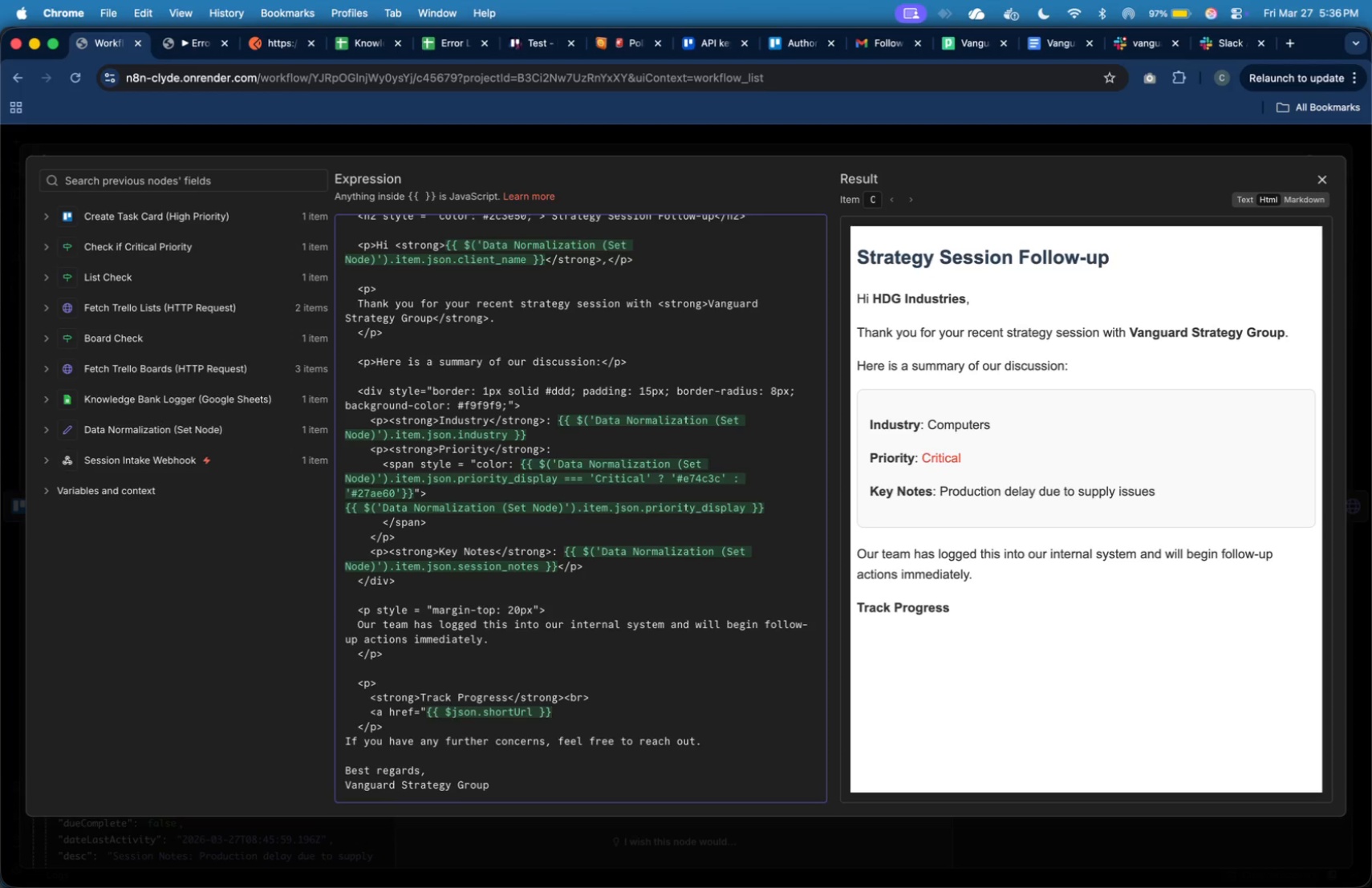 
key(Shift+Quote)
 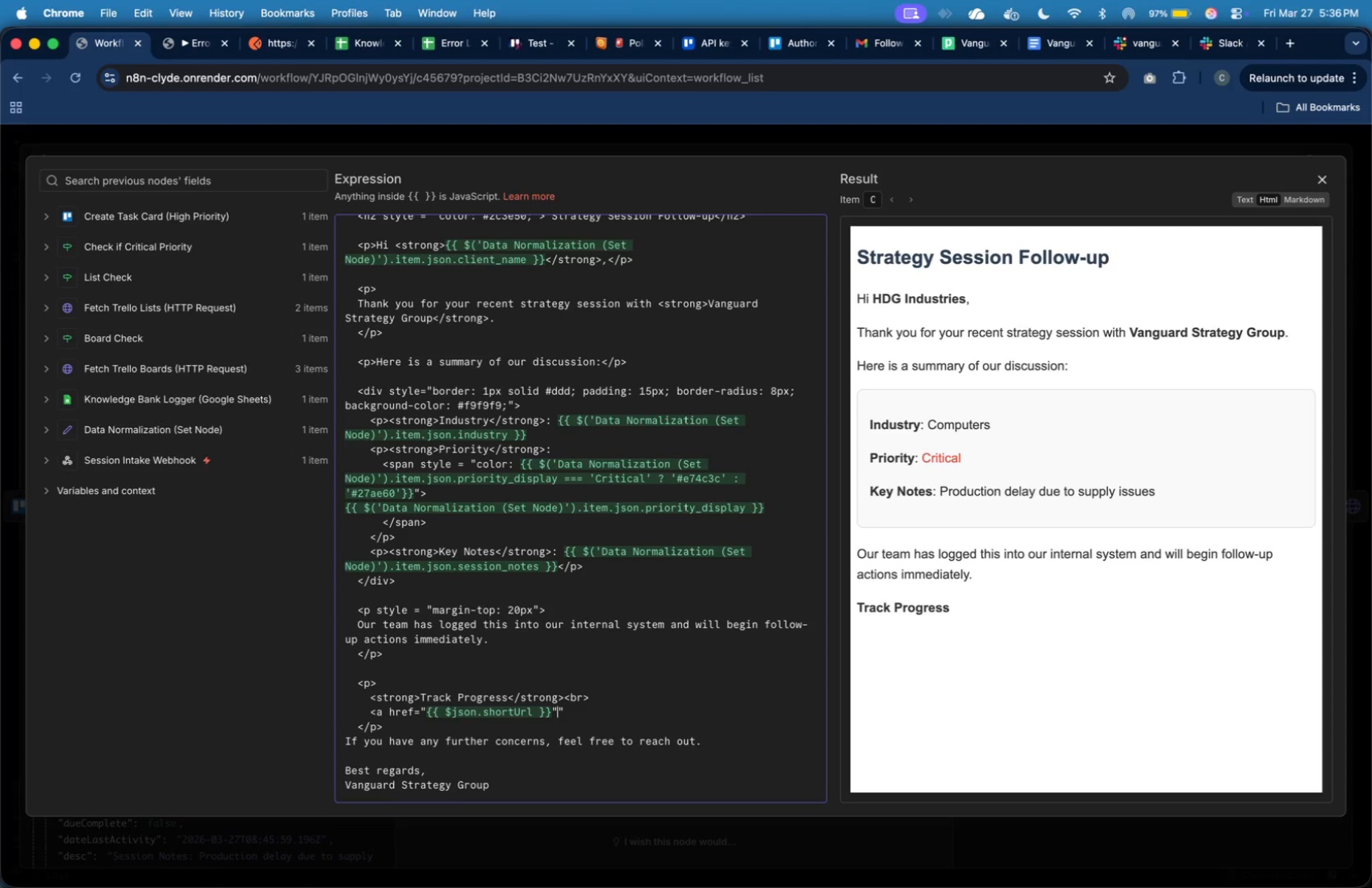 
key(Space)
 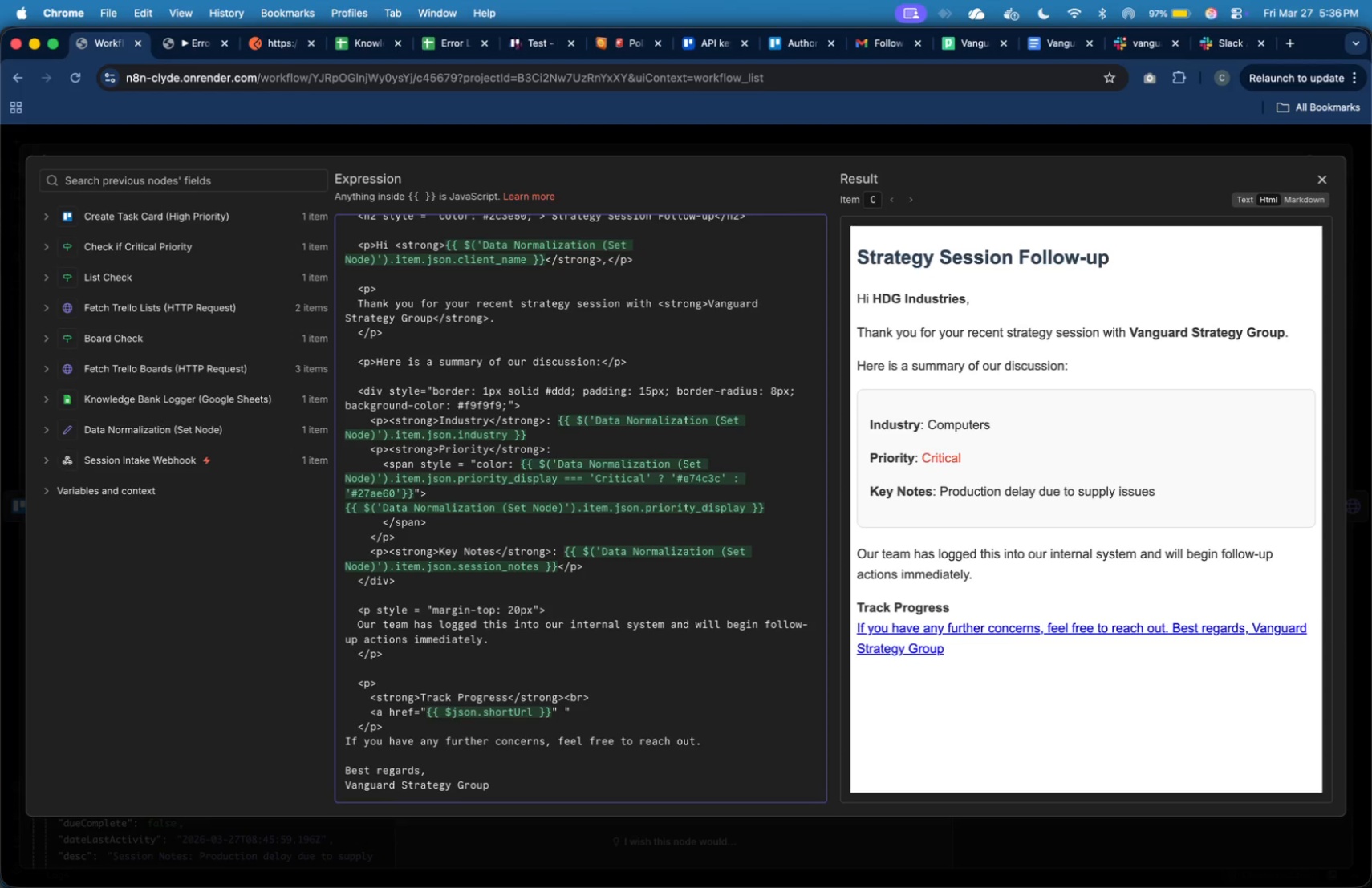 
key(ArrowRight)
 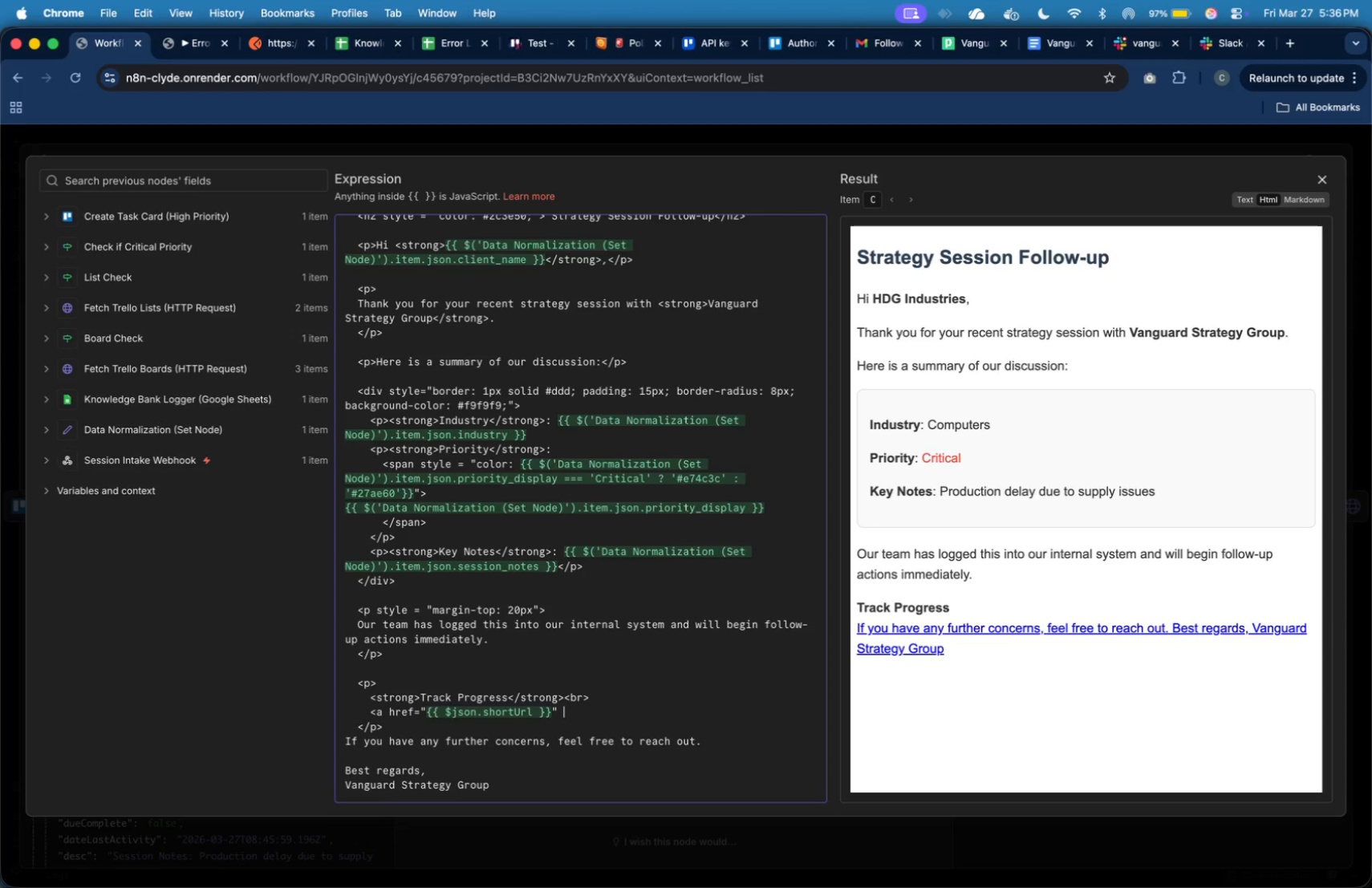 
key(Backspace)
 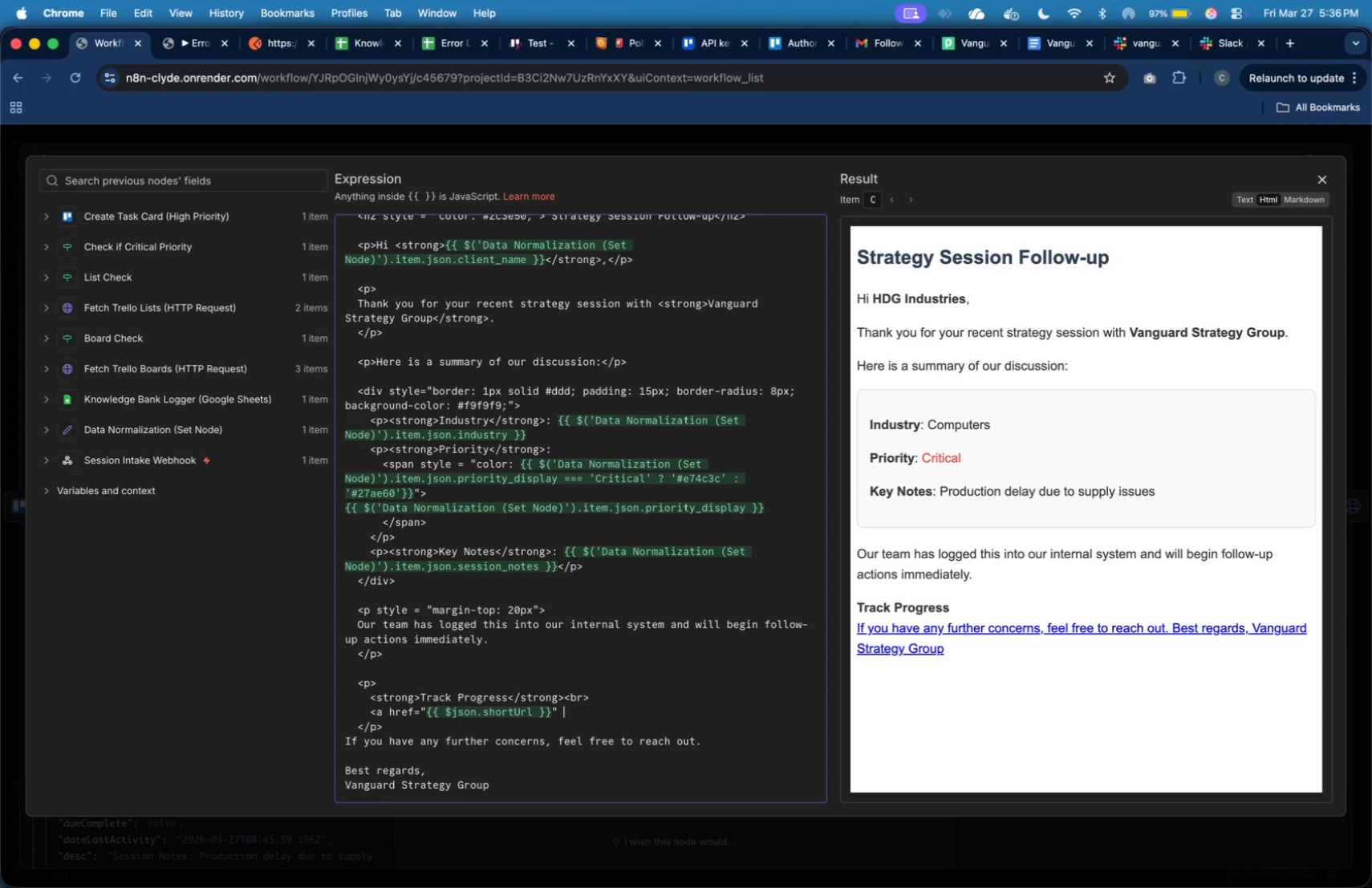 
key(Backspace)
 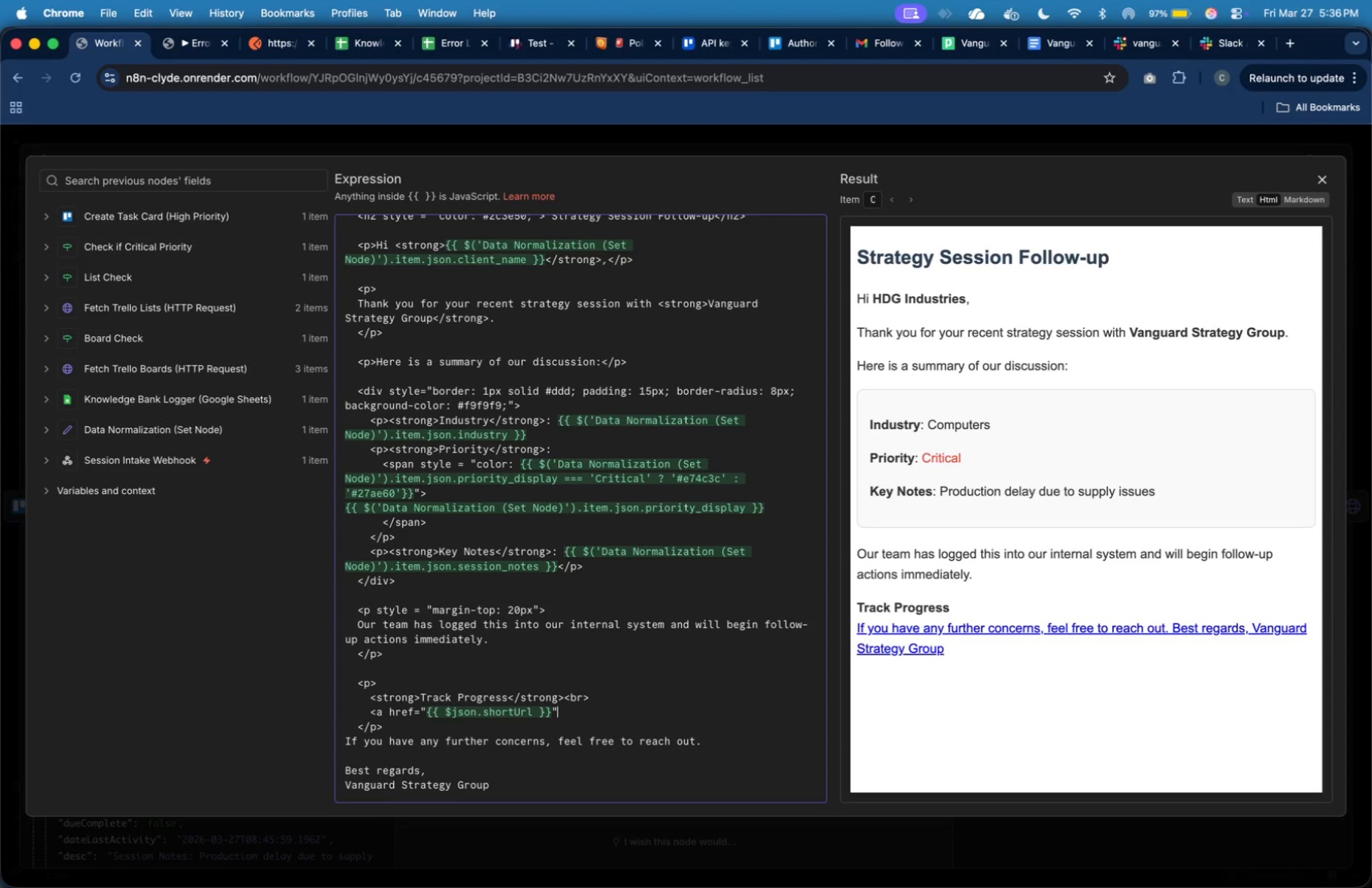 
key(Shift+Period)
 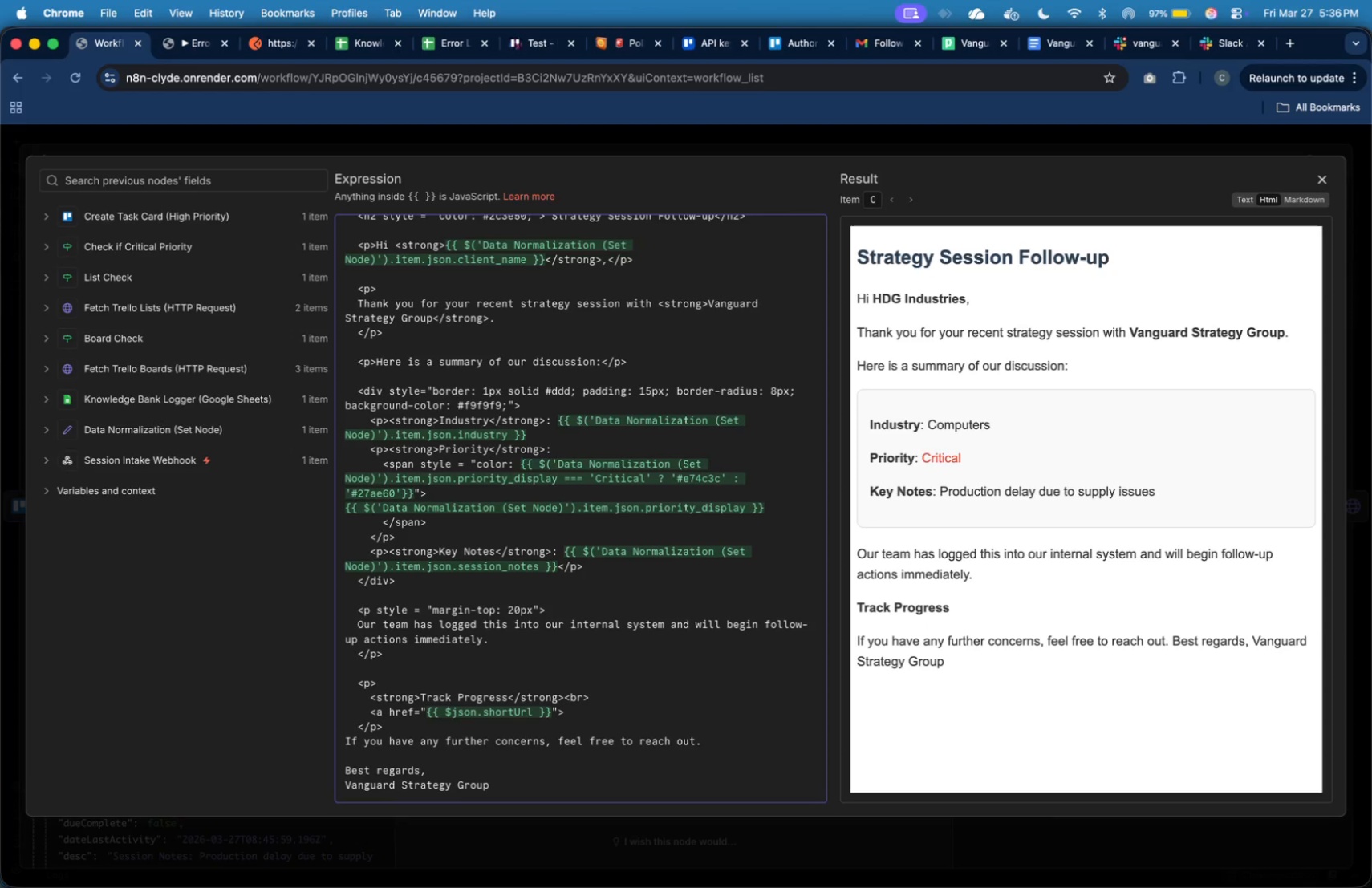 
key(ArrowLeft)
 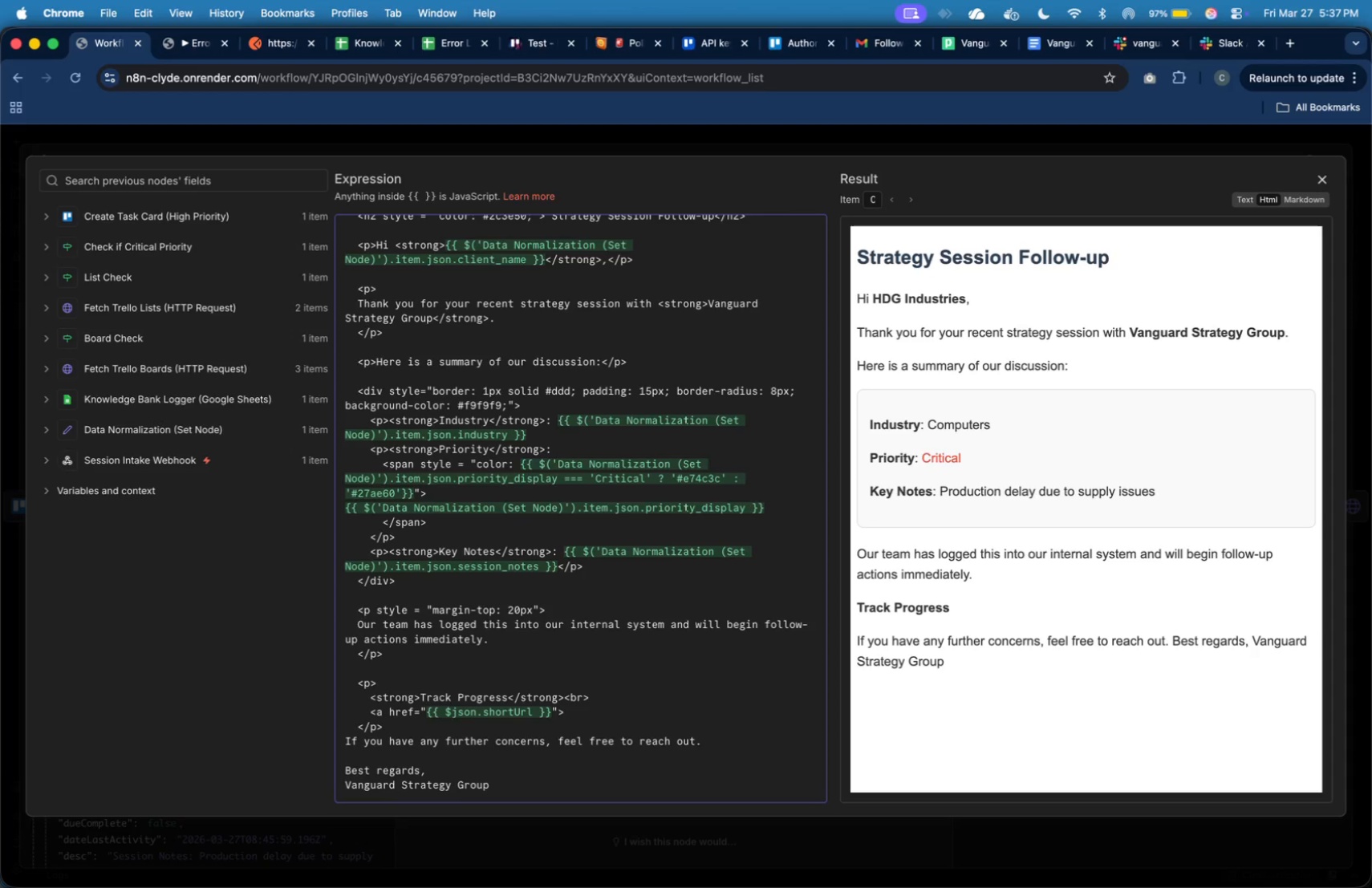 
wait(7.55)
 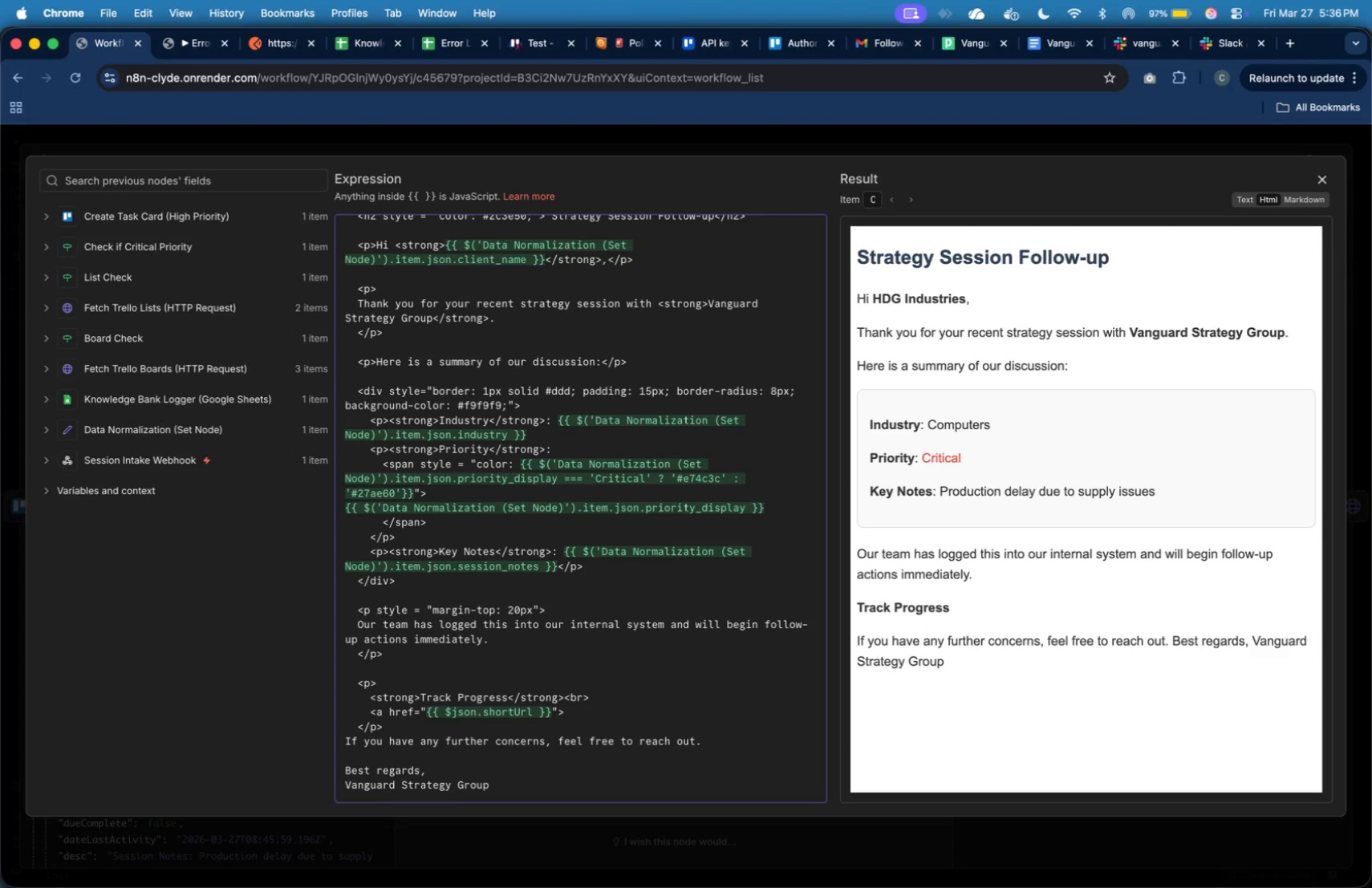 
key(ArrowLeft)
 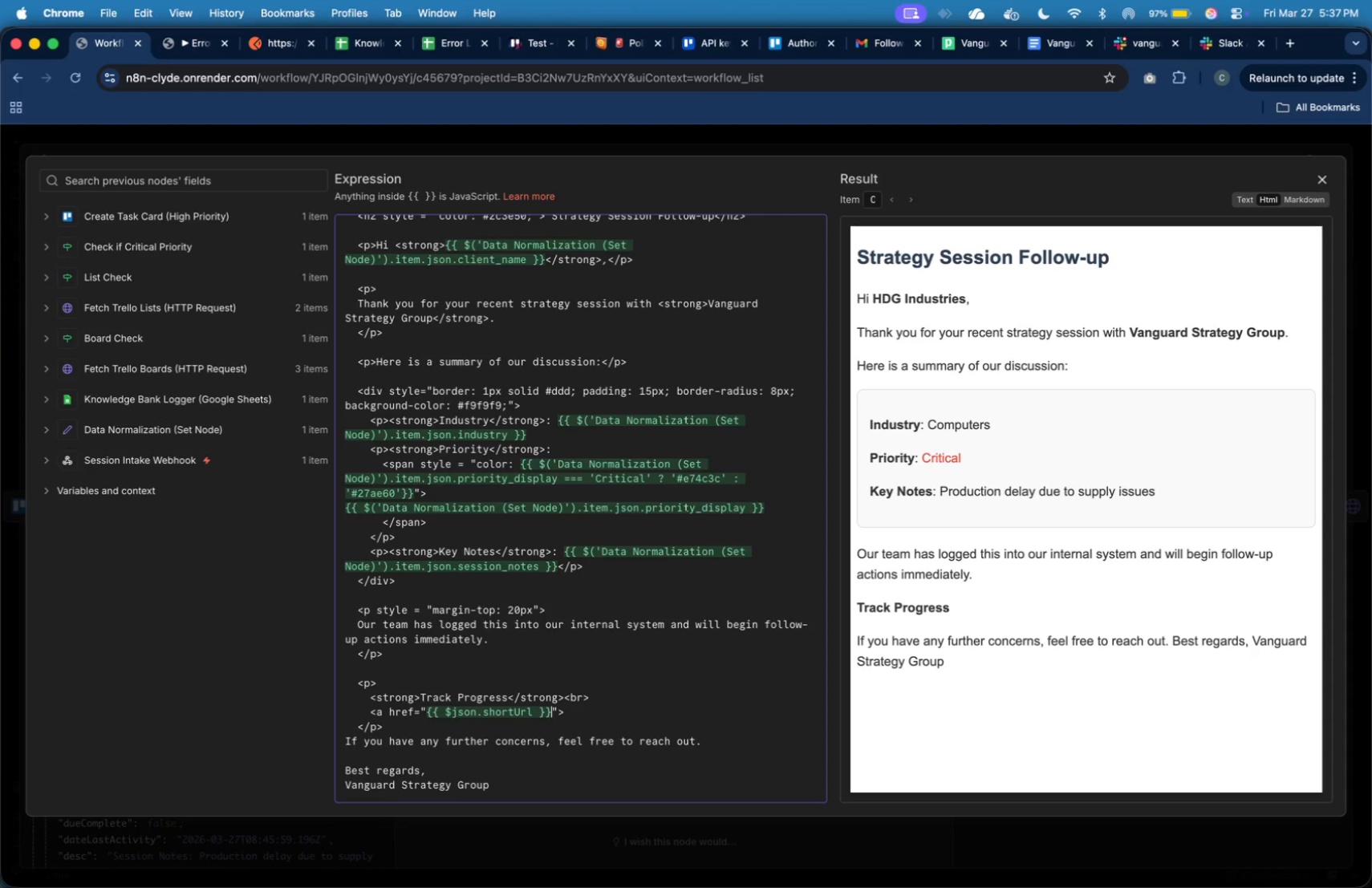 
type( styke)
key(Backspace)
key(Backspace)
type(le)
 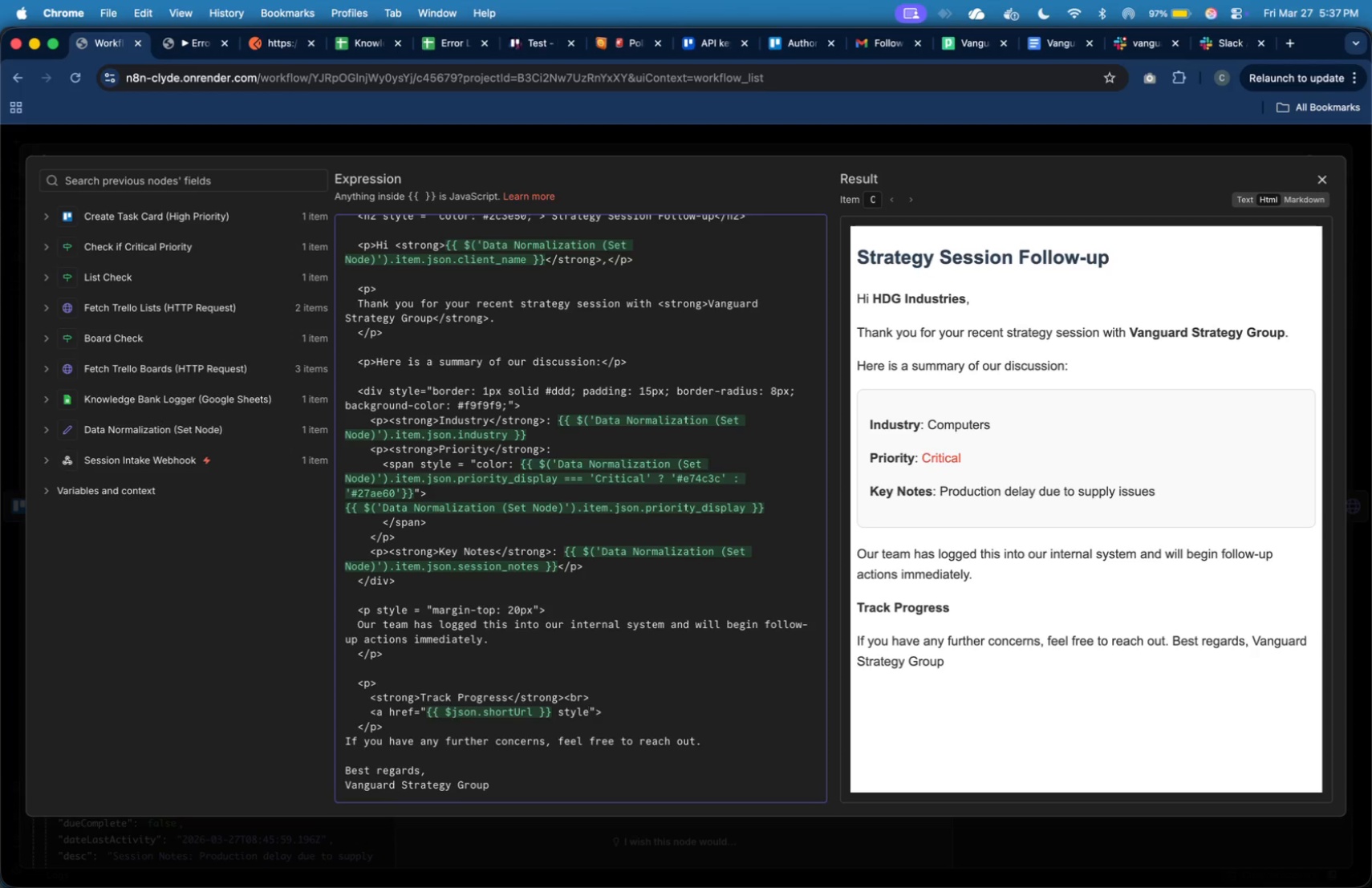 
key(ArrowRight)
 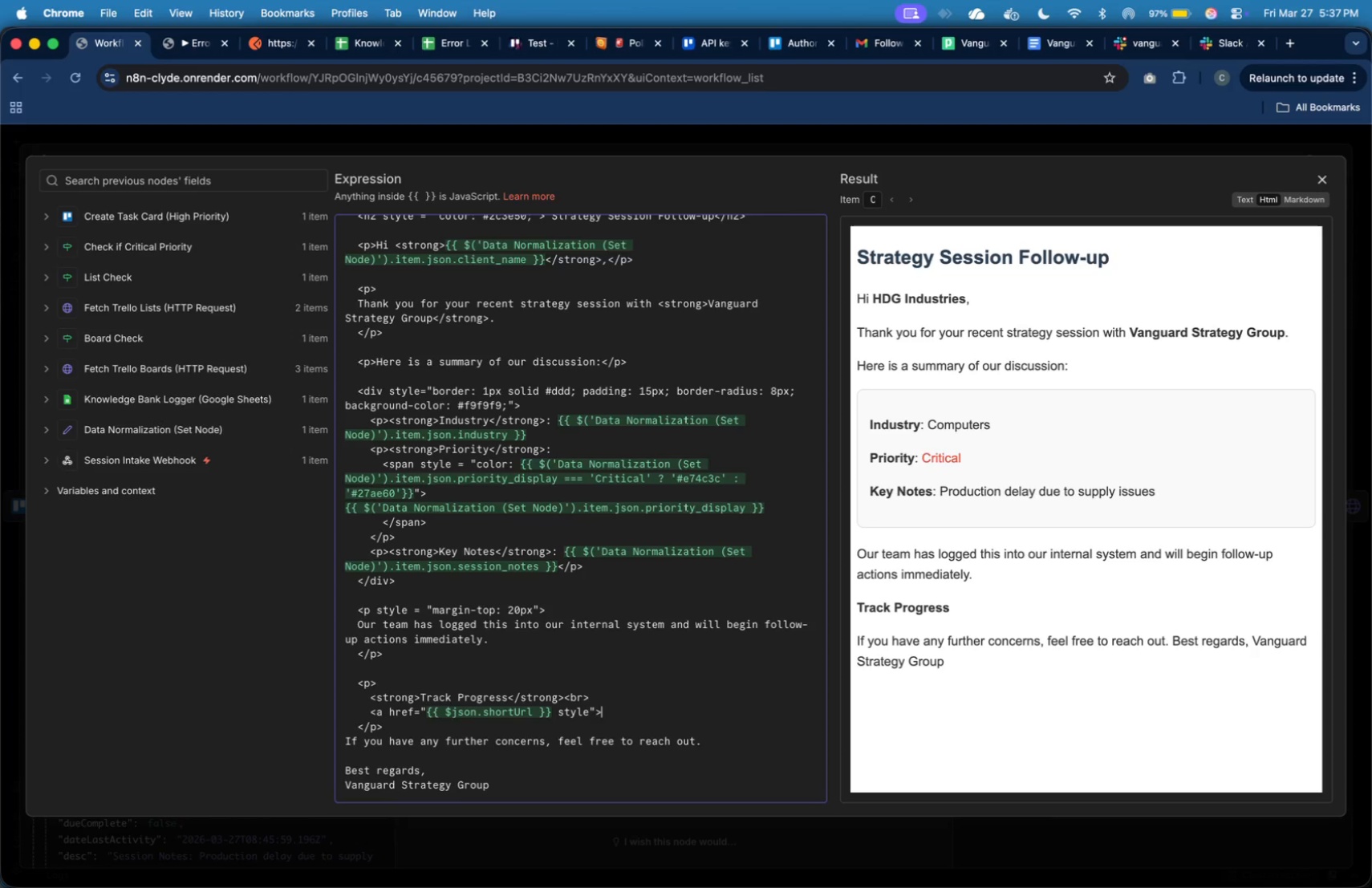 
key(ArrowRight)
 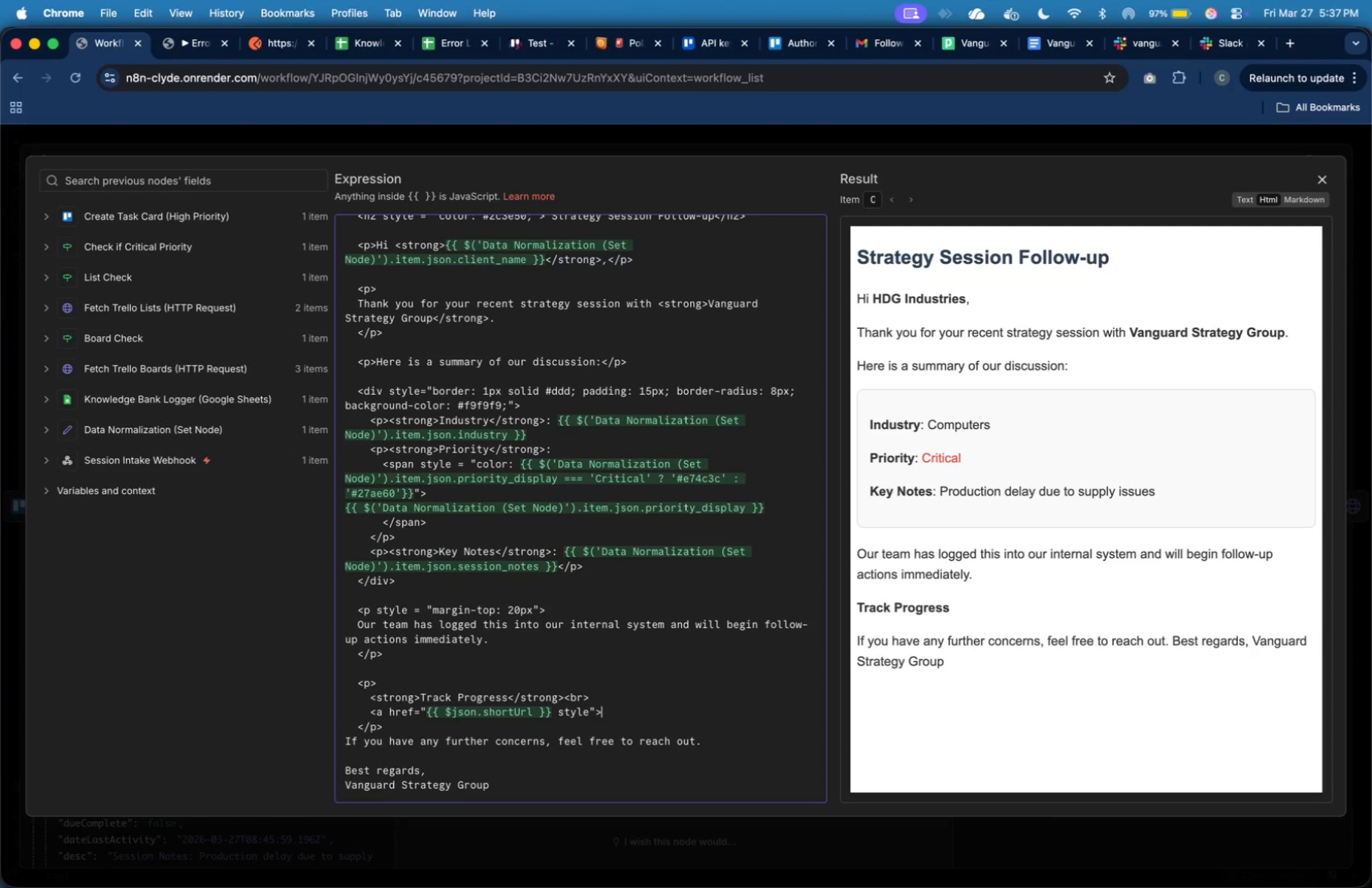 
key(Shift+Comma)
 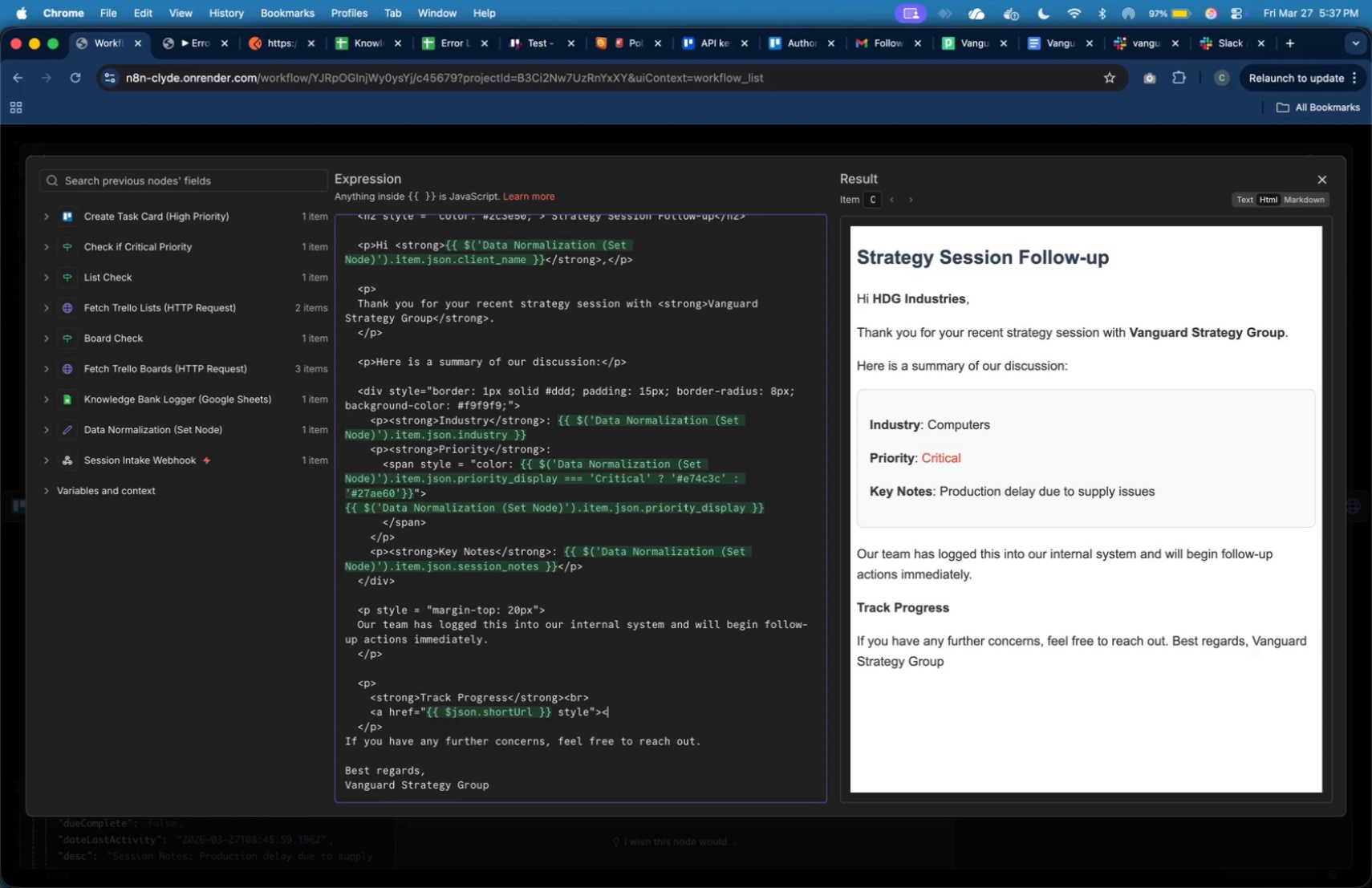 
key(Slash)
 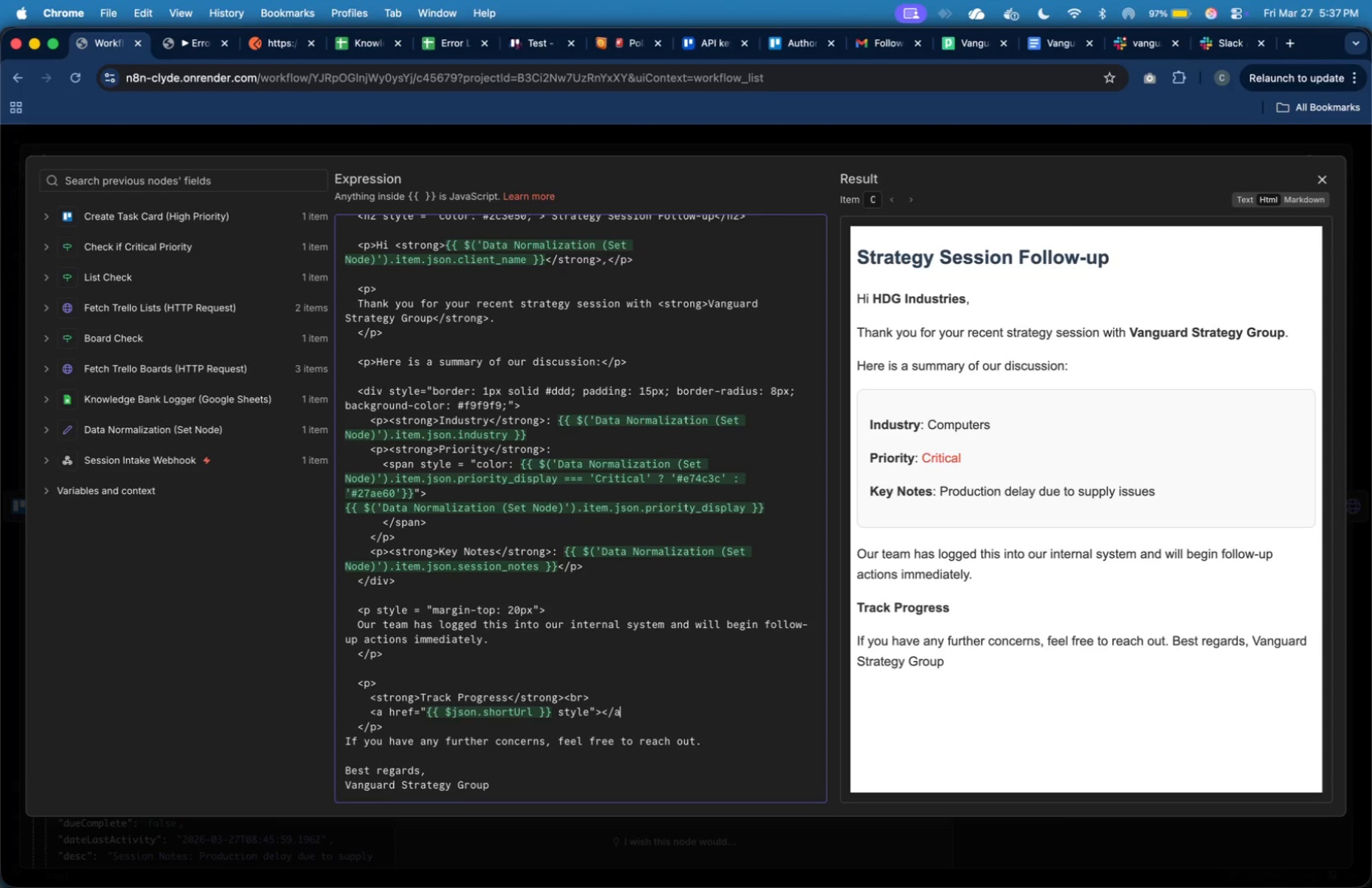 
key(A)
 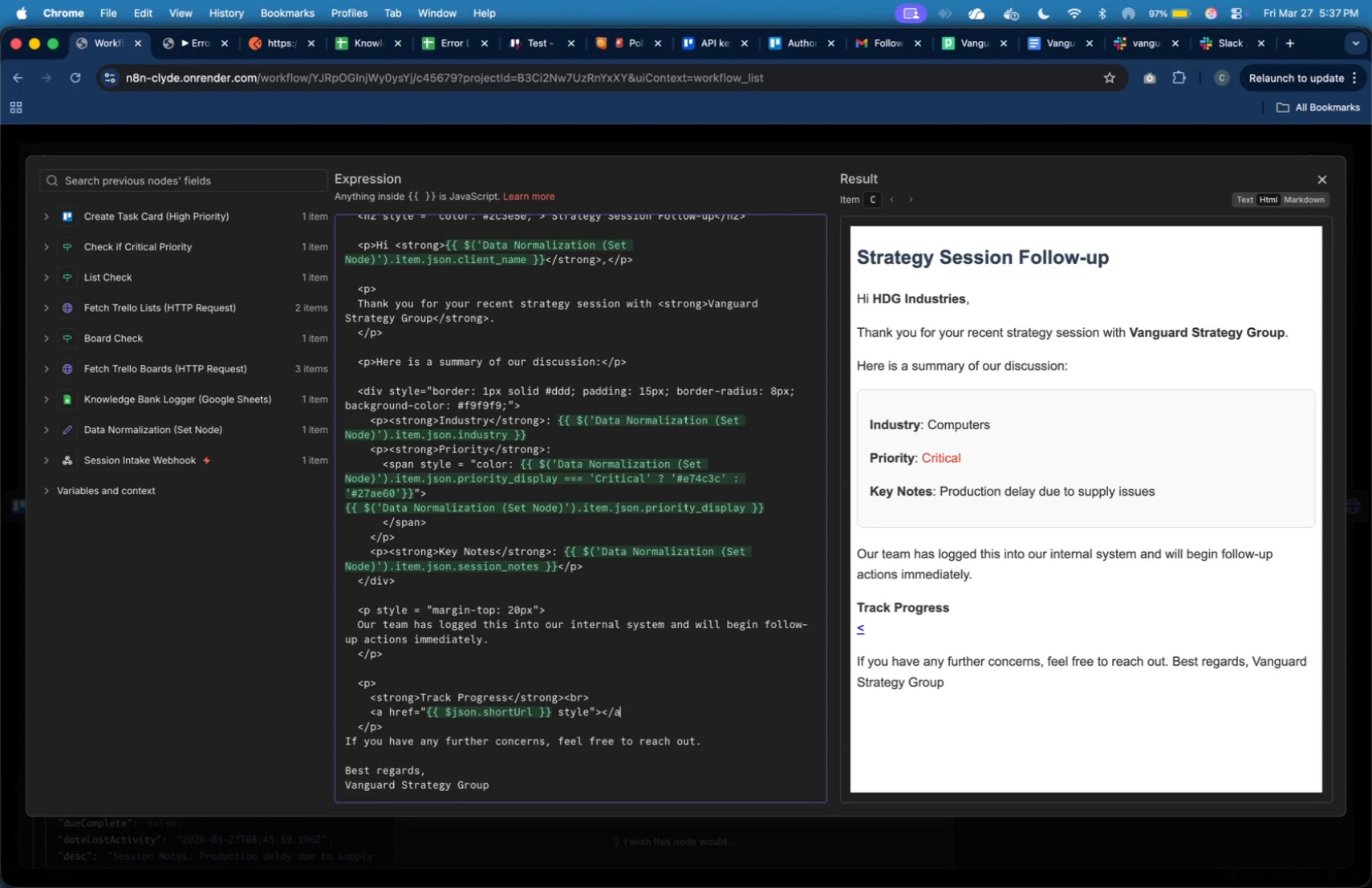 
key(Shift+Period)
 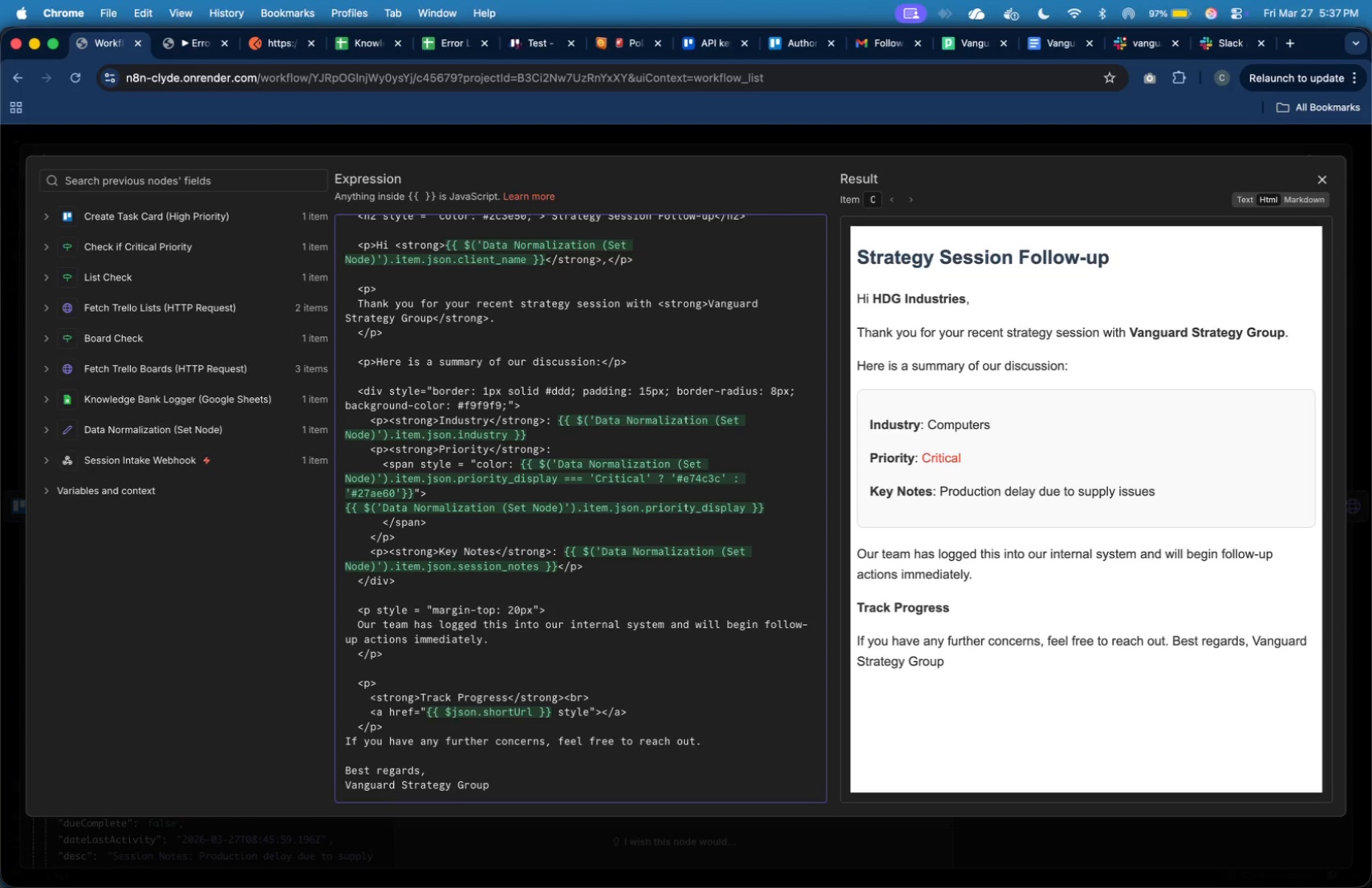 
key(ArrowLeft)
 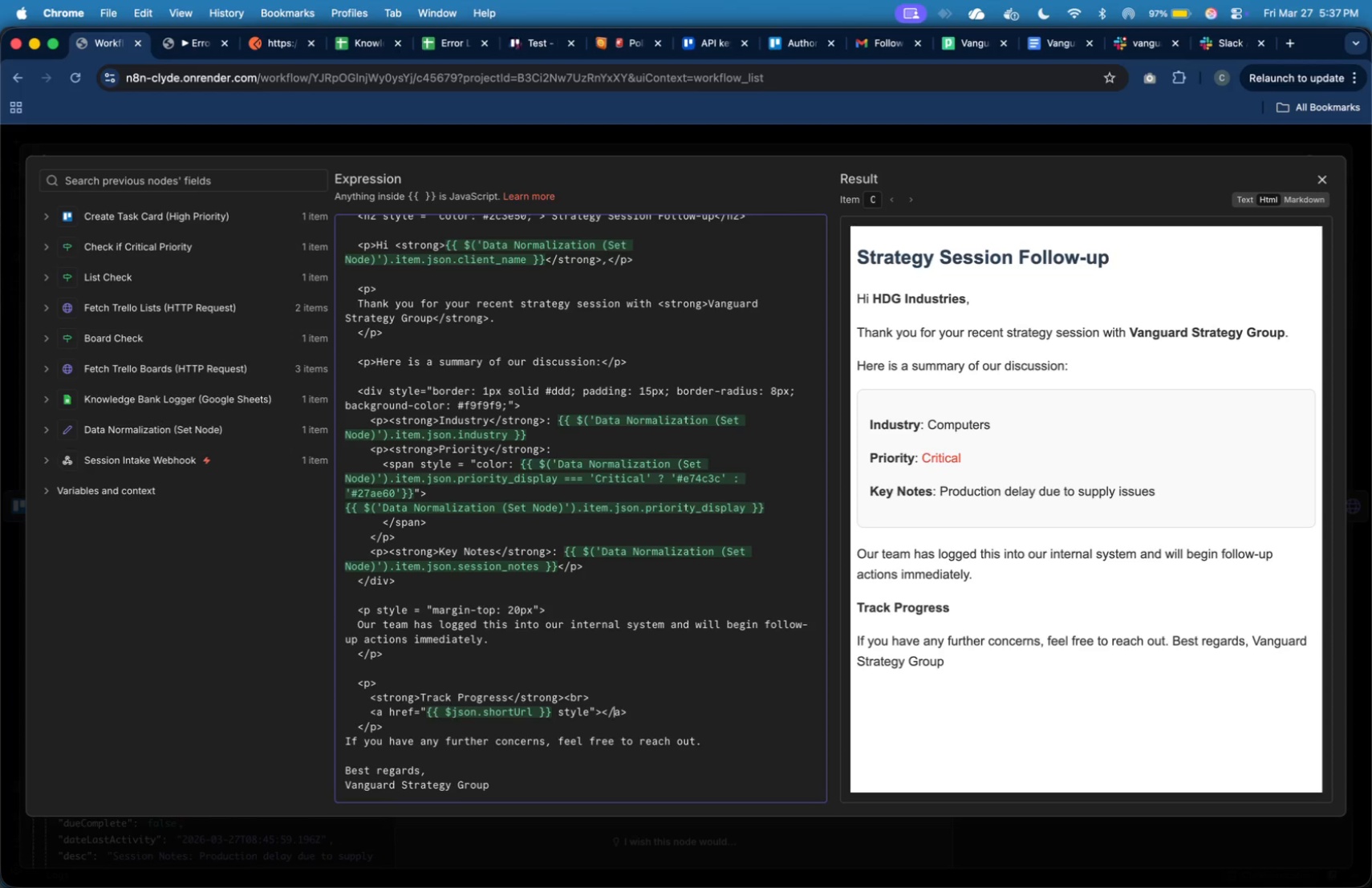 
key(ArrowLeft)
 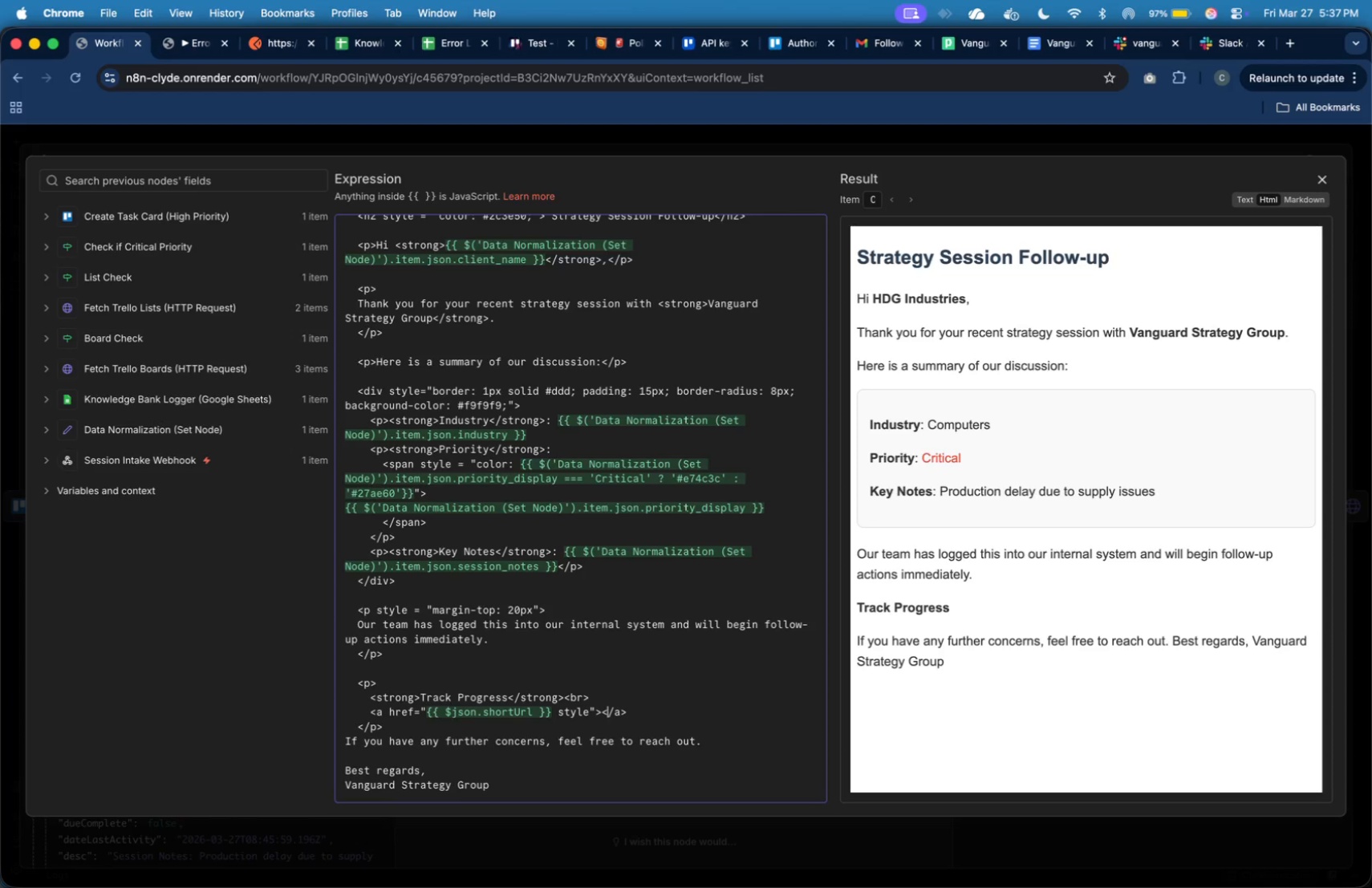 
key(ArrowLeft)
 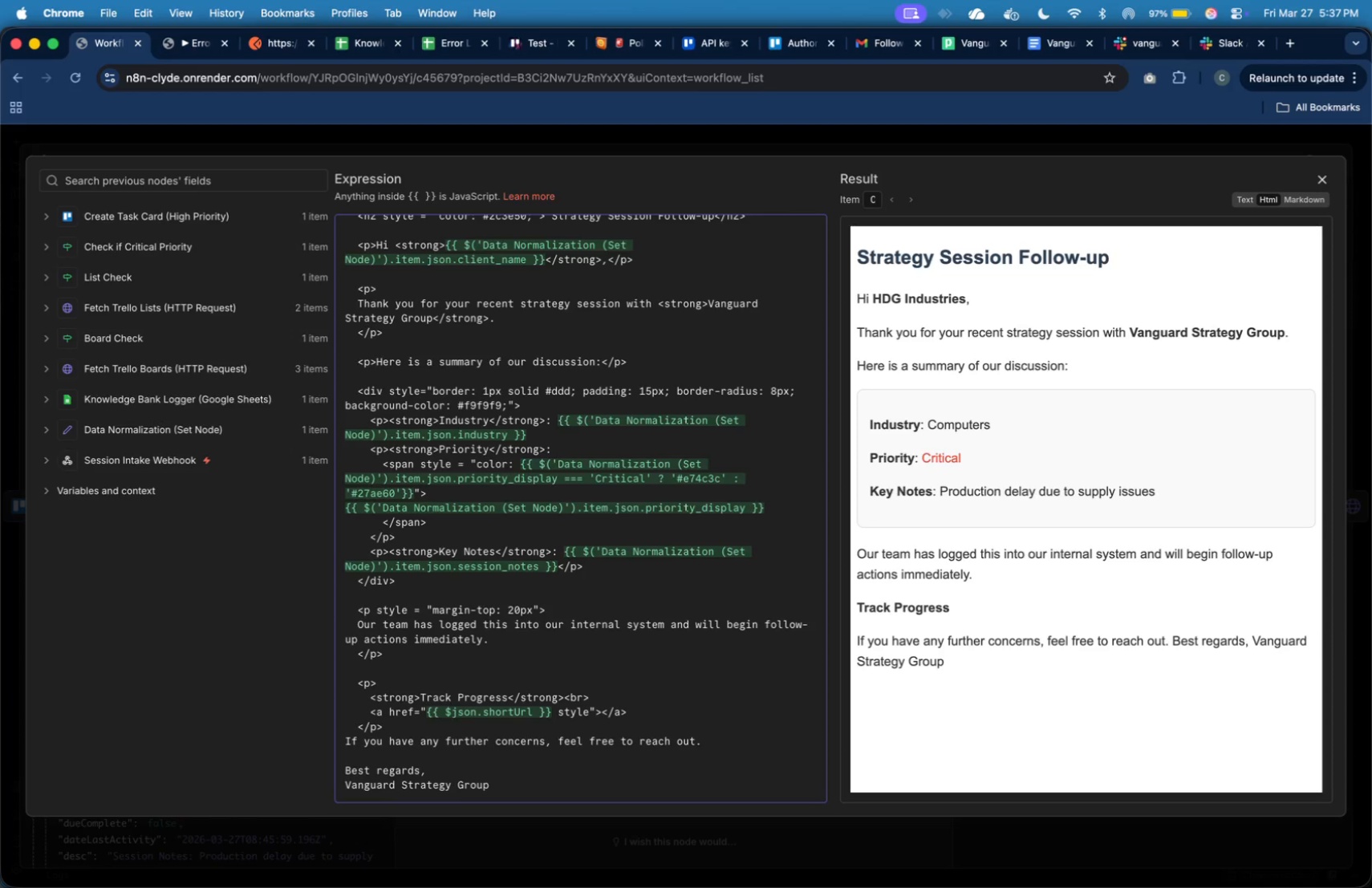 
key(ArrowLeft)
 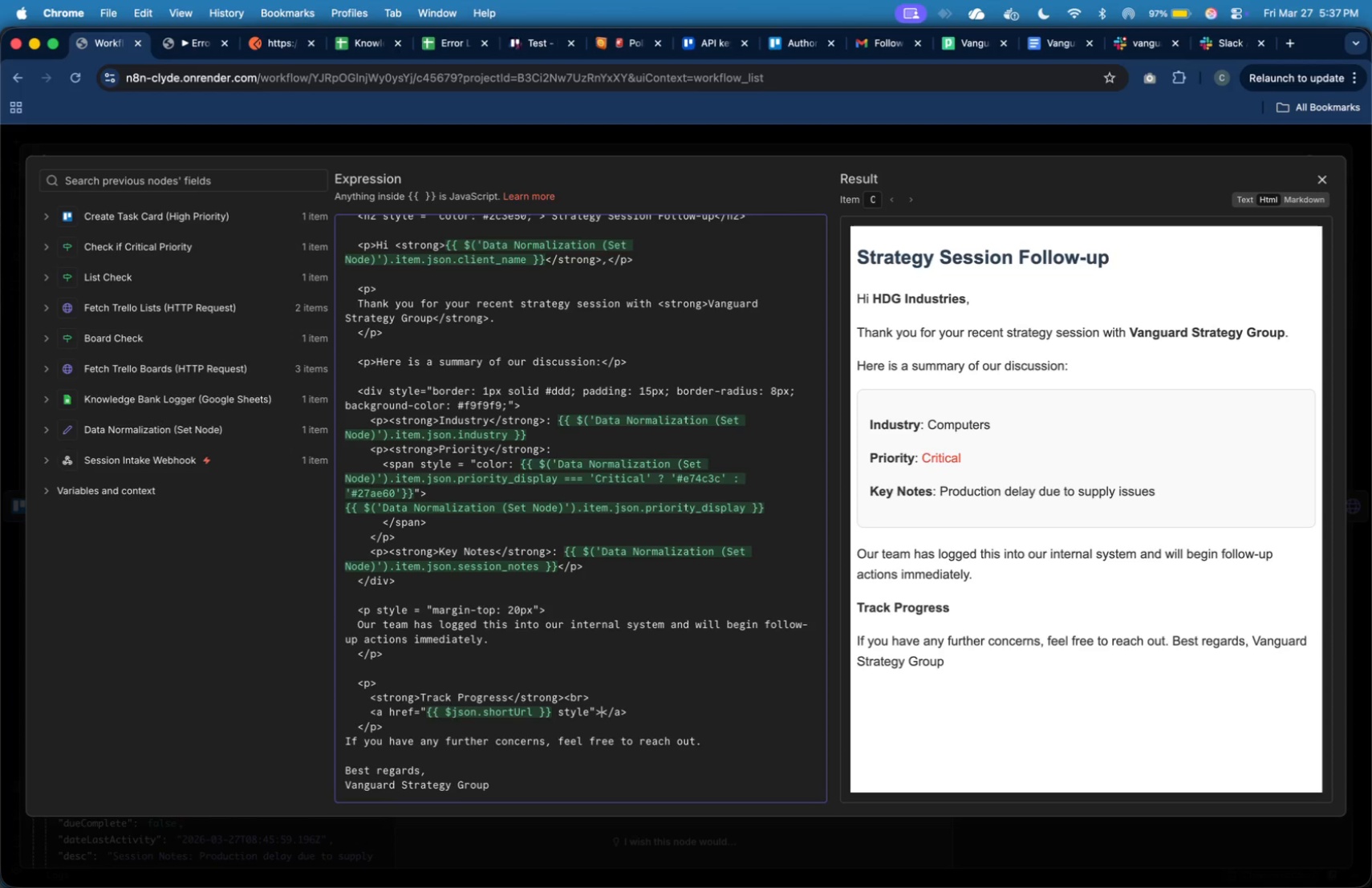 
key(ArrowRight)
 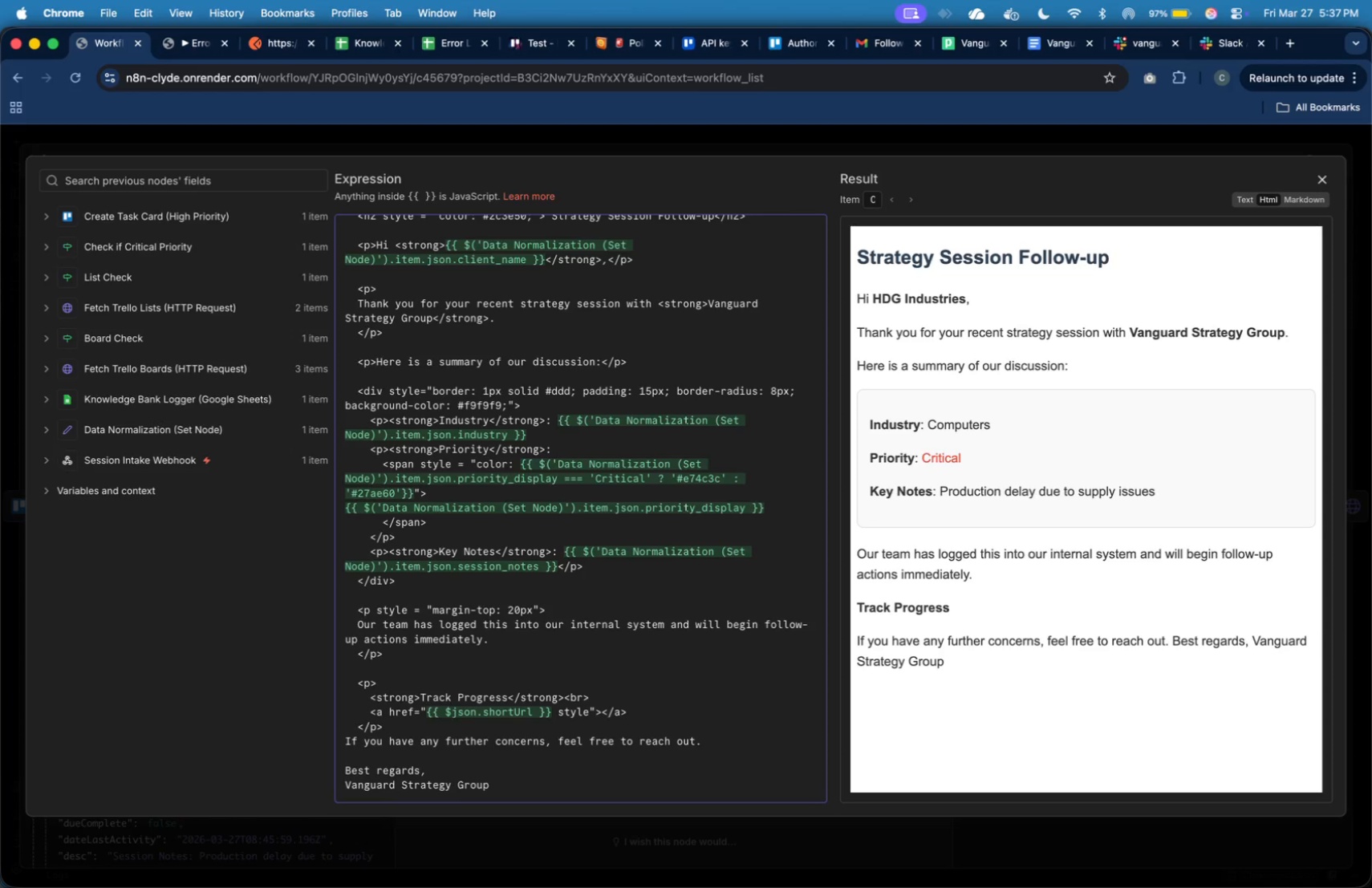 
key(ArrowLeft)
 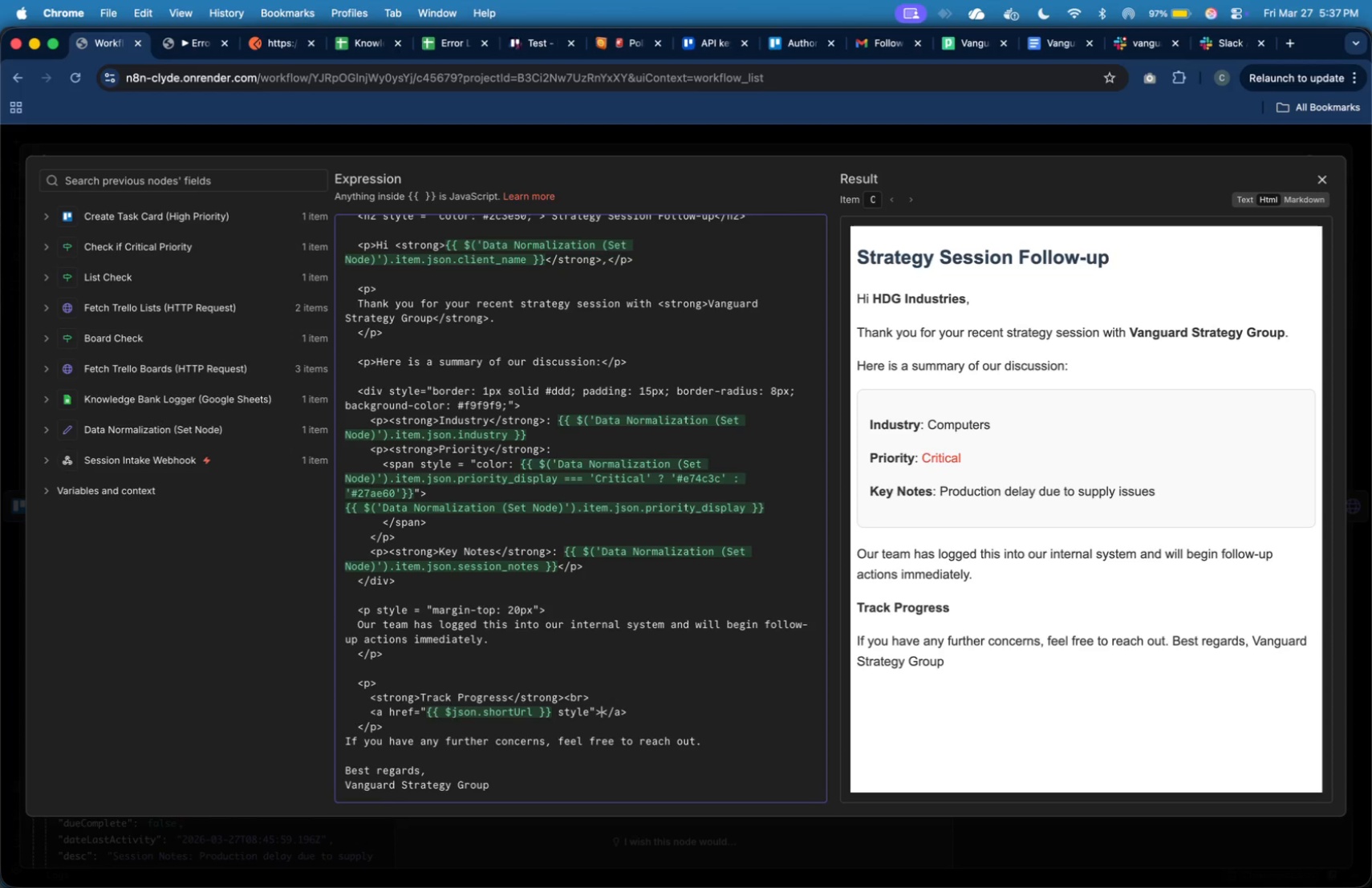 
key(Enter)
 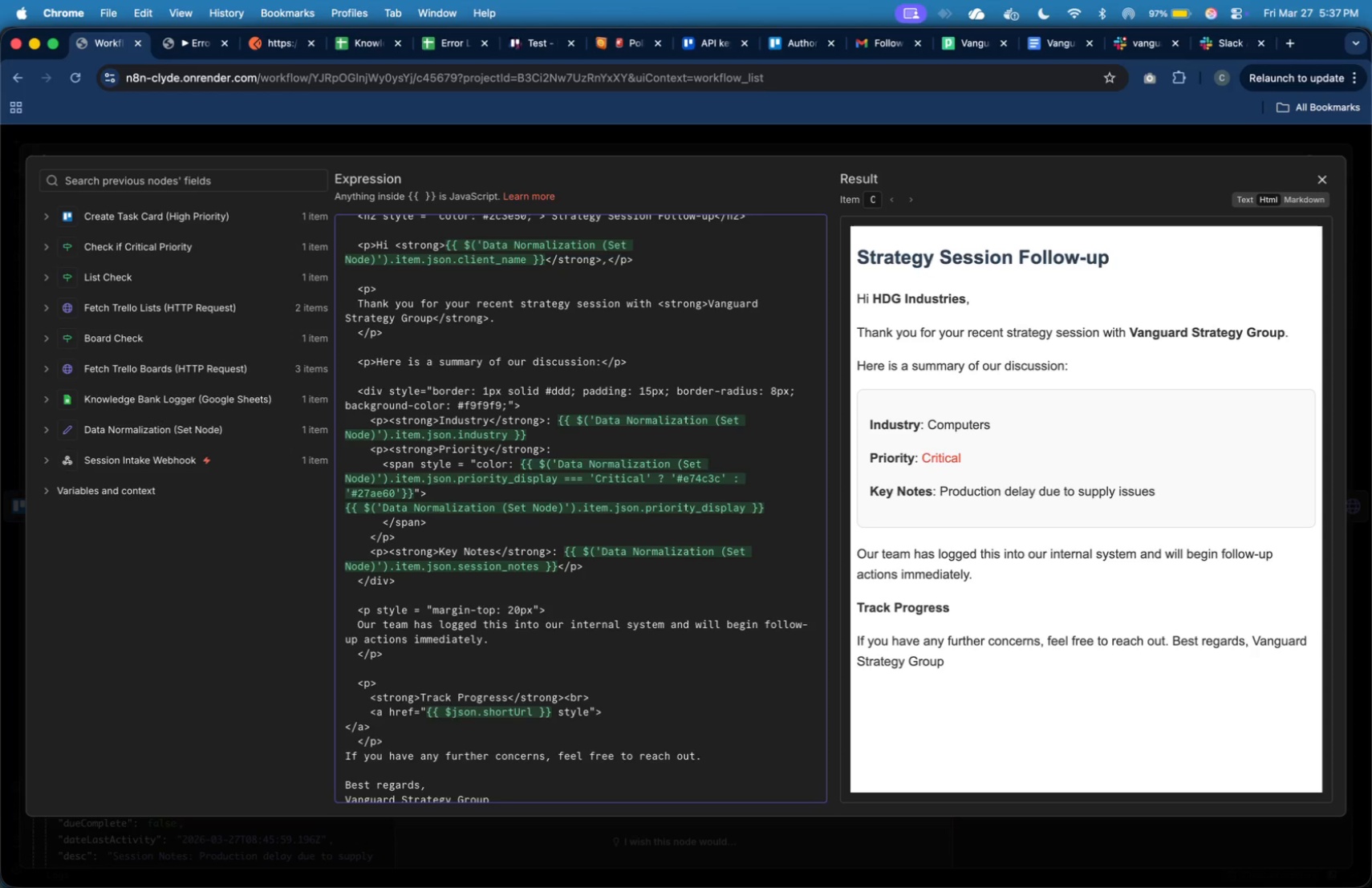 
key(Enter)
 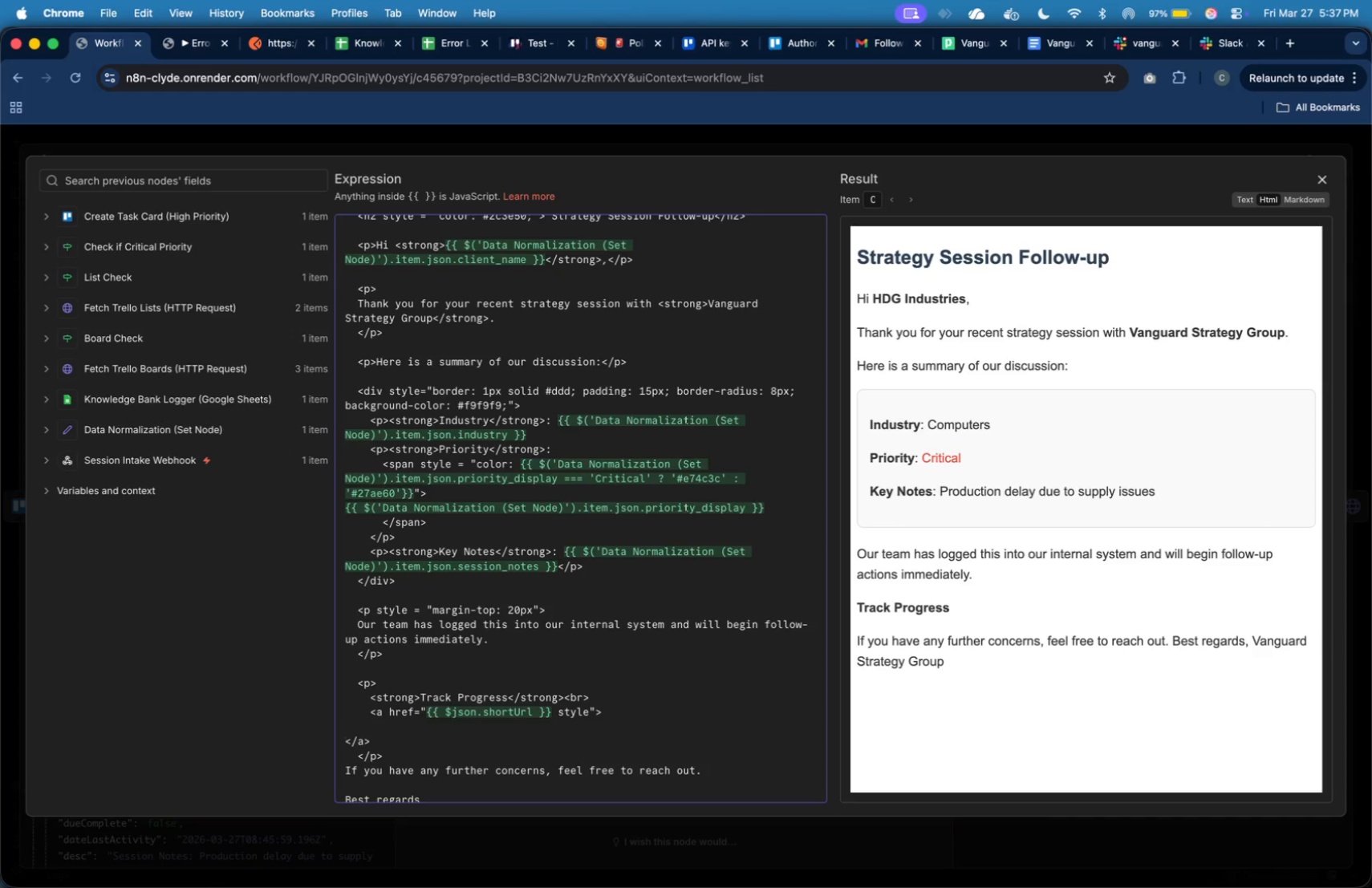 
key(Tab)
 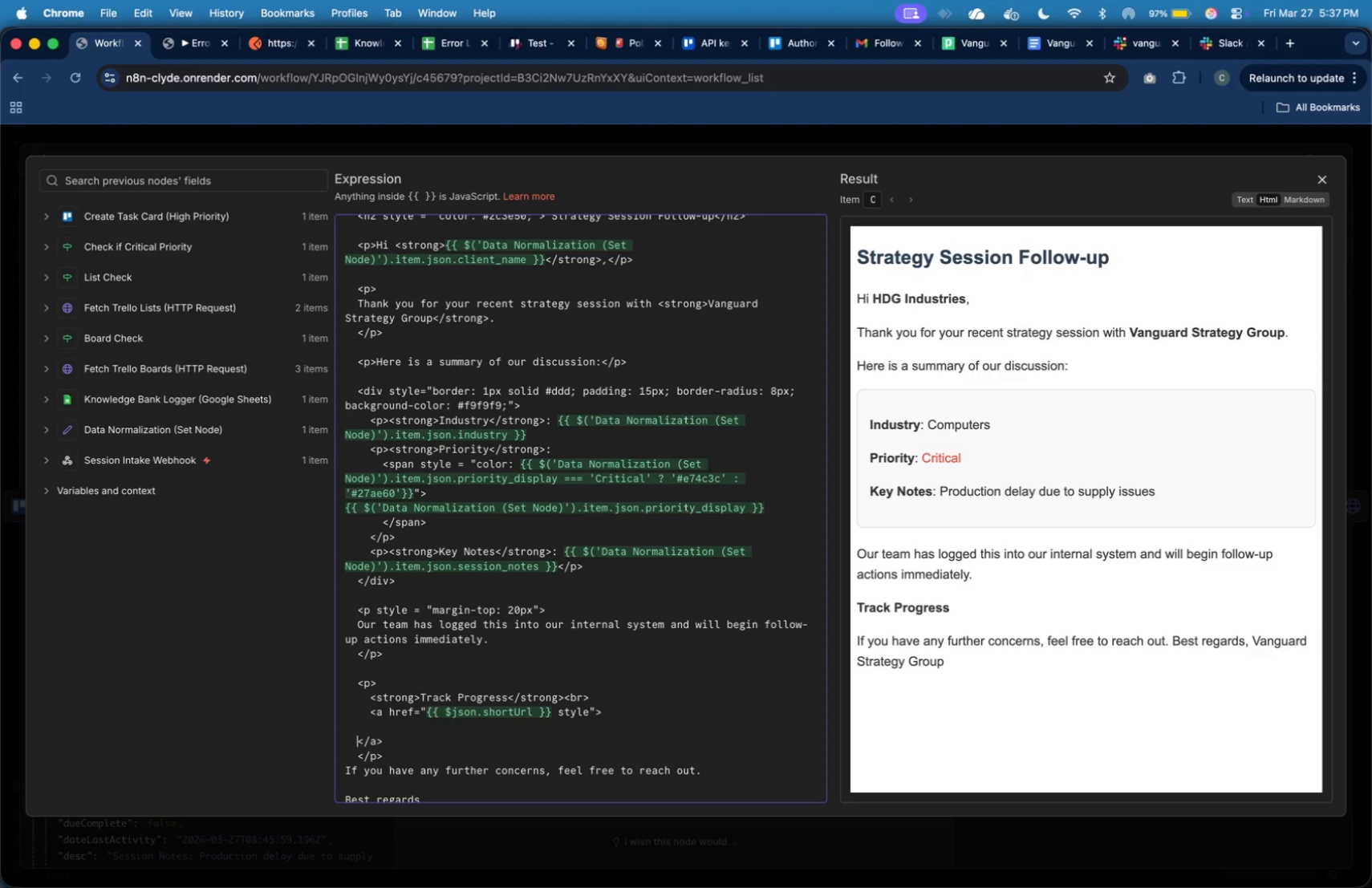 
key(Tab)
 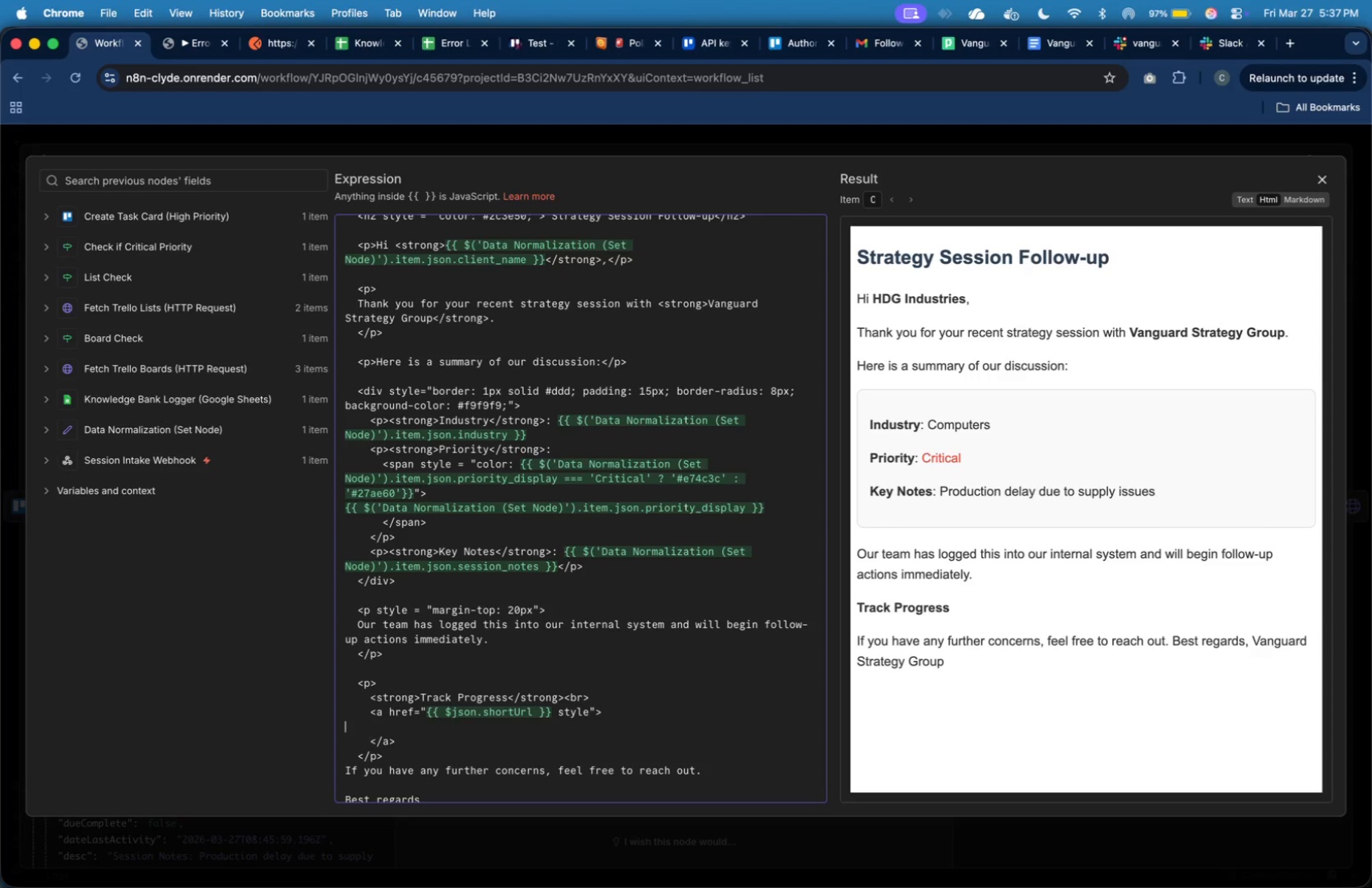 
key(ArrowUp)
 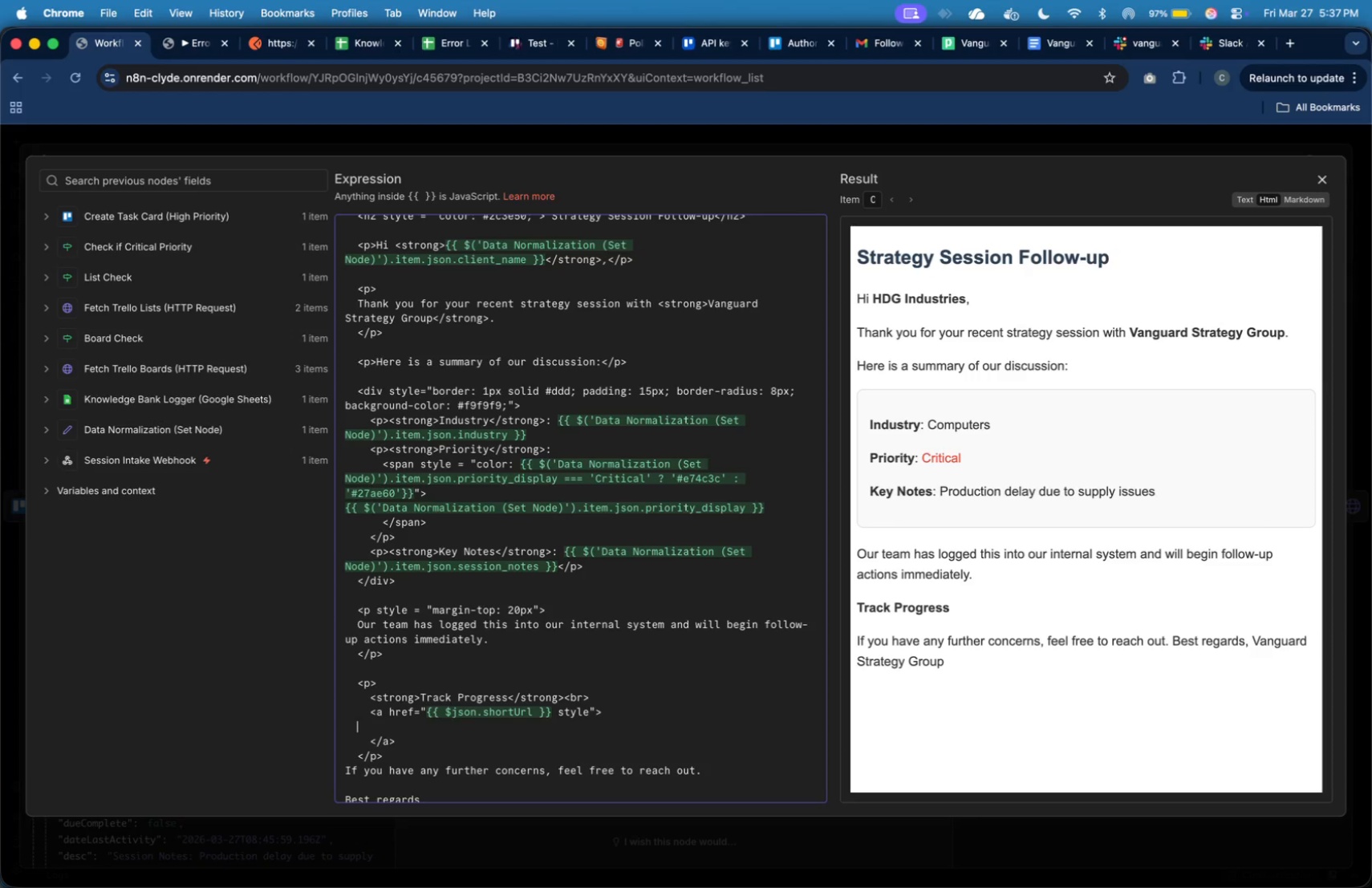 
key(Tab)
 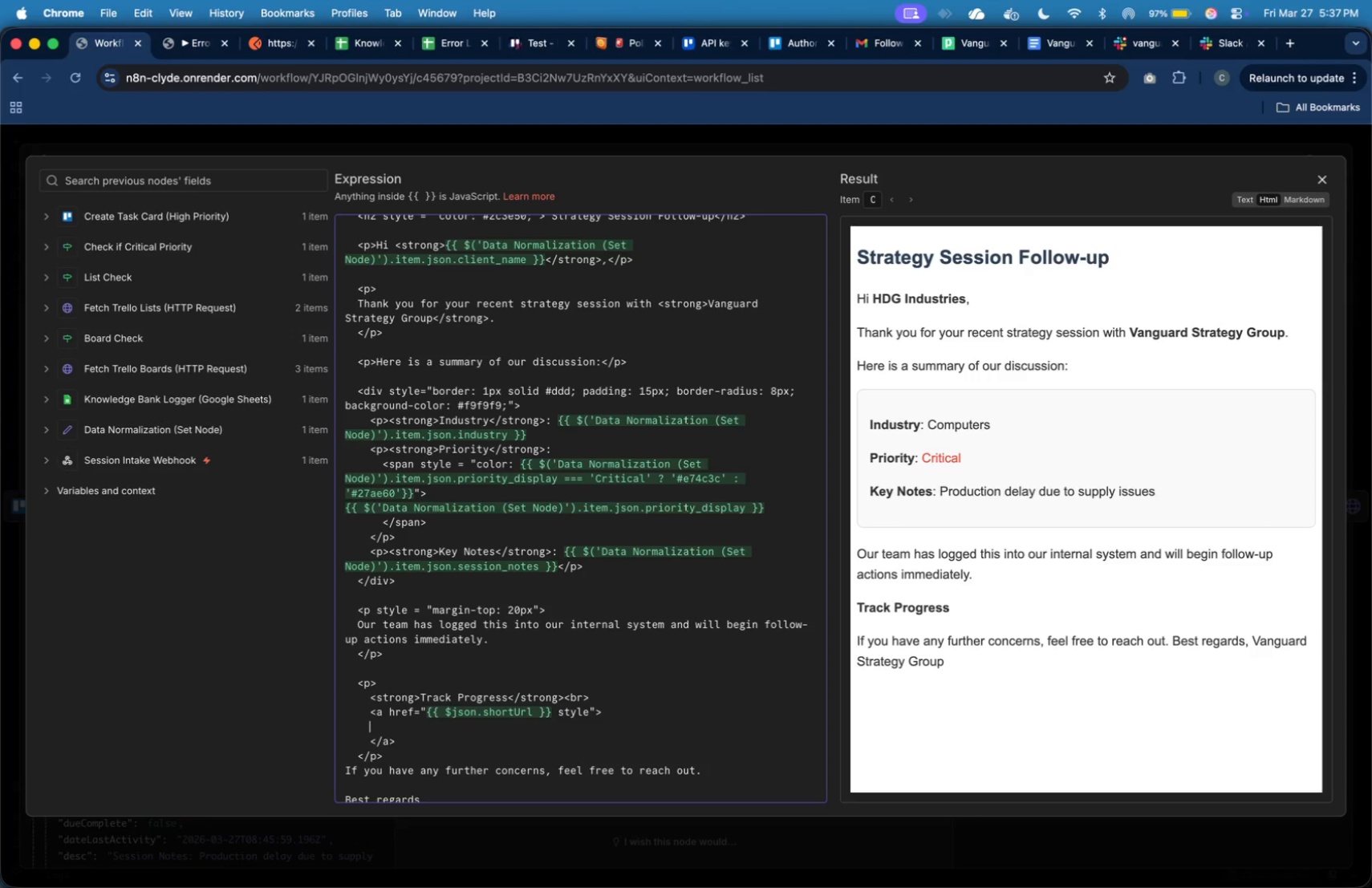 
key(Tab)
 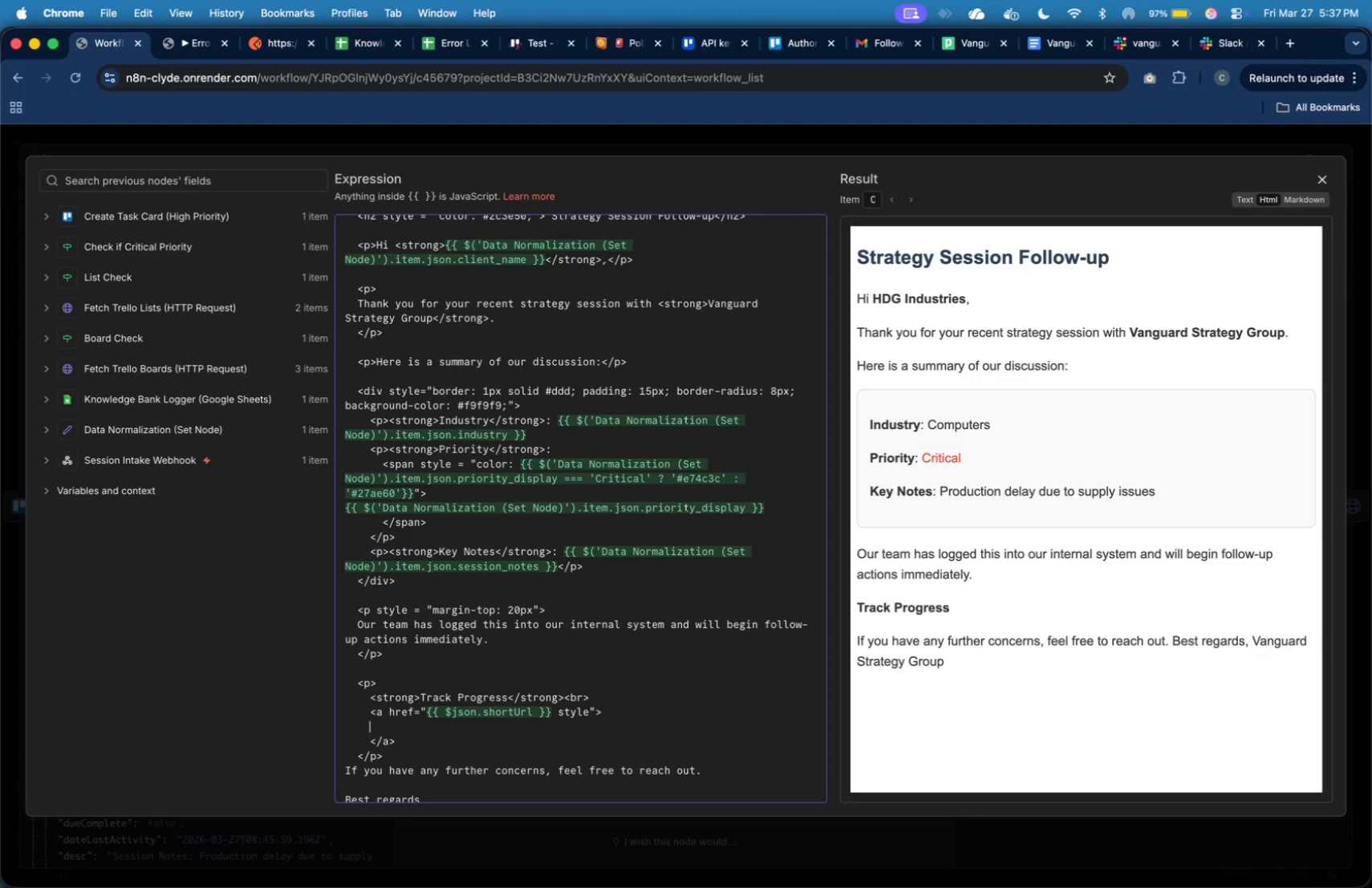 
key(Tab)
type(View your task board)
 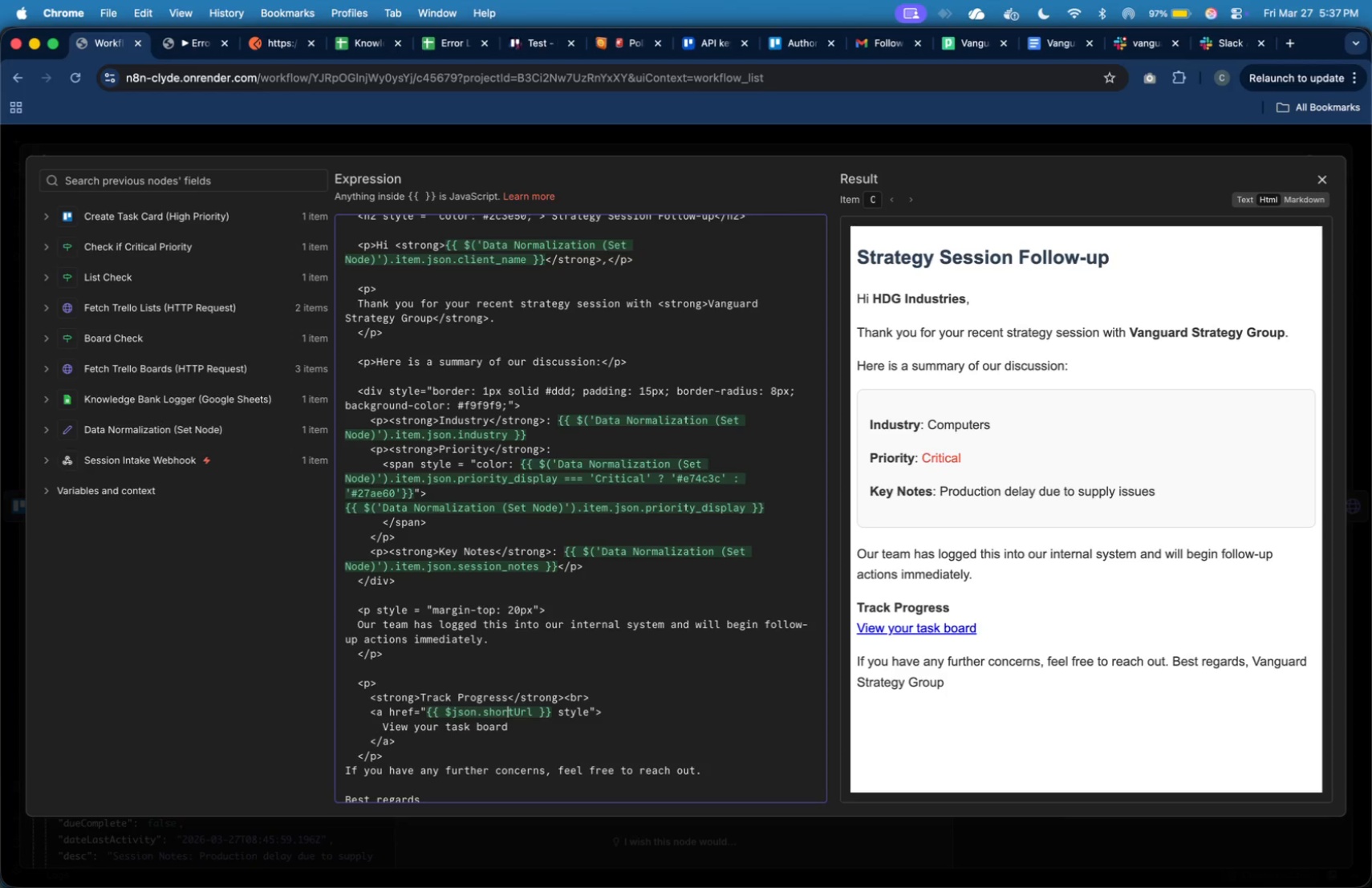 
 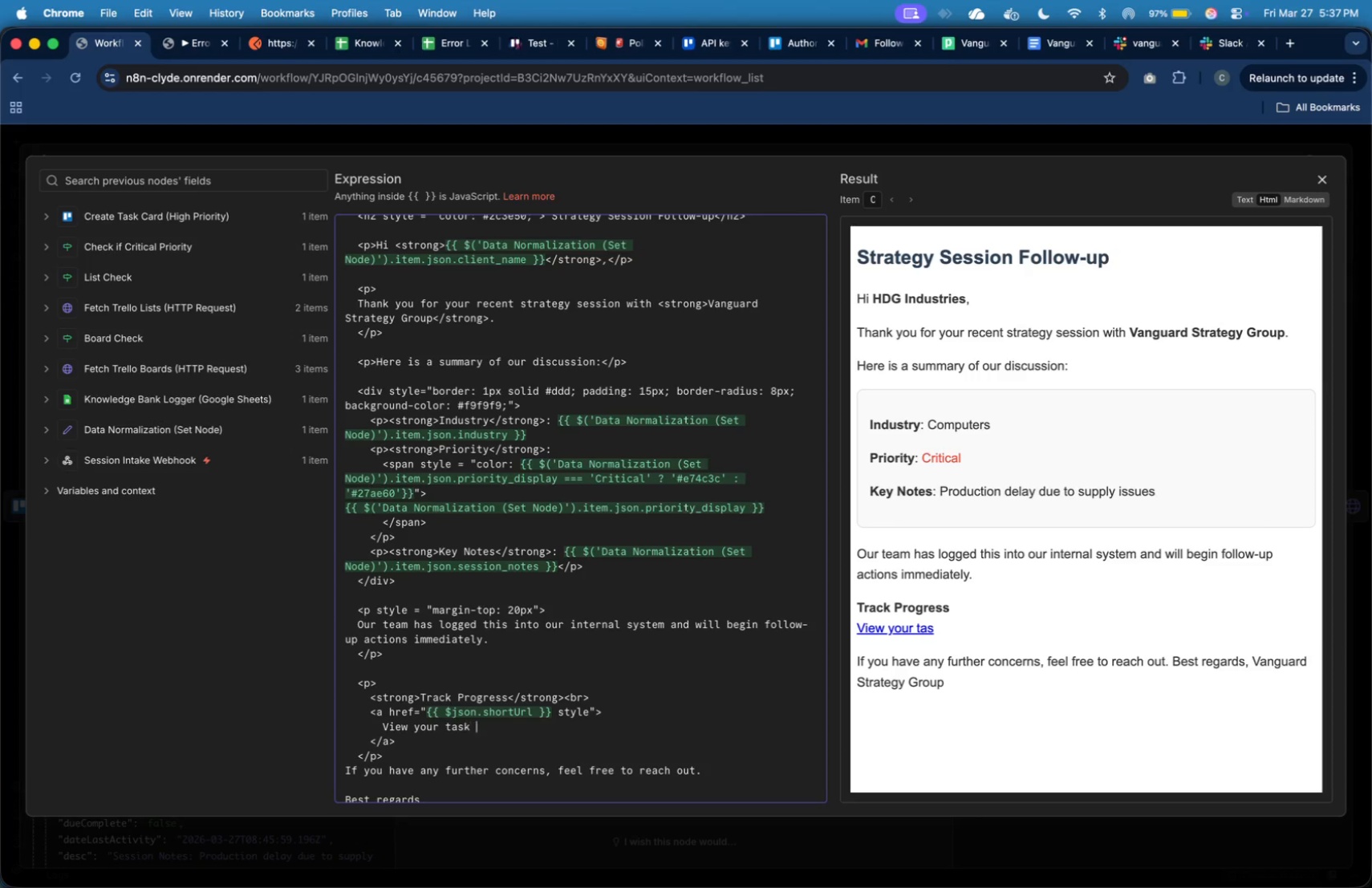 
key(ArrowUp)
 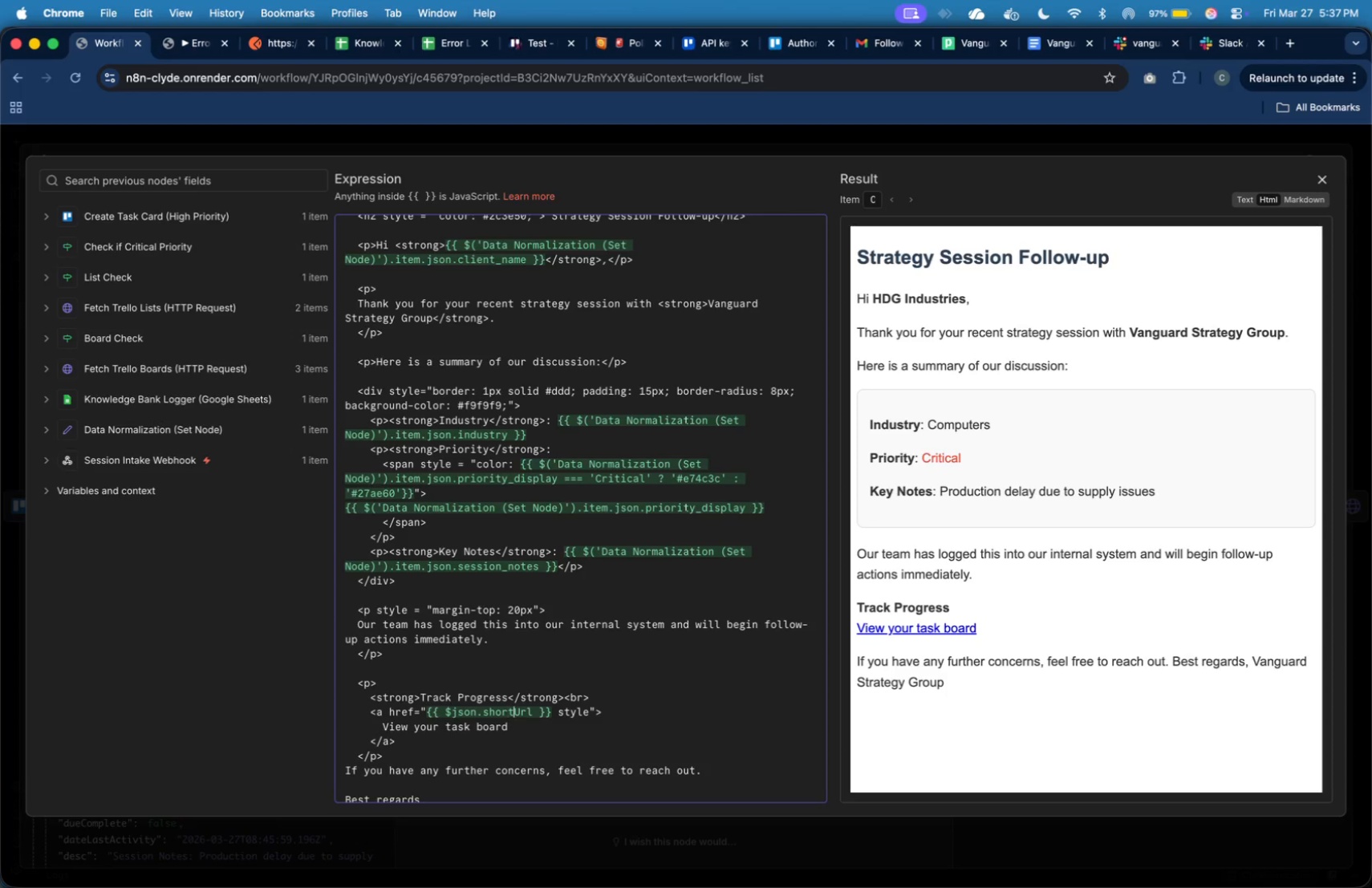 
hold_key(key=ArrowRight, duration=1.39)
 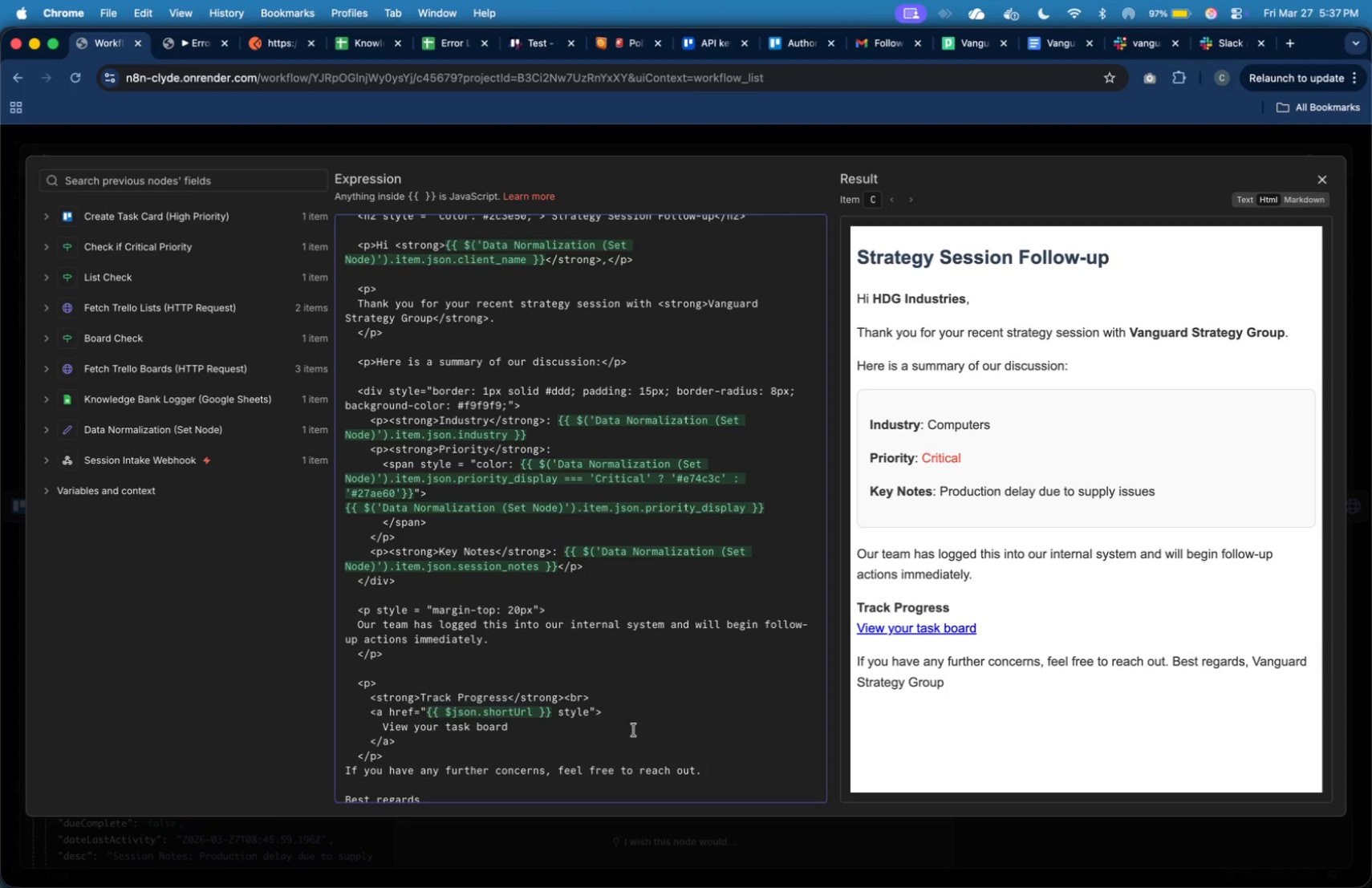 
wait(10.52)
 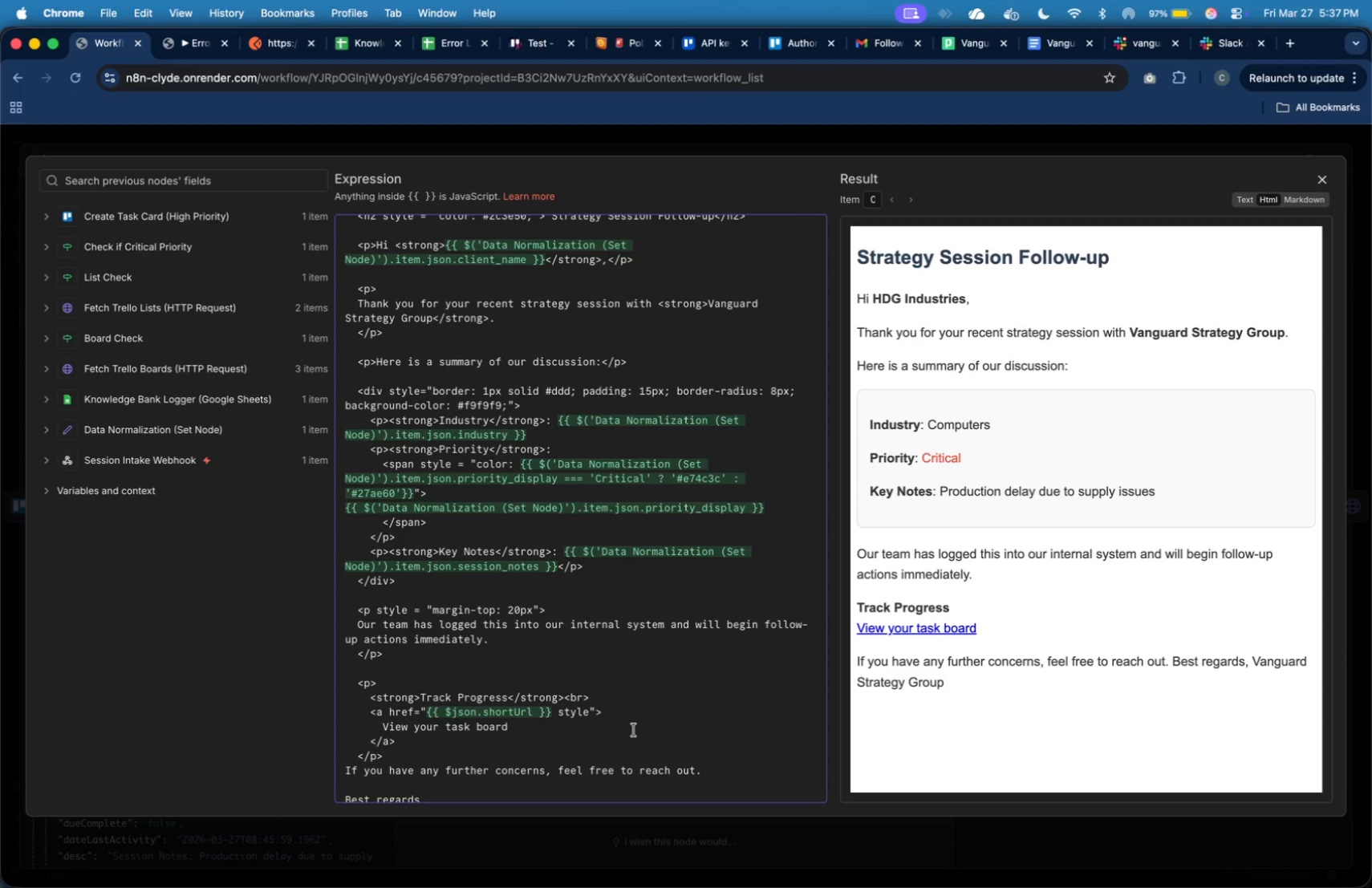 
key(ArrowRight)
 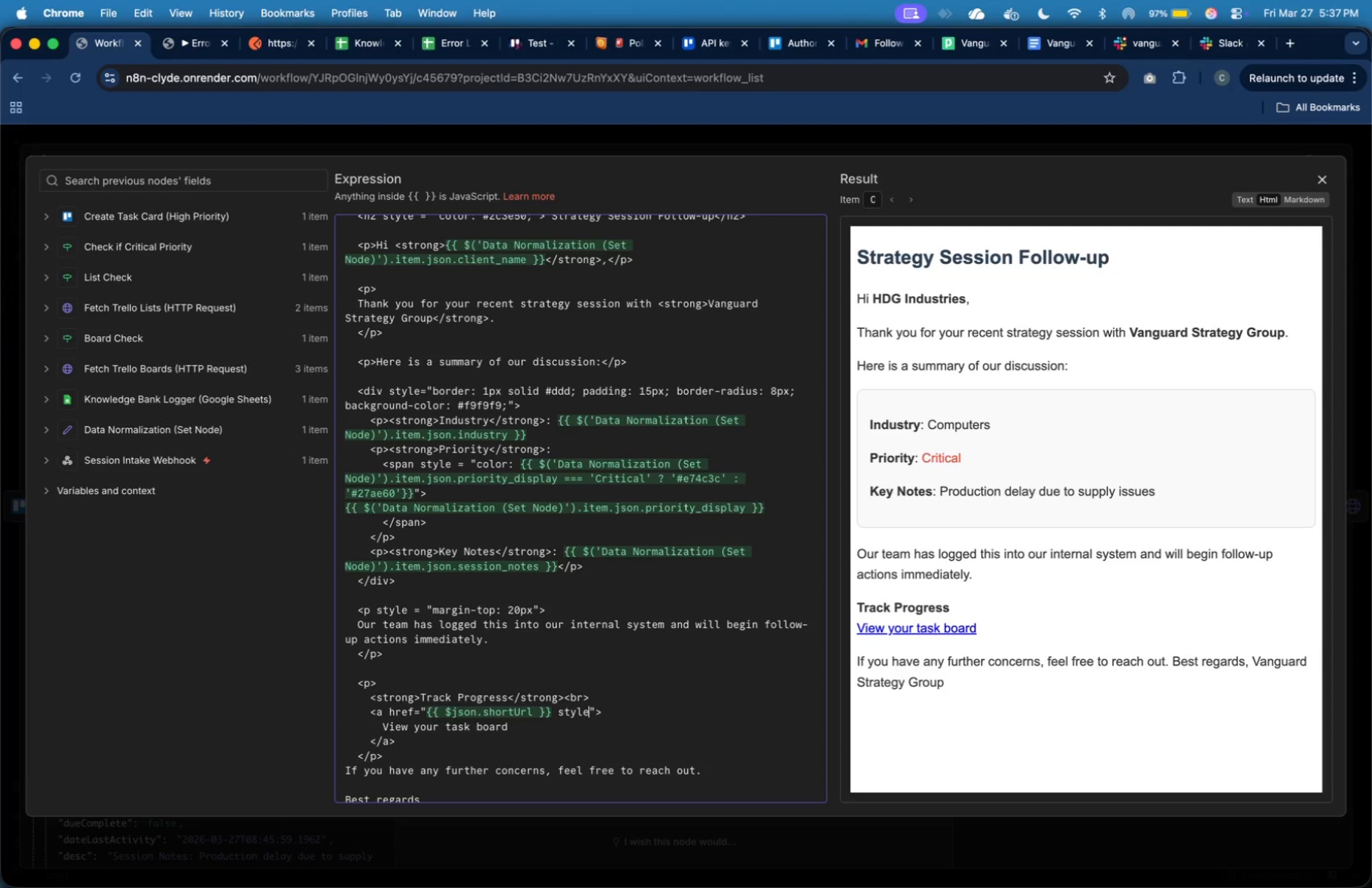 
wait(5.53)
 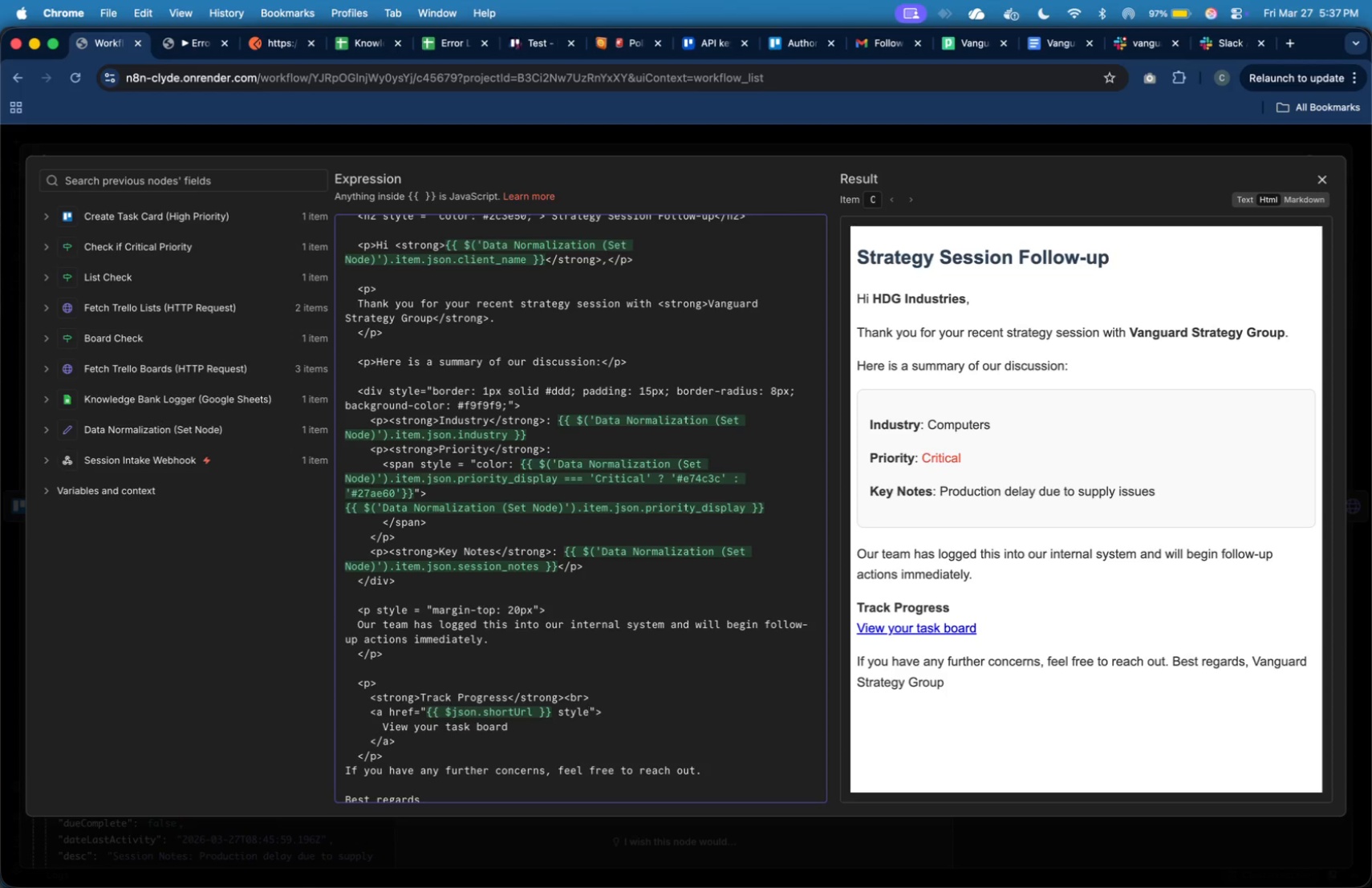 
key(ArrowLeft)
 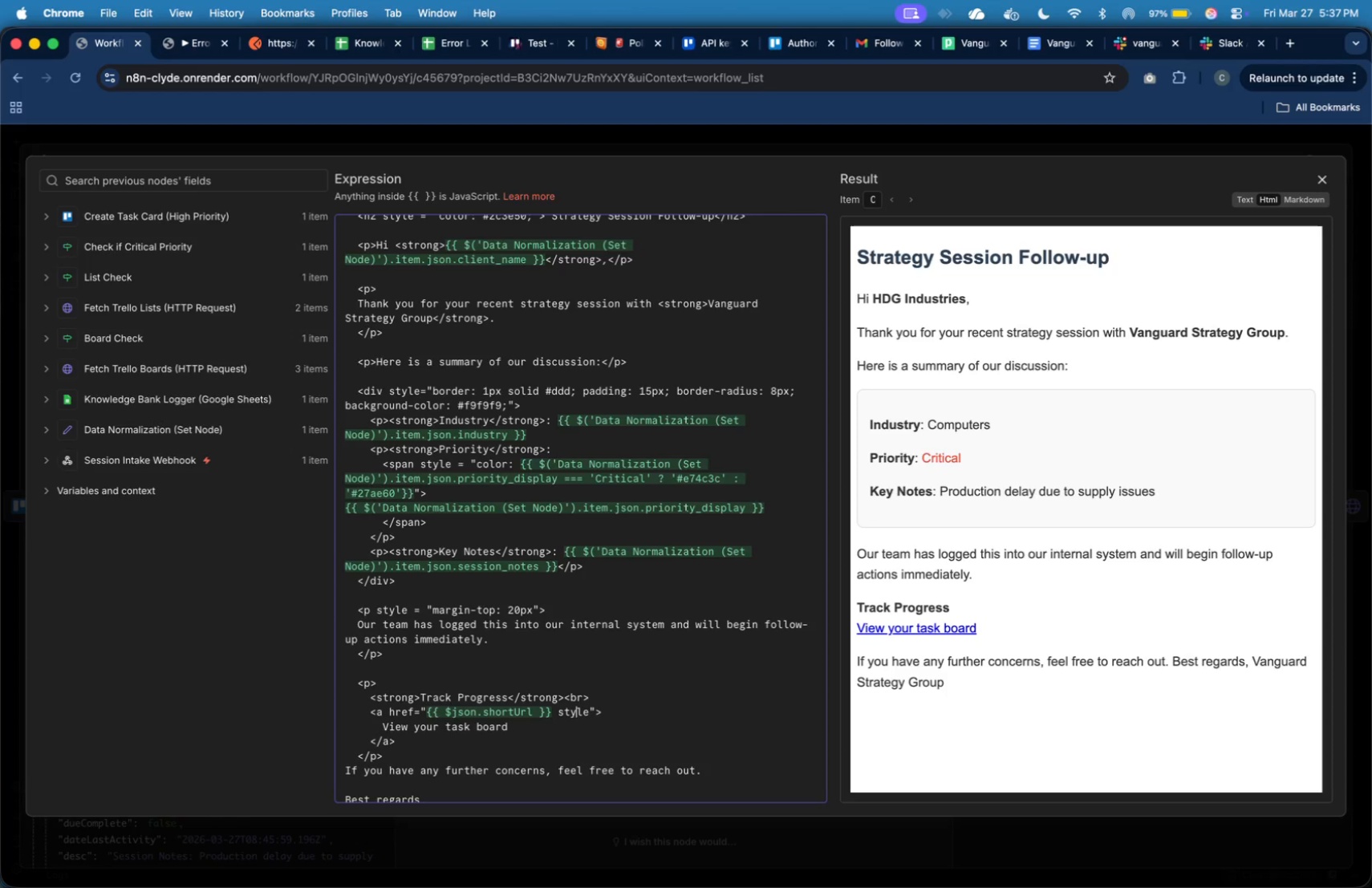 
key(ArrowLeft)
 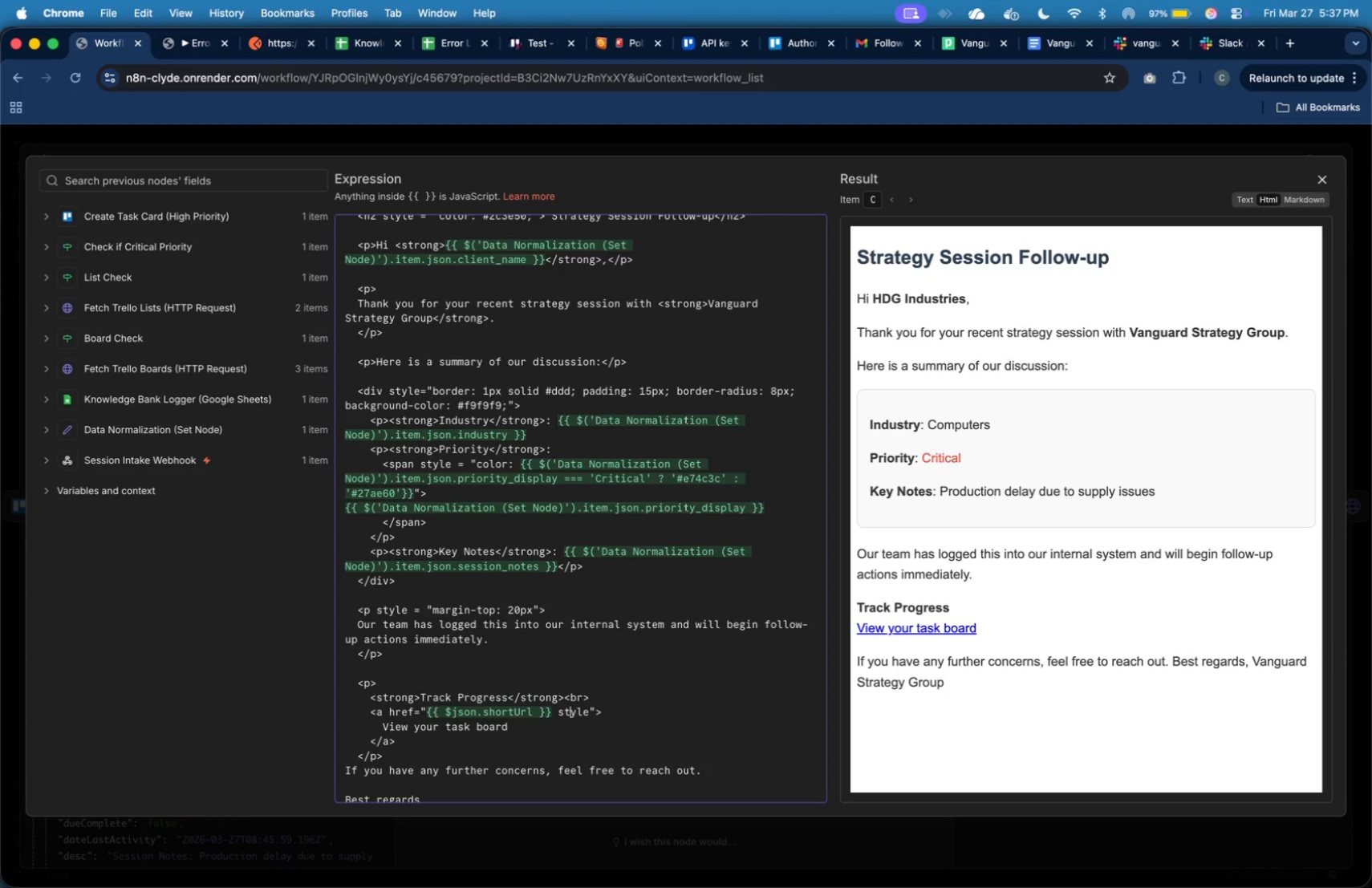 
key(ArrowLeft)
 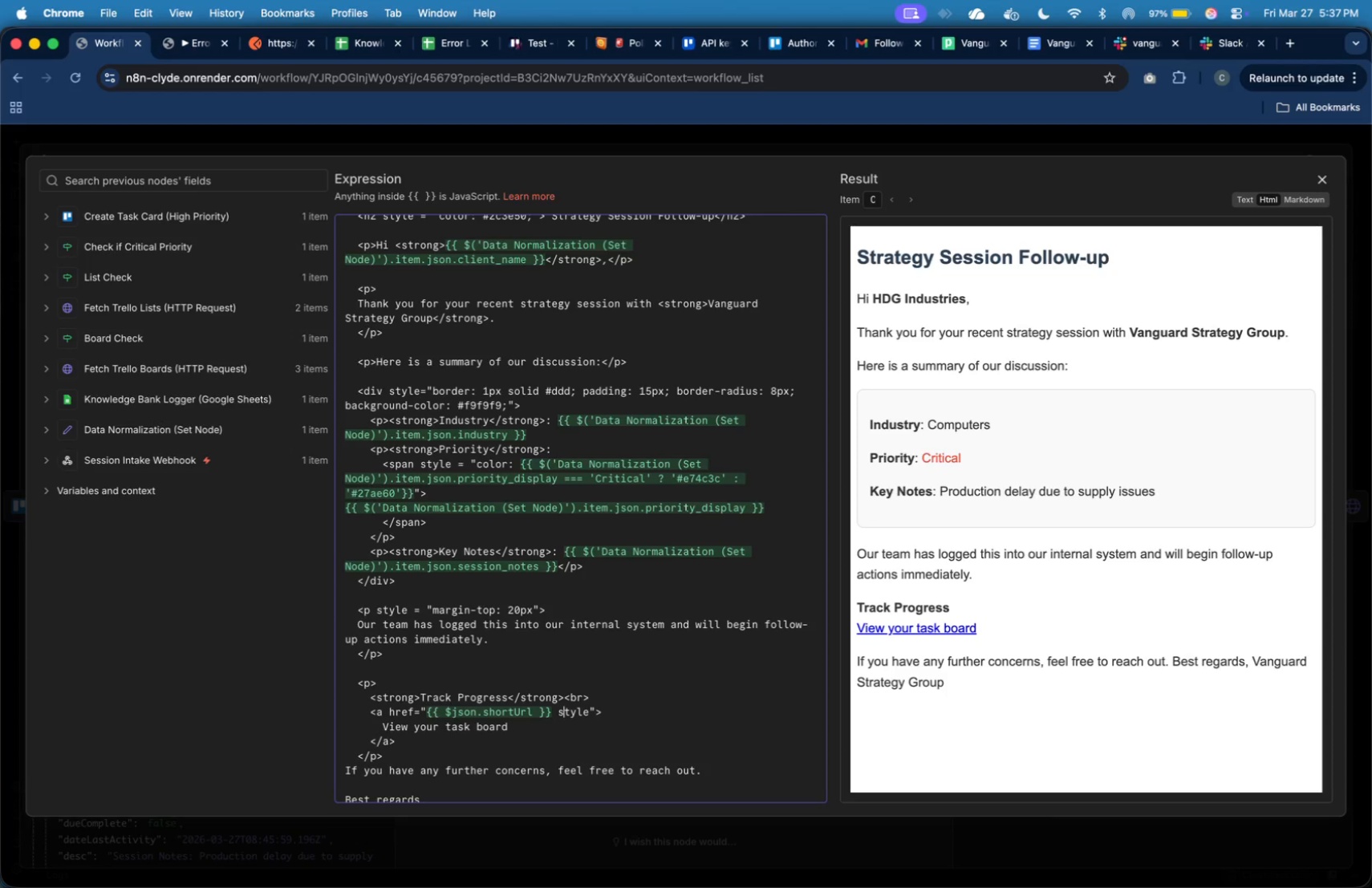 
key(ArrowLeft)
 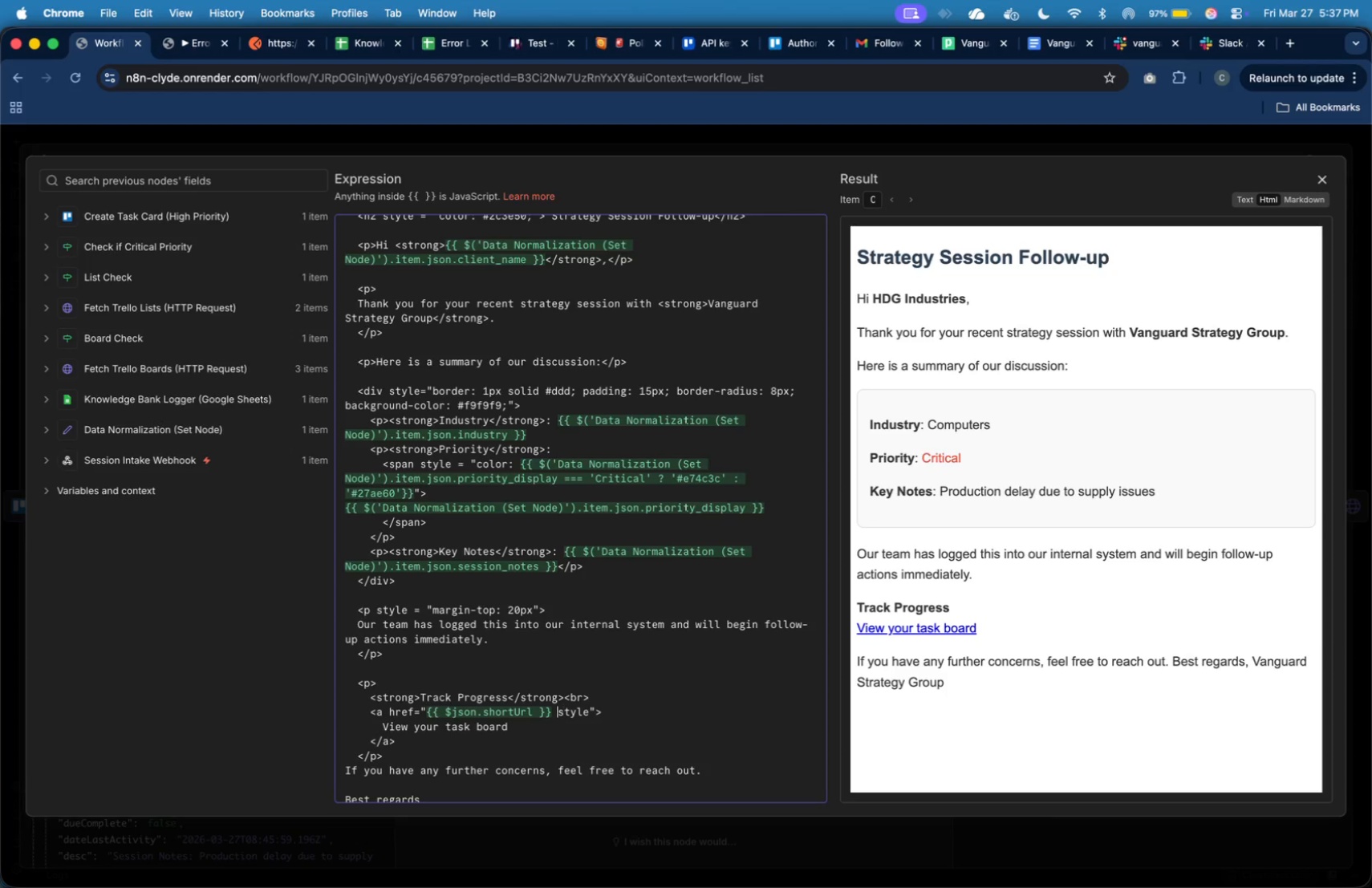 
key(ArrowLeft)
 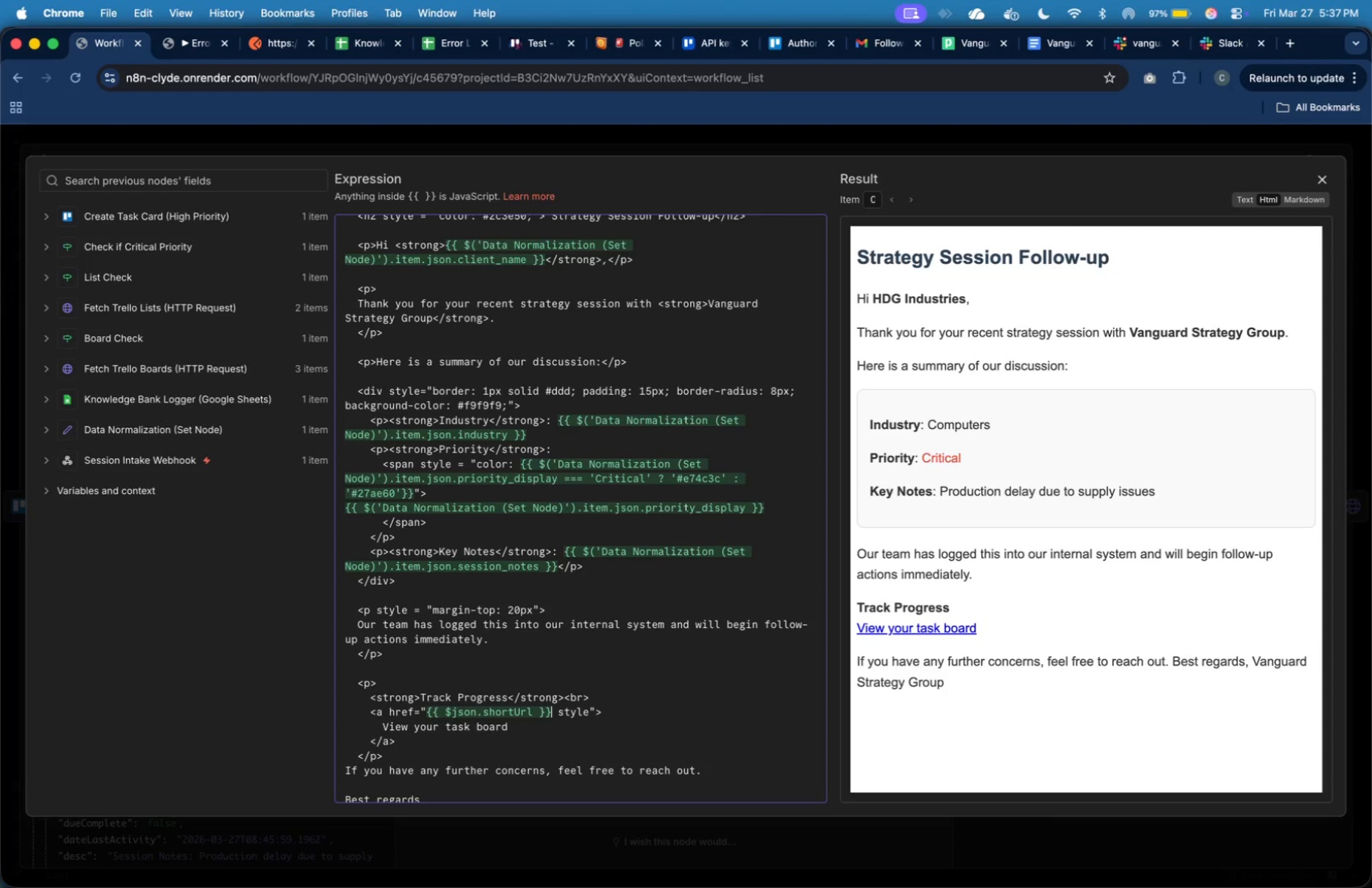 
key(ArrowLeft)
 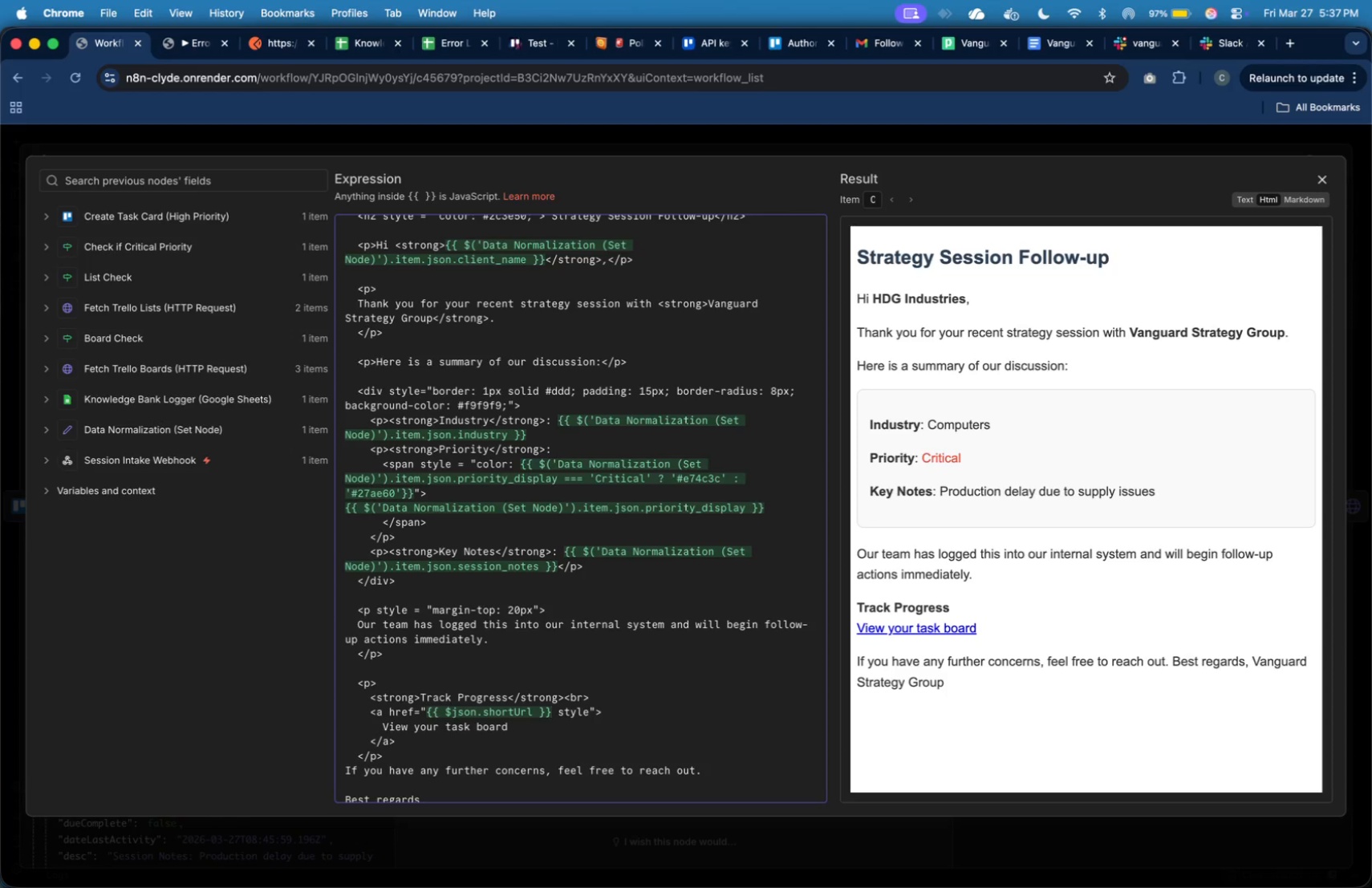 
key(Shift+Quote)
 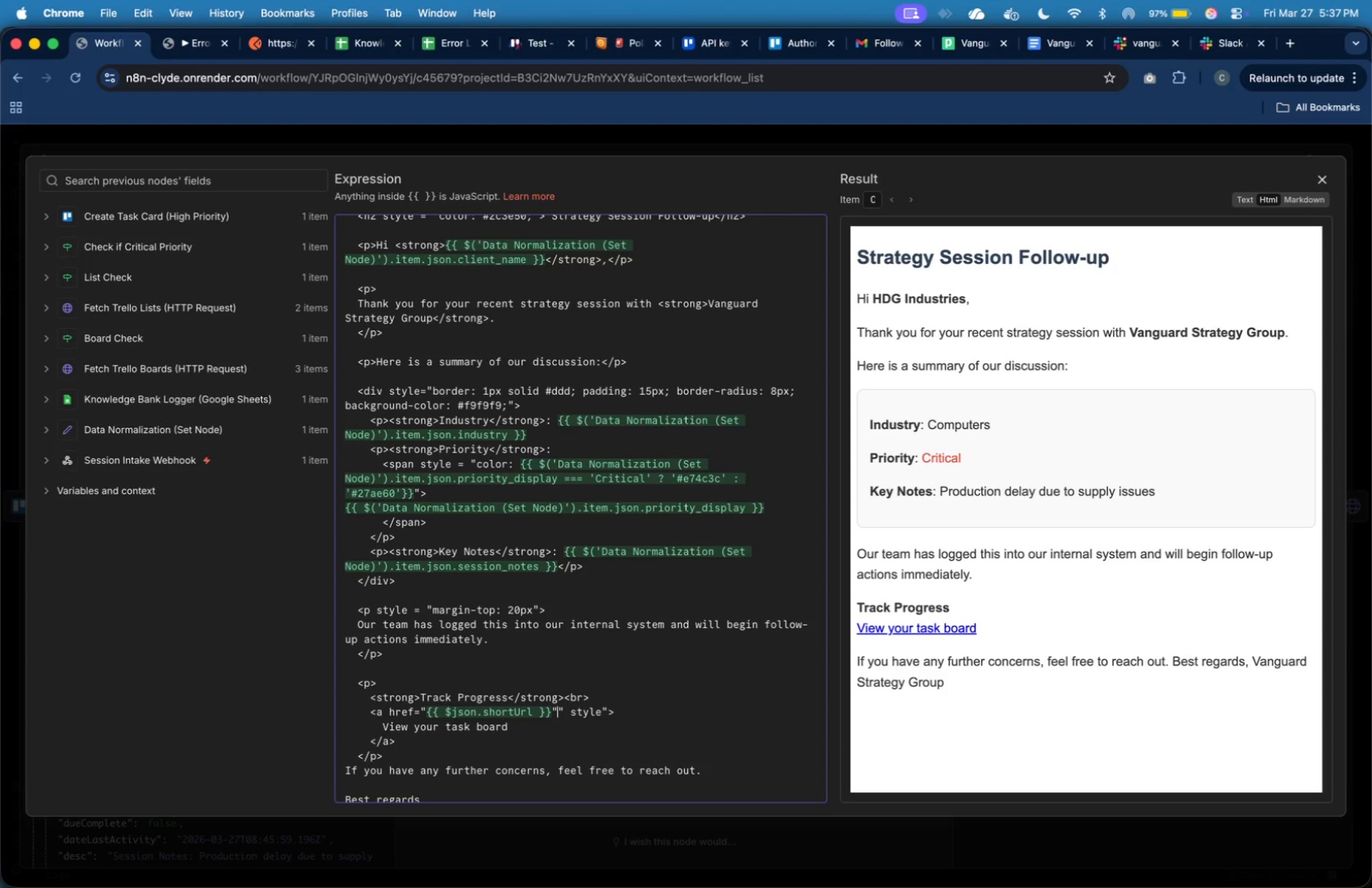 
key(ArrowRight)
 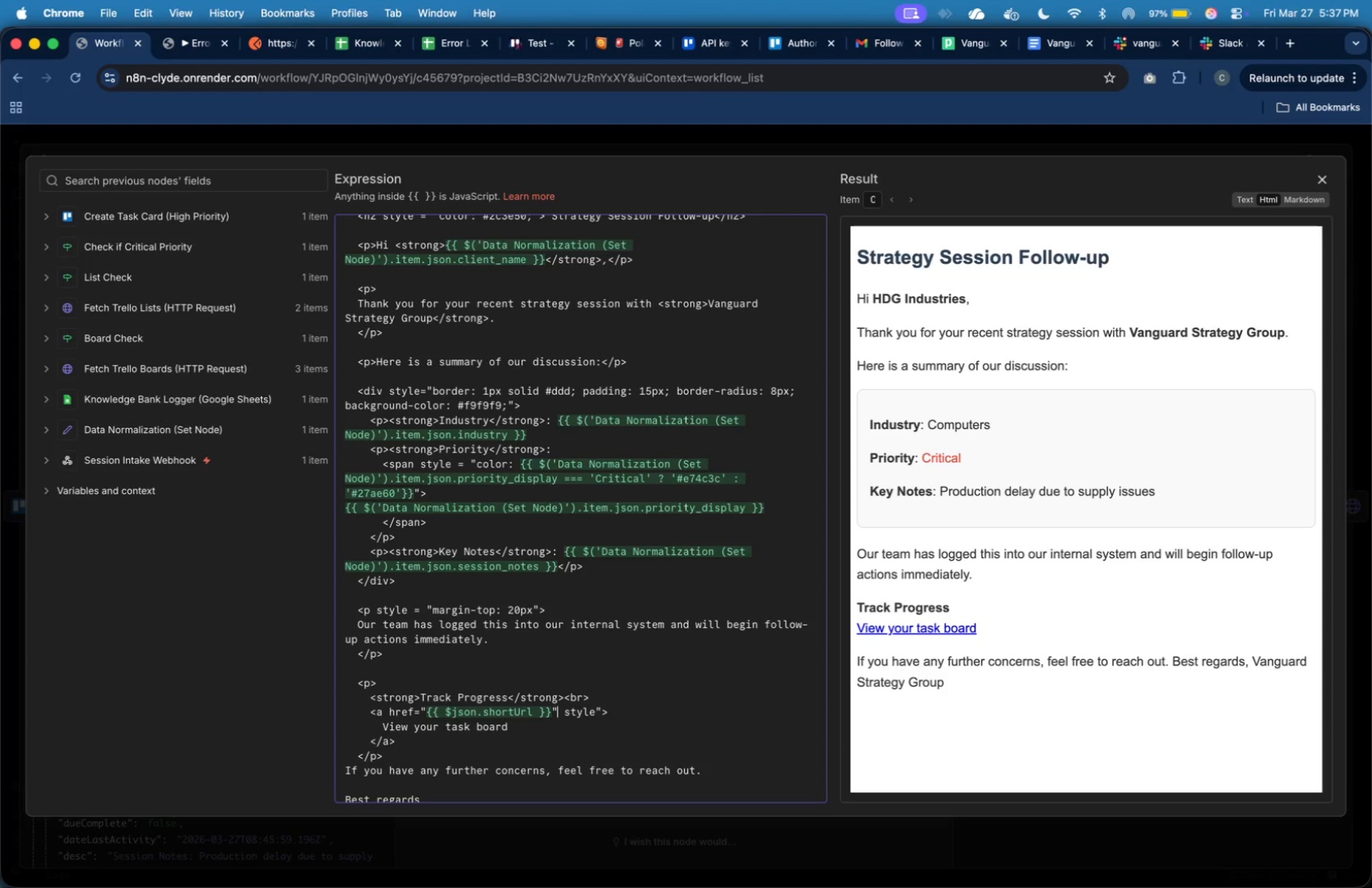 
key(Backspace)
 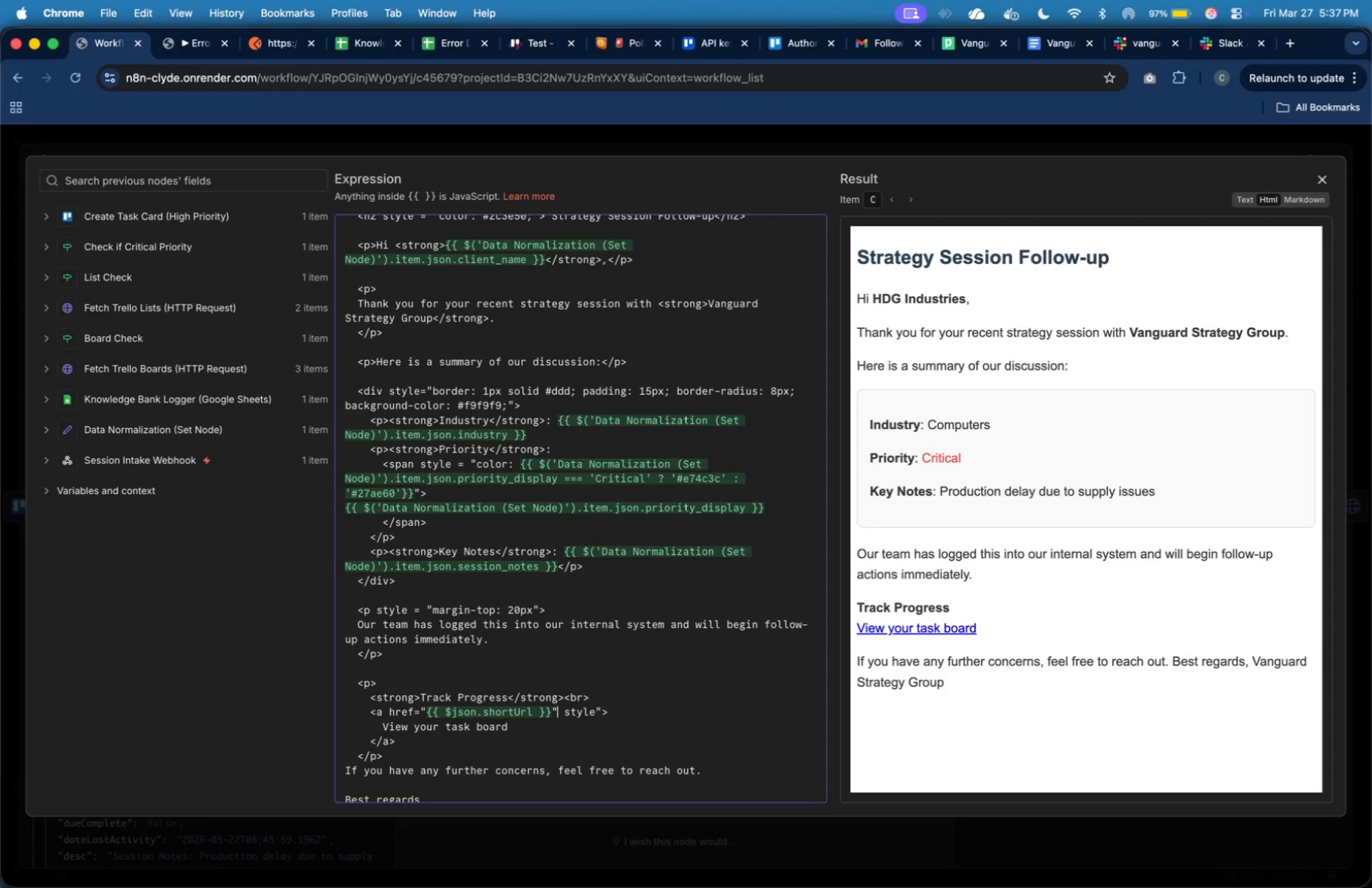 
hold_key(key=ArrowRight, duration=0.88)
 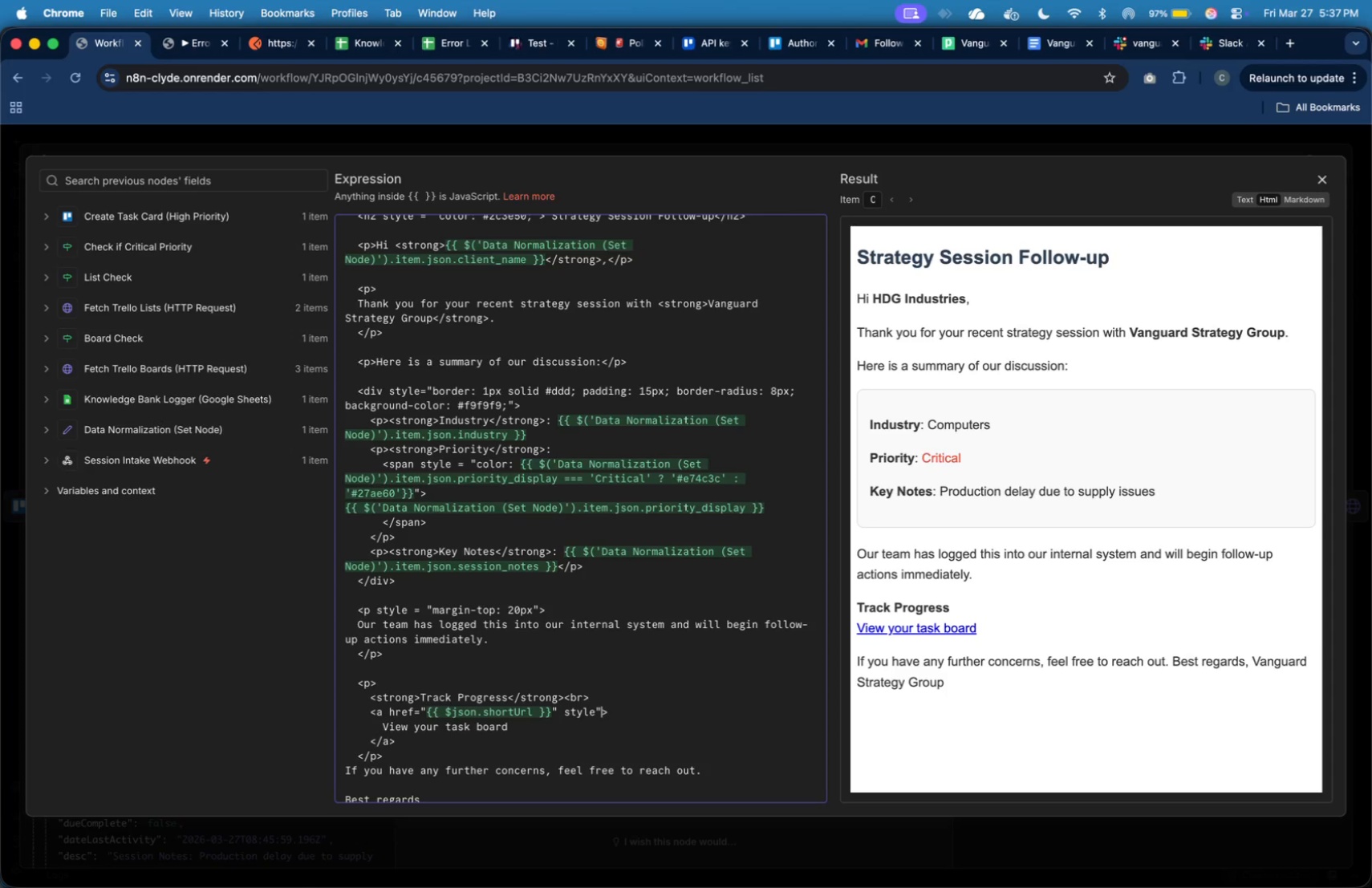 
key(ArrowRight)
 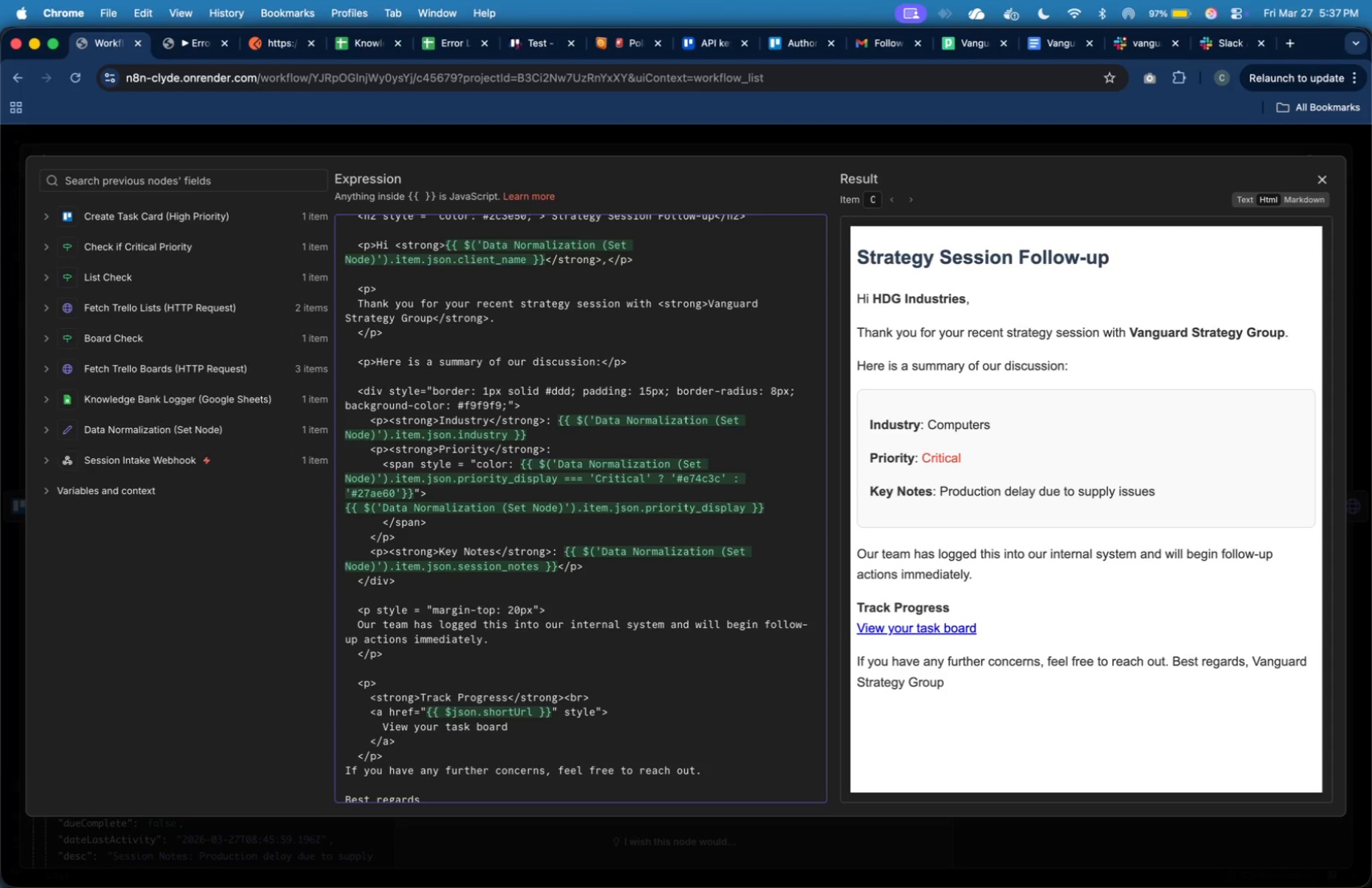 
key(Enter)
 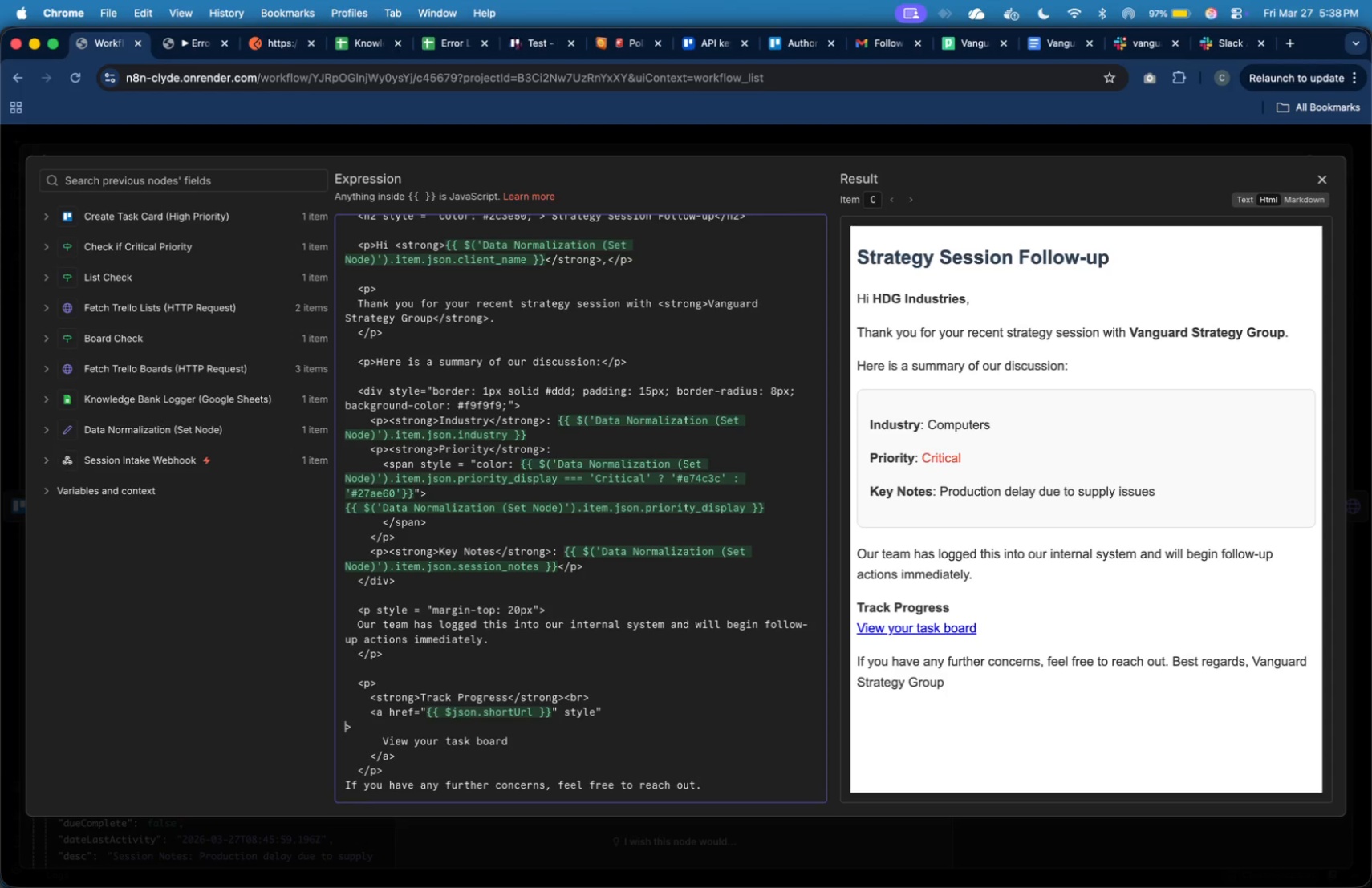 
key(Enter)
 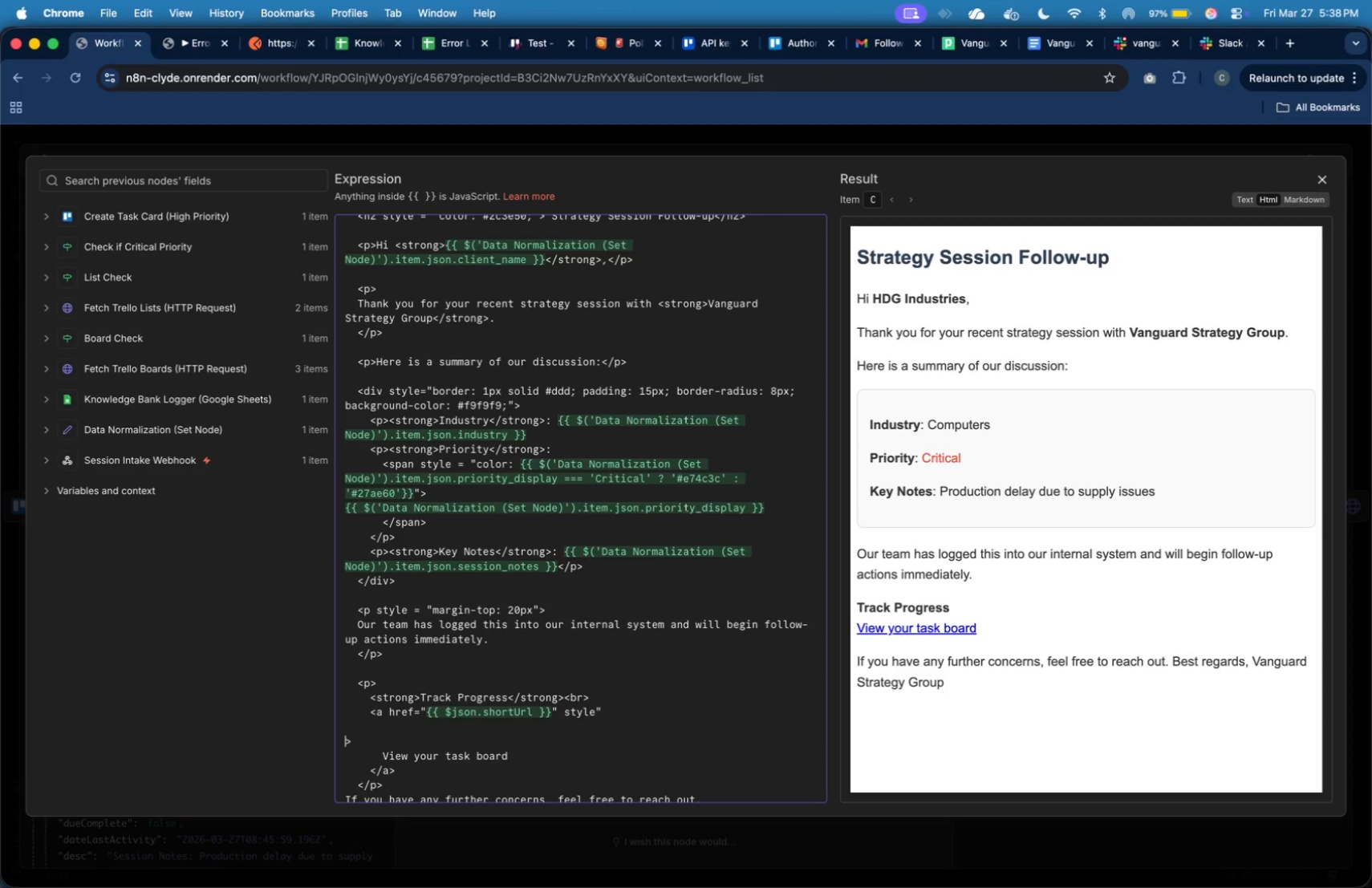 
key(Shift+Quote)
 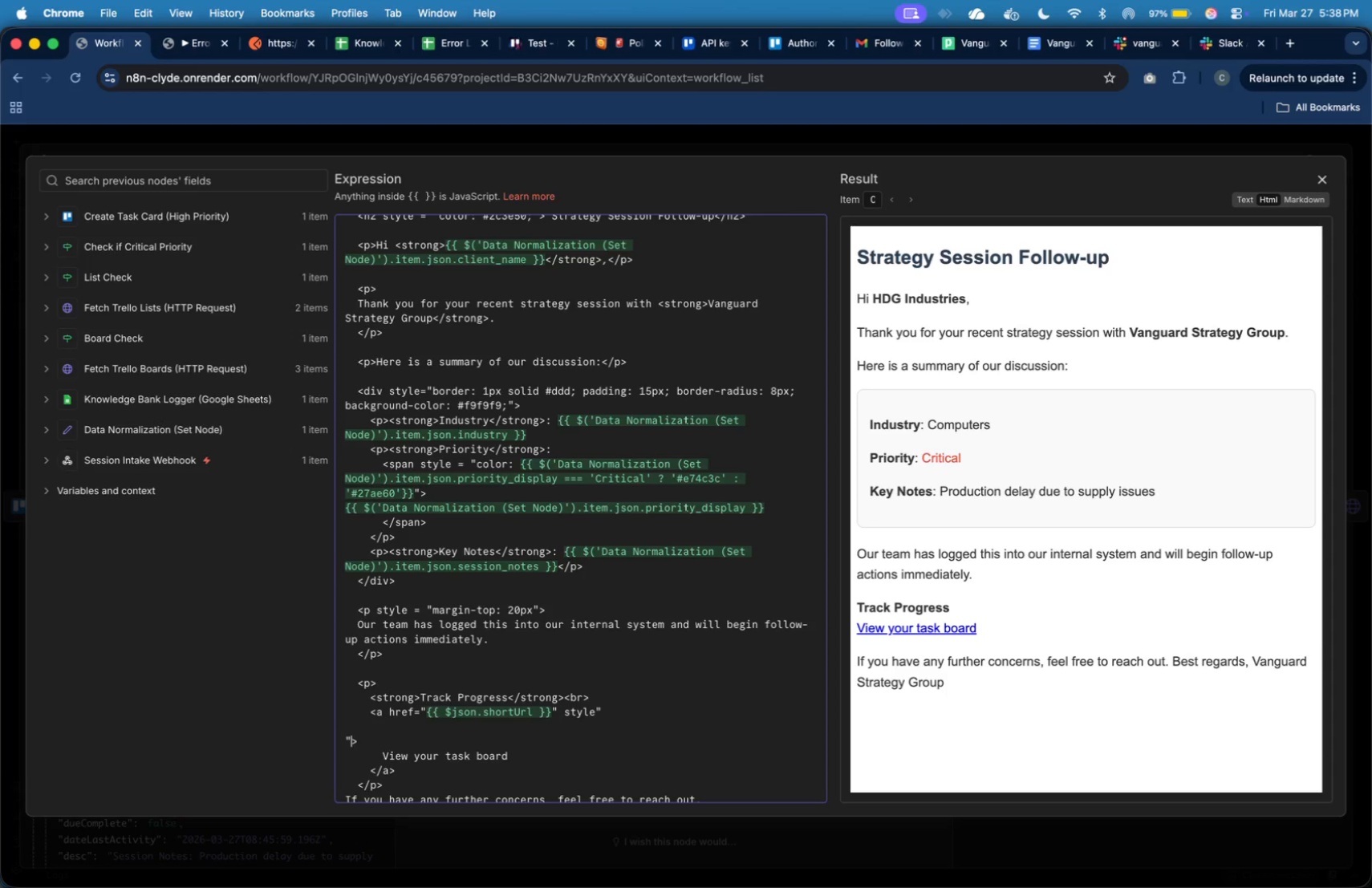 
key(ArrowLeft)
 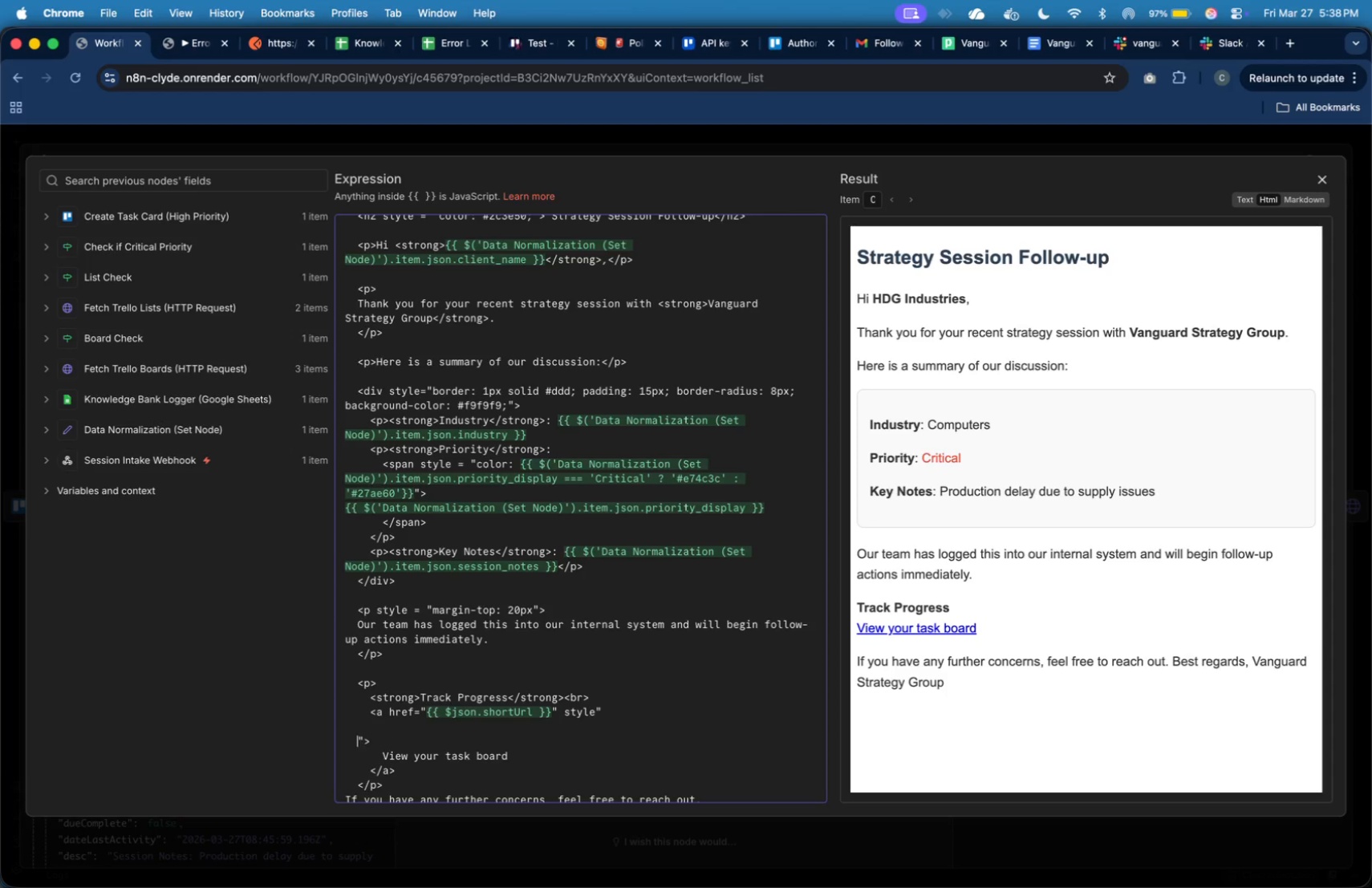 
key(Tab)
 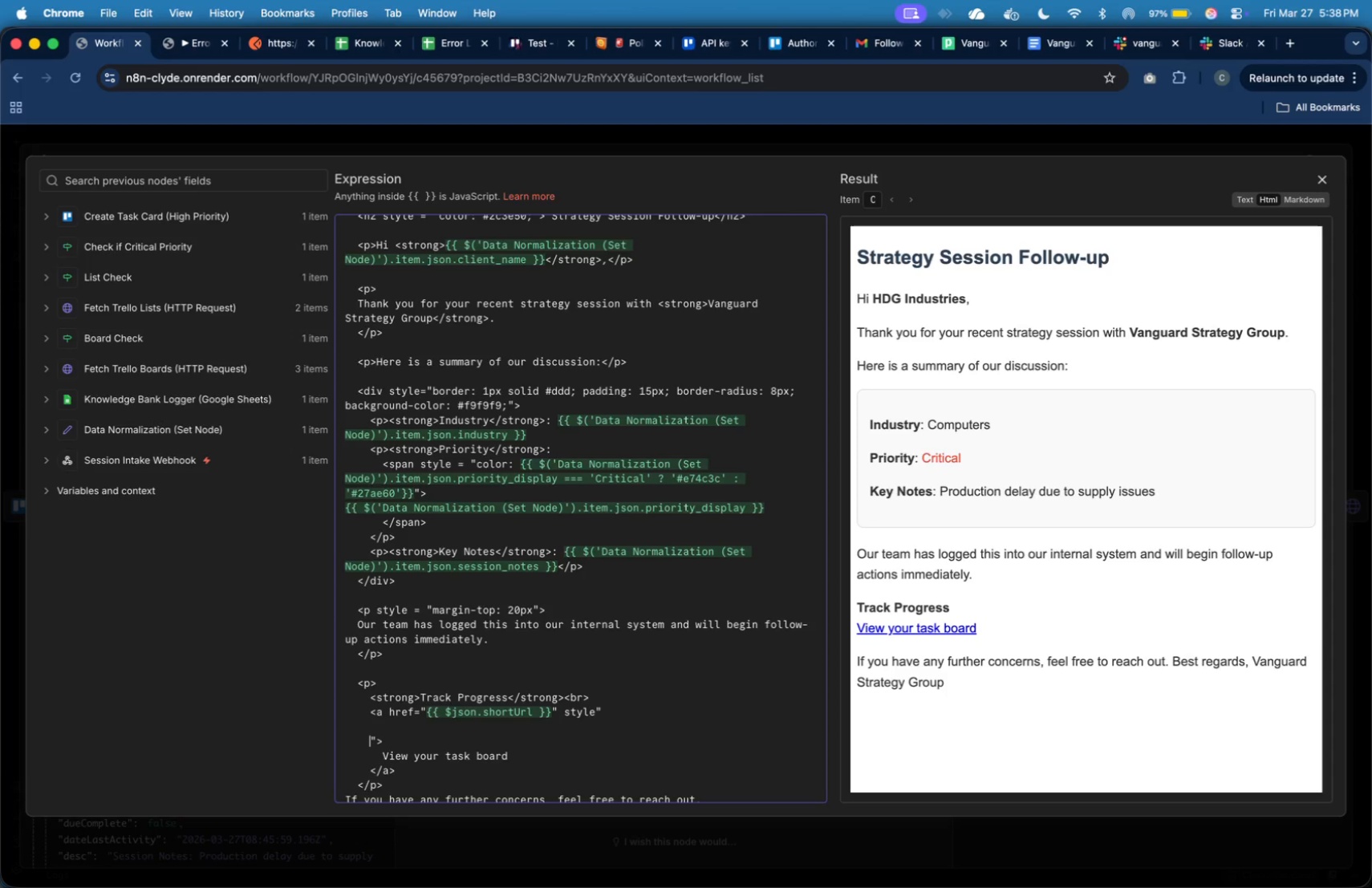 
key(Tab)
 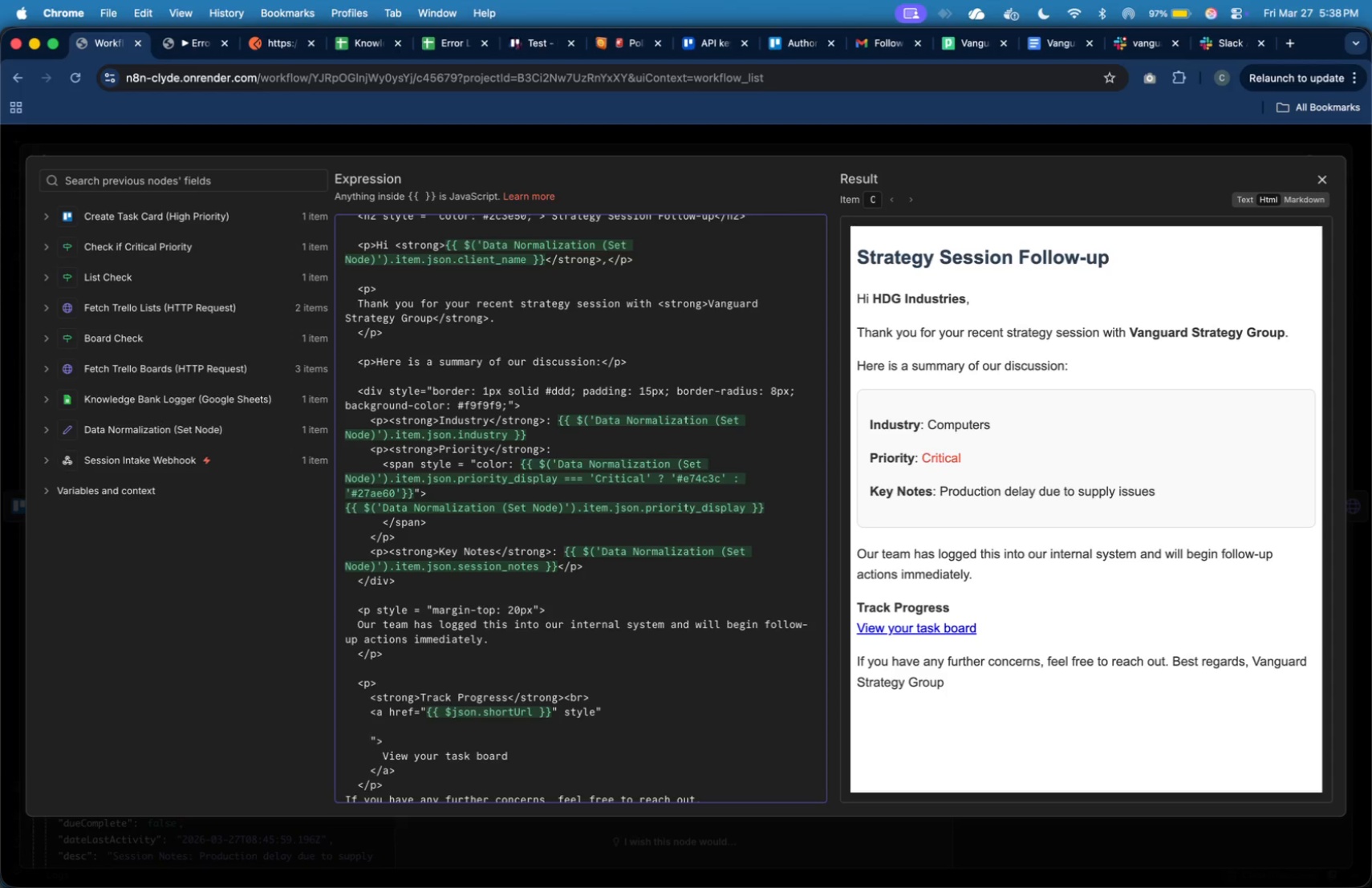 
key(ArrowUp)
 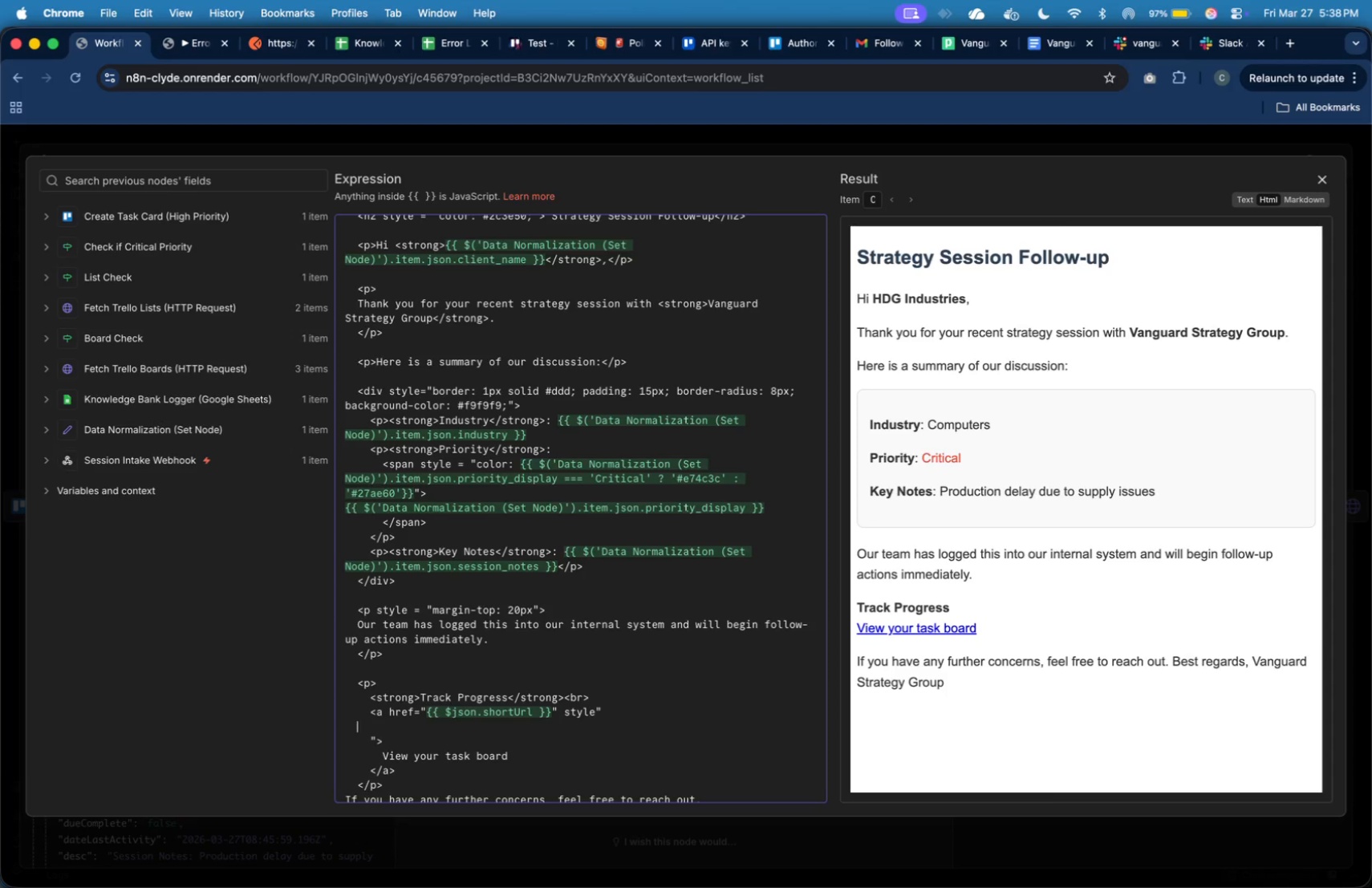 
key(Tab)
key(Tab)
key(Tab)
type(display: inline-block;)
 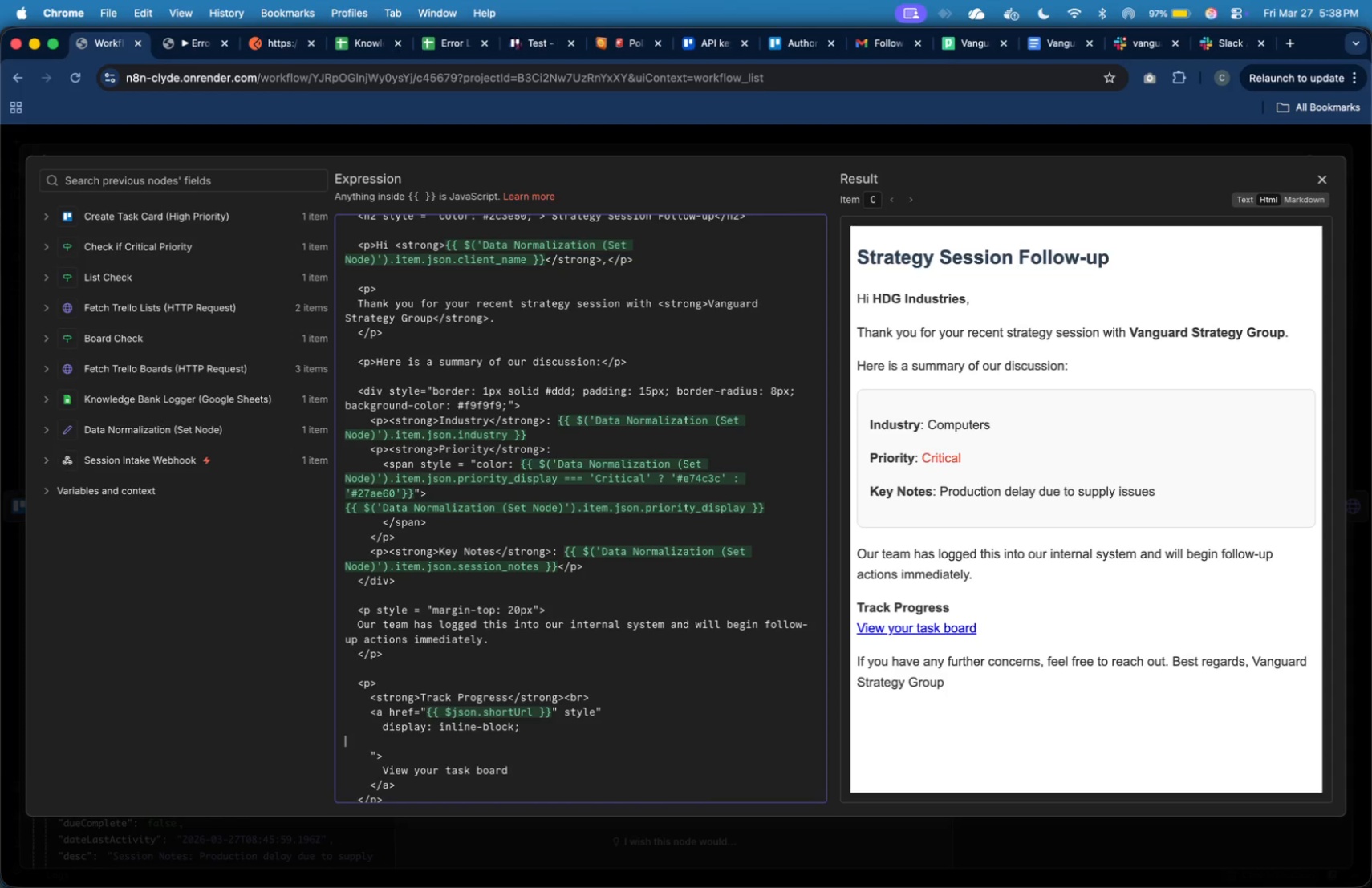 
key(Enter)
 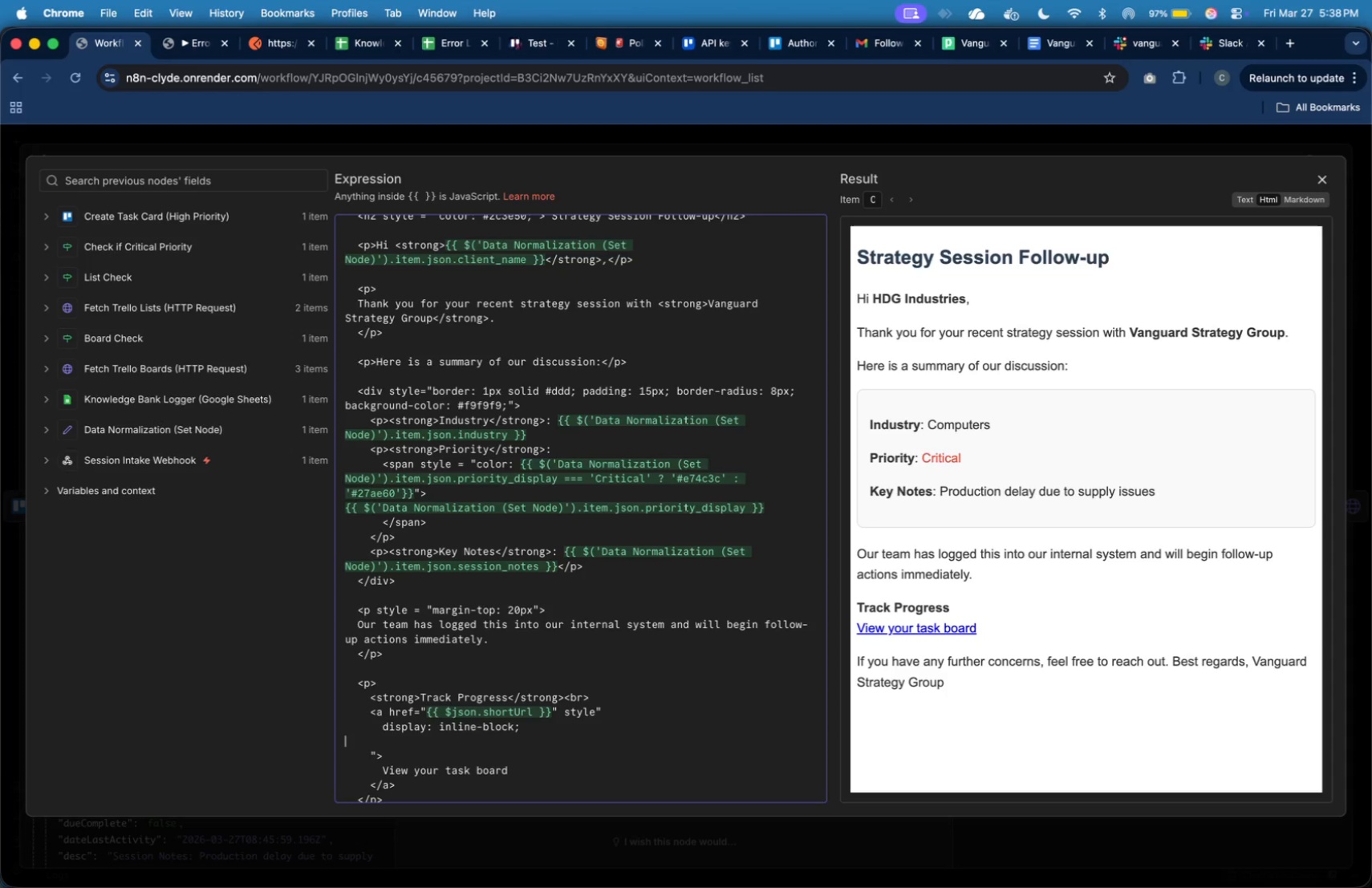 
key(Tab)
key(Tab)
key(Tab)
type(paddingL )
key(Backspace)
key(Backspace)
type(: 10px 15px;)
 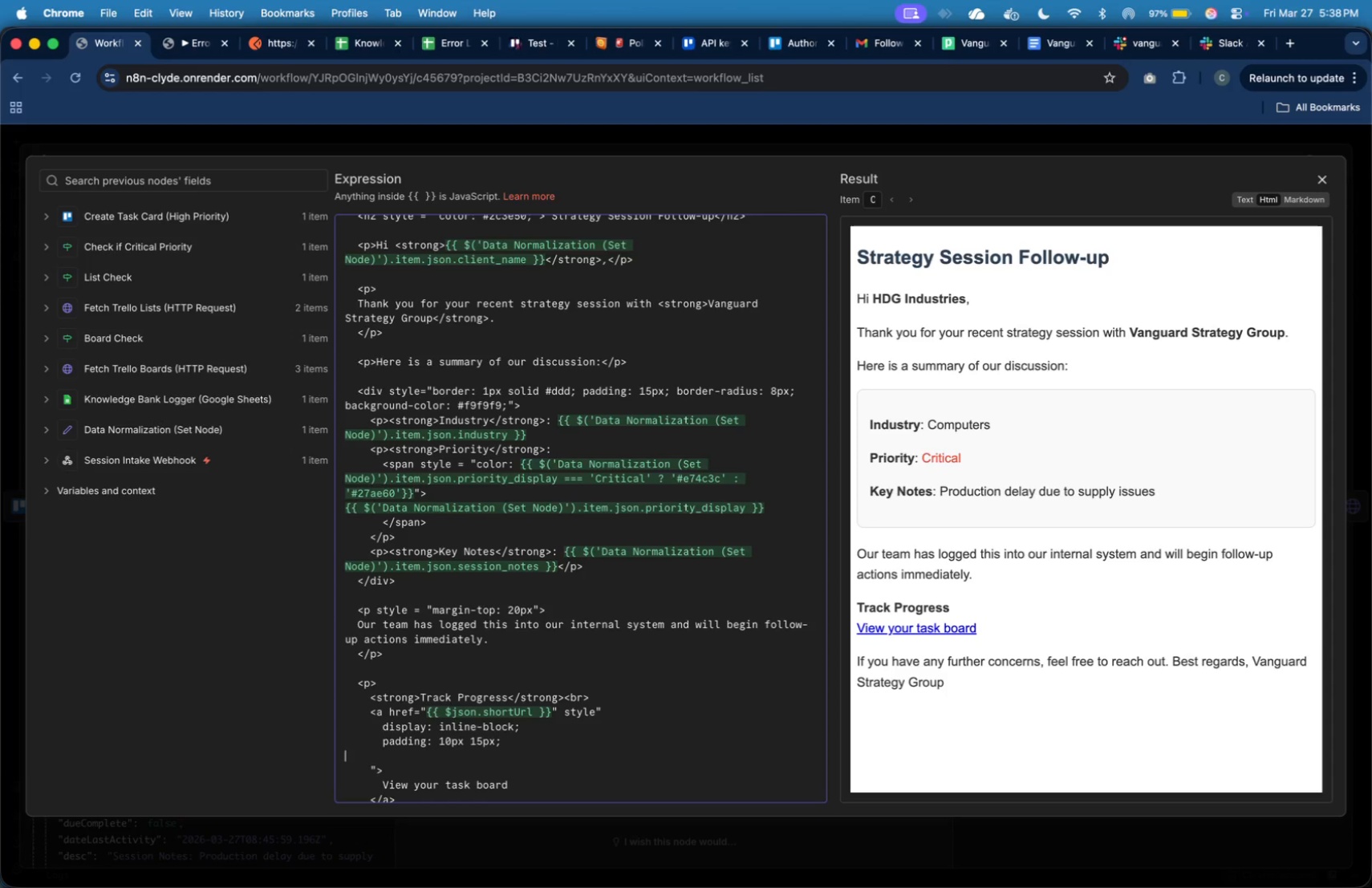 
 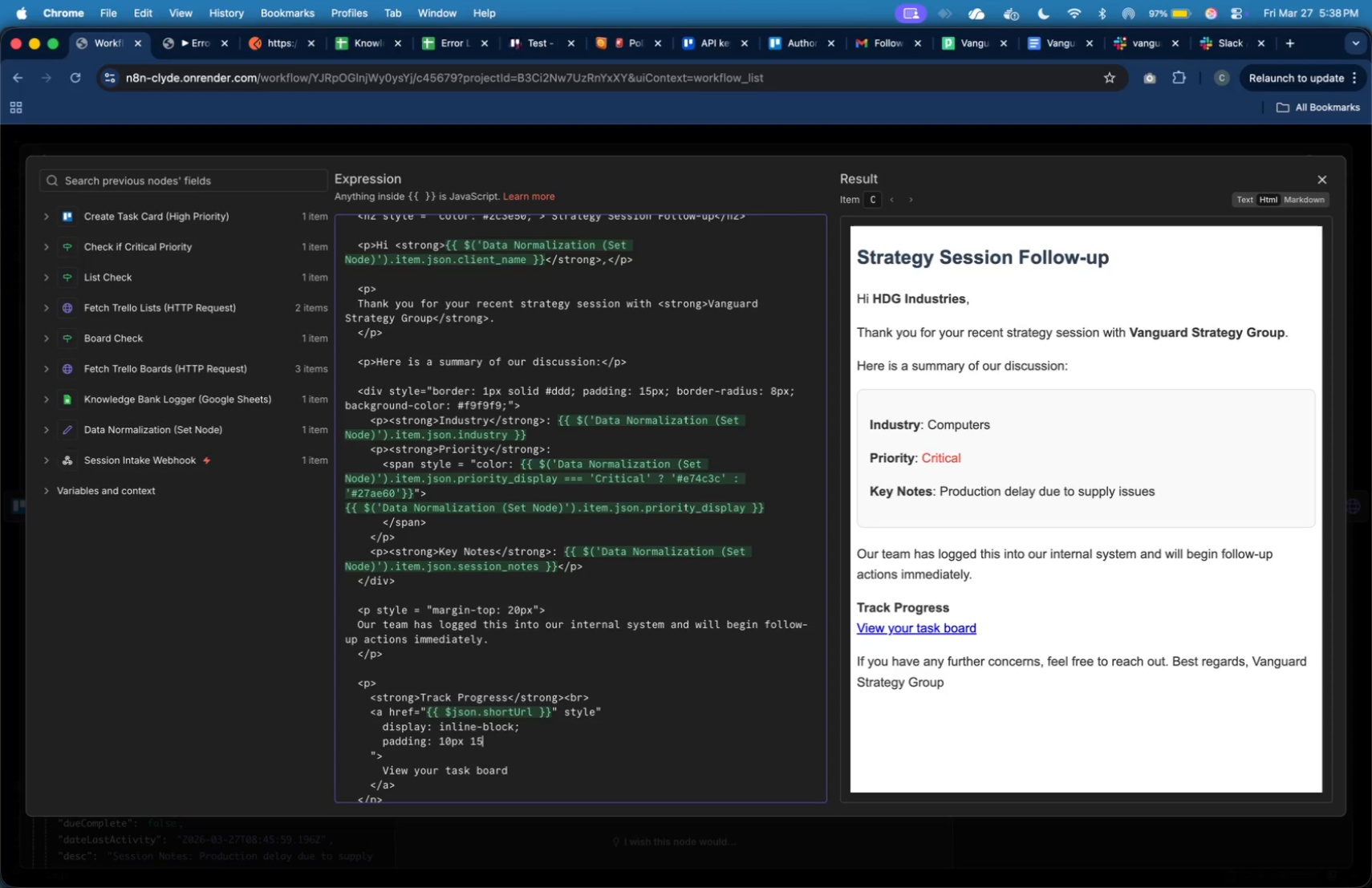 
key(Enter)
 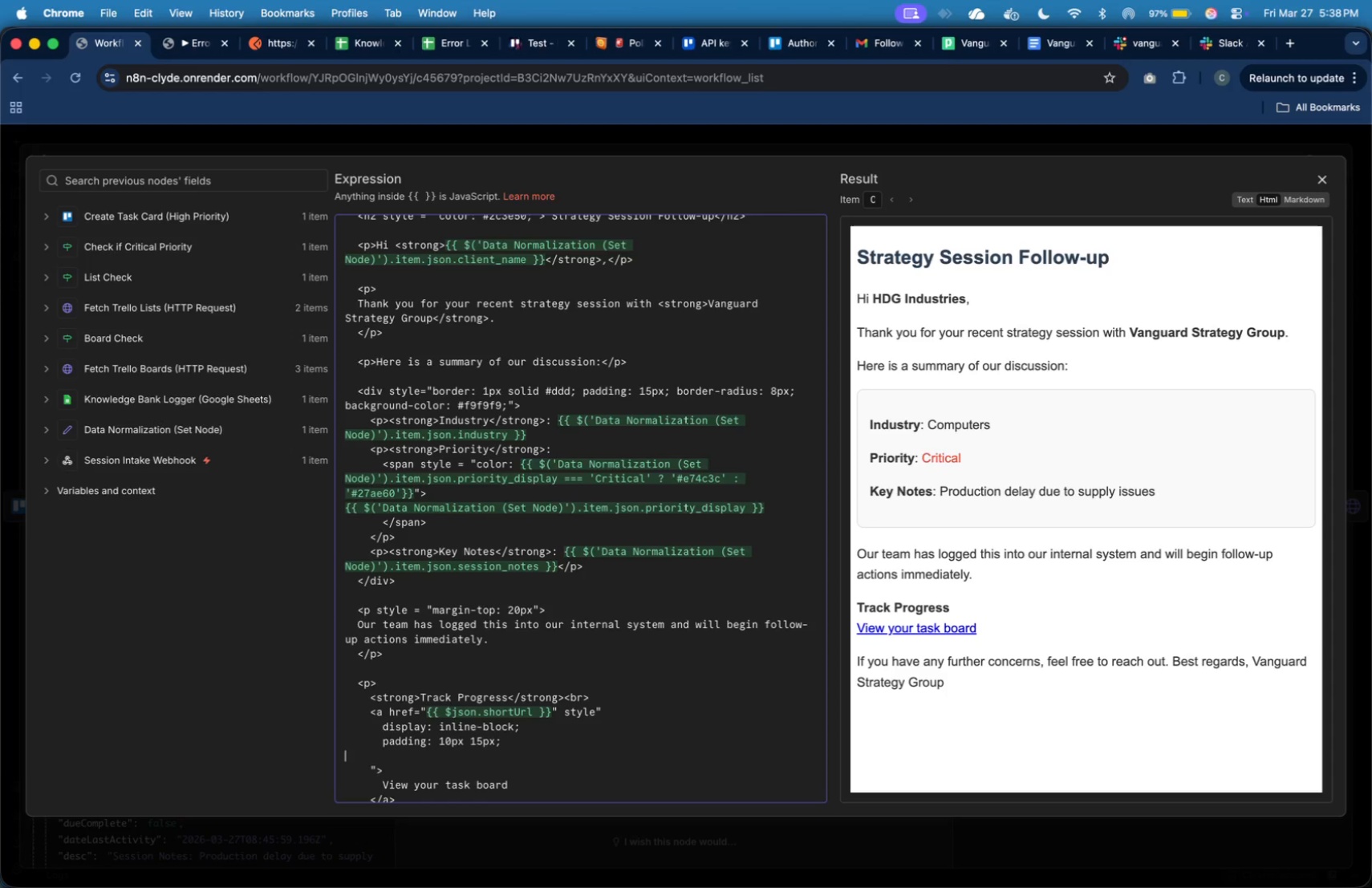 
type(`)
key(Tab)
key(Backspace)
key(Backspace)
key(Tab)
key(Tab)
key(Tab)
type(backgrounf)
key(Backspace)
type(d-color: #39)
key(Backspace)
type(49)
 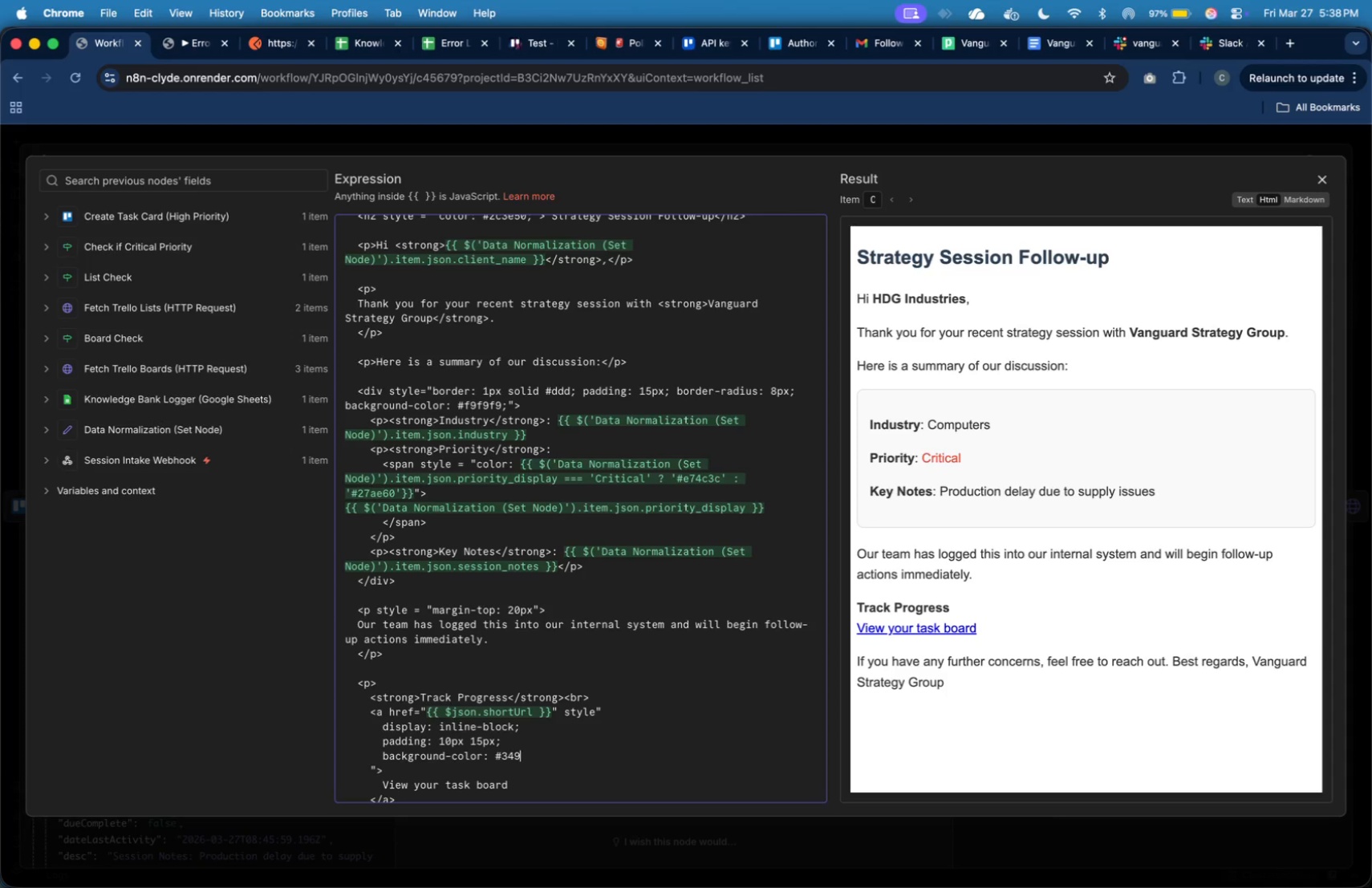 
type(8db;)
 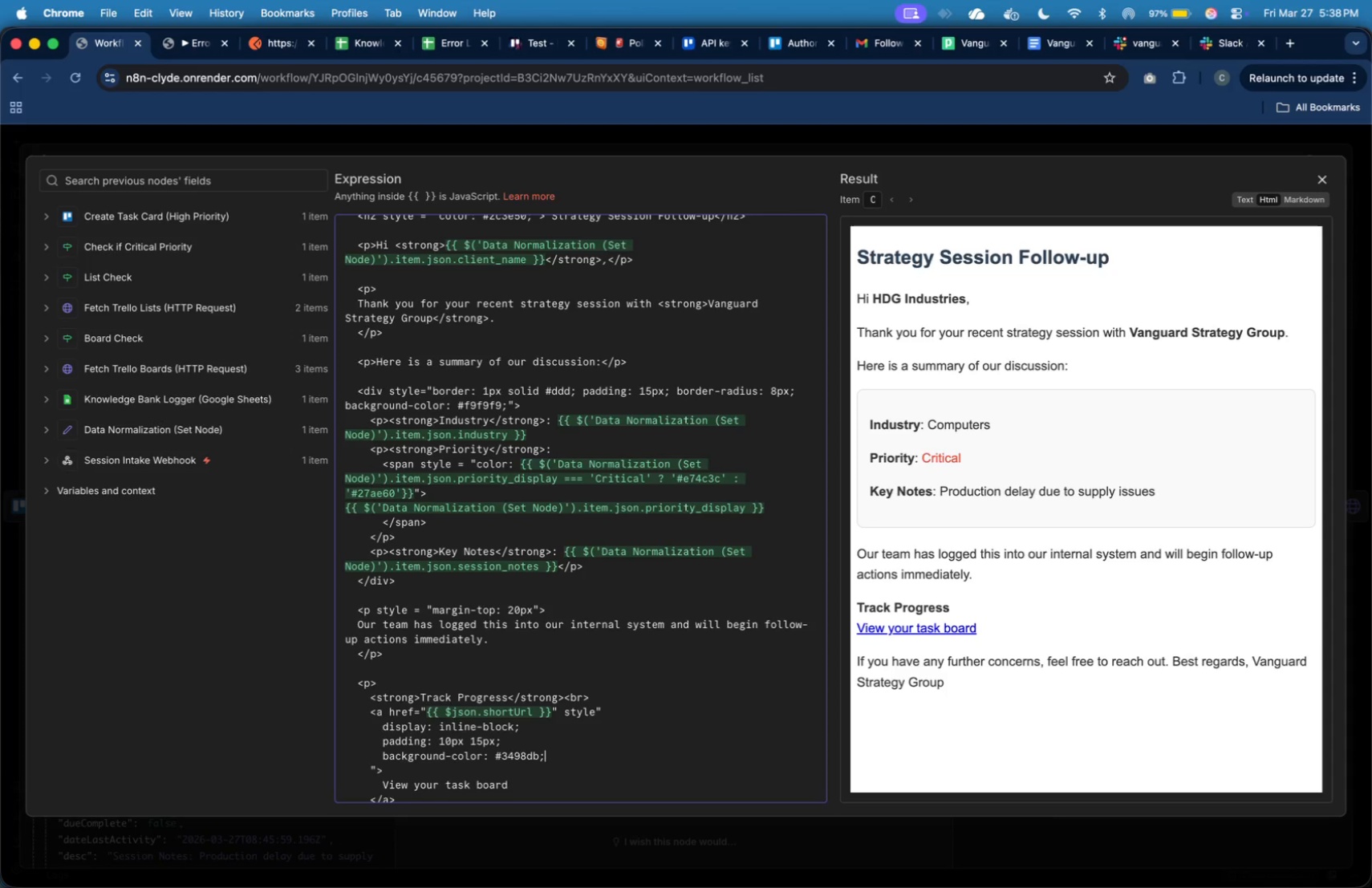 
key(Enter)
 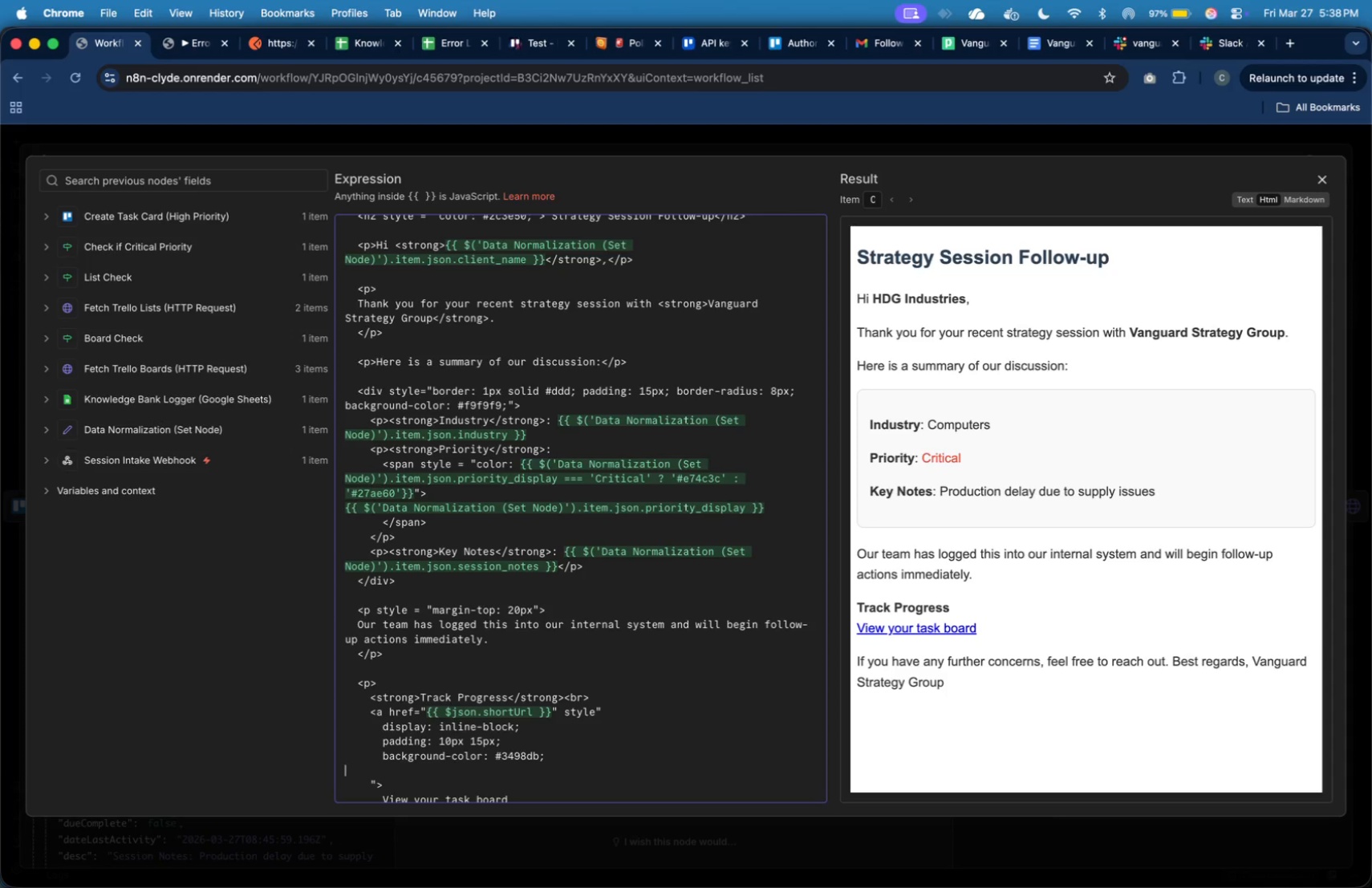 
key(Tab)
key(Tab)
key(Tab)
type(color: white;)
 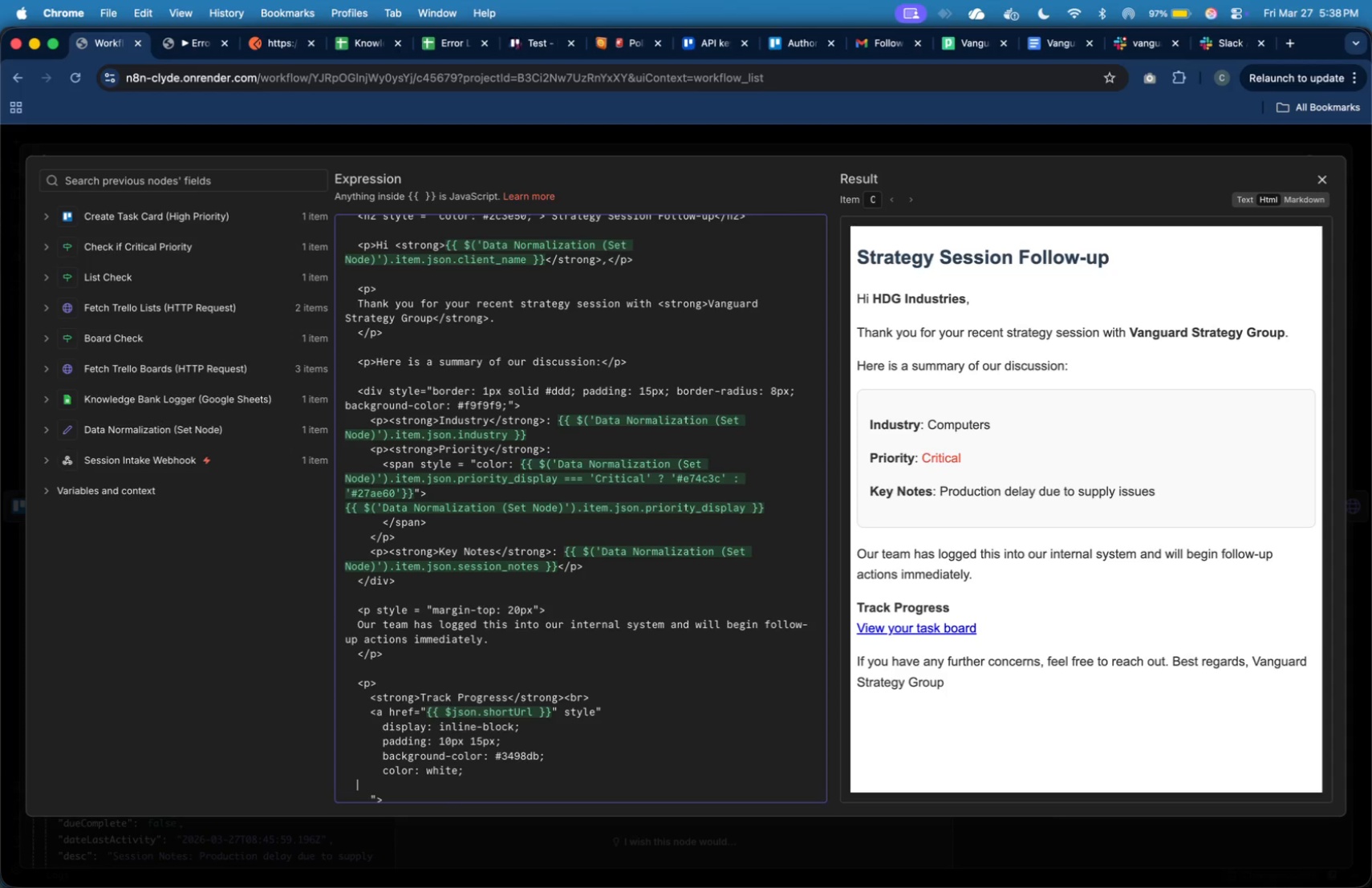 
 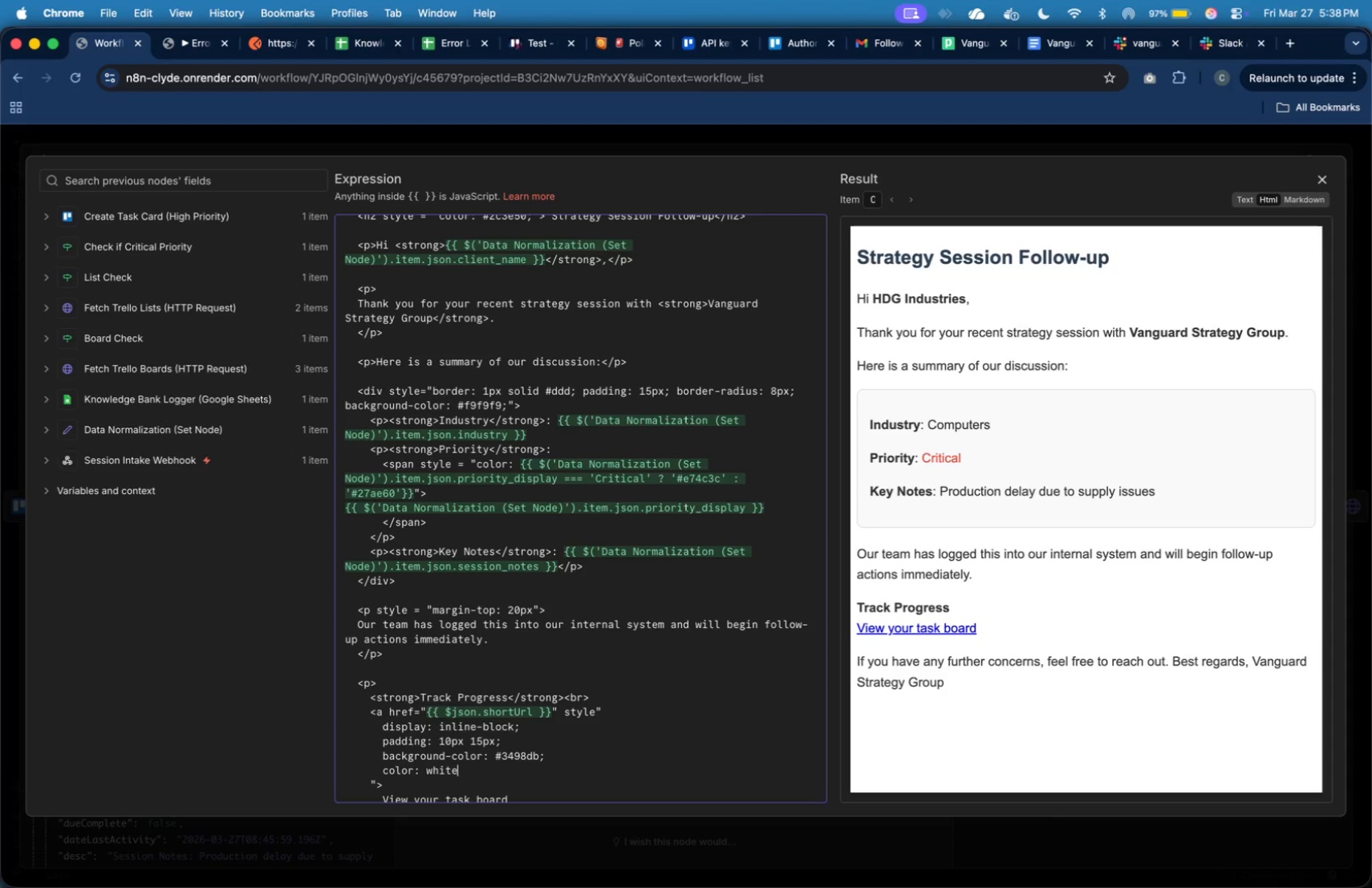 
key(Enter)
 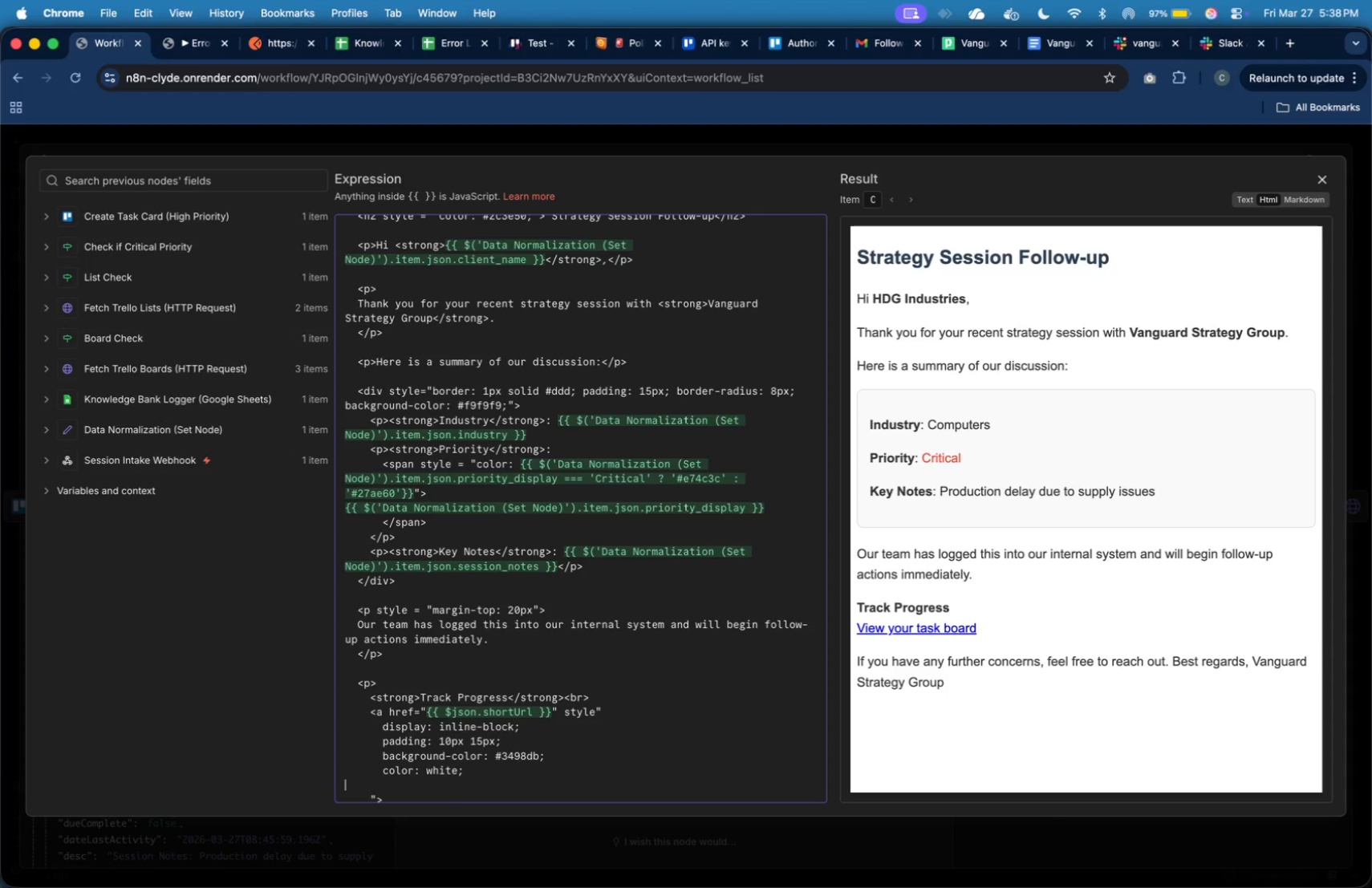 
key(Tab)
key(Tab)
key(Tab)
type(border-radius: 5px;)
 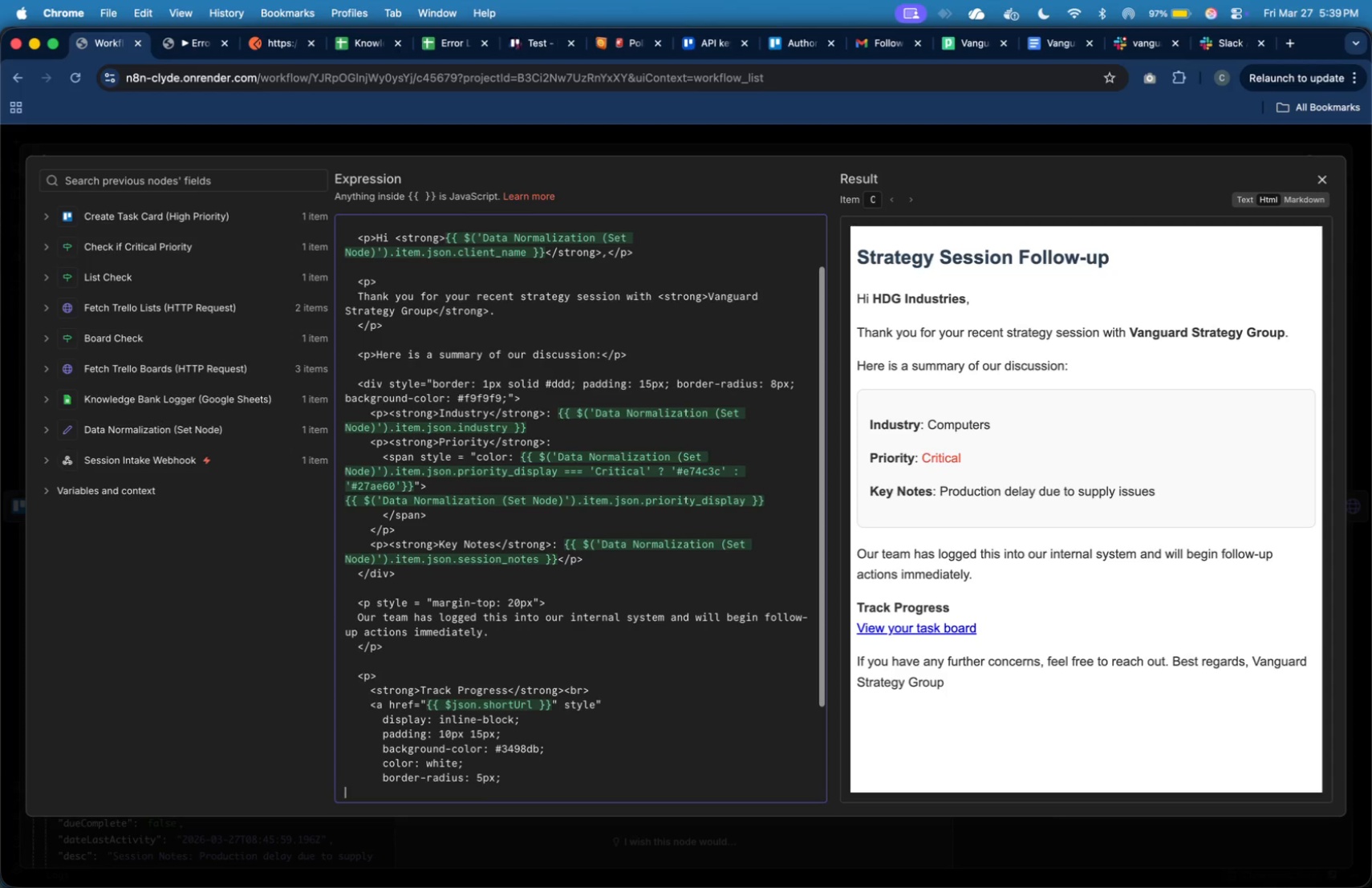 
 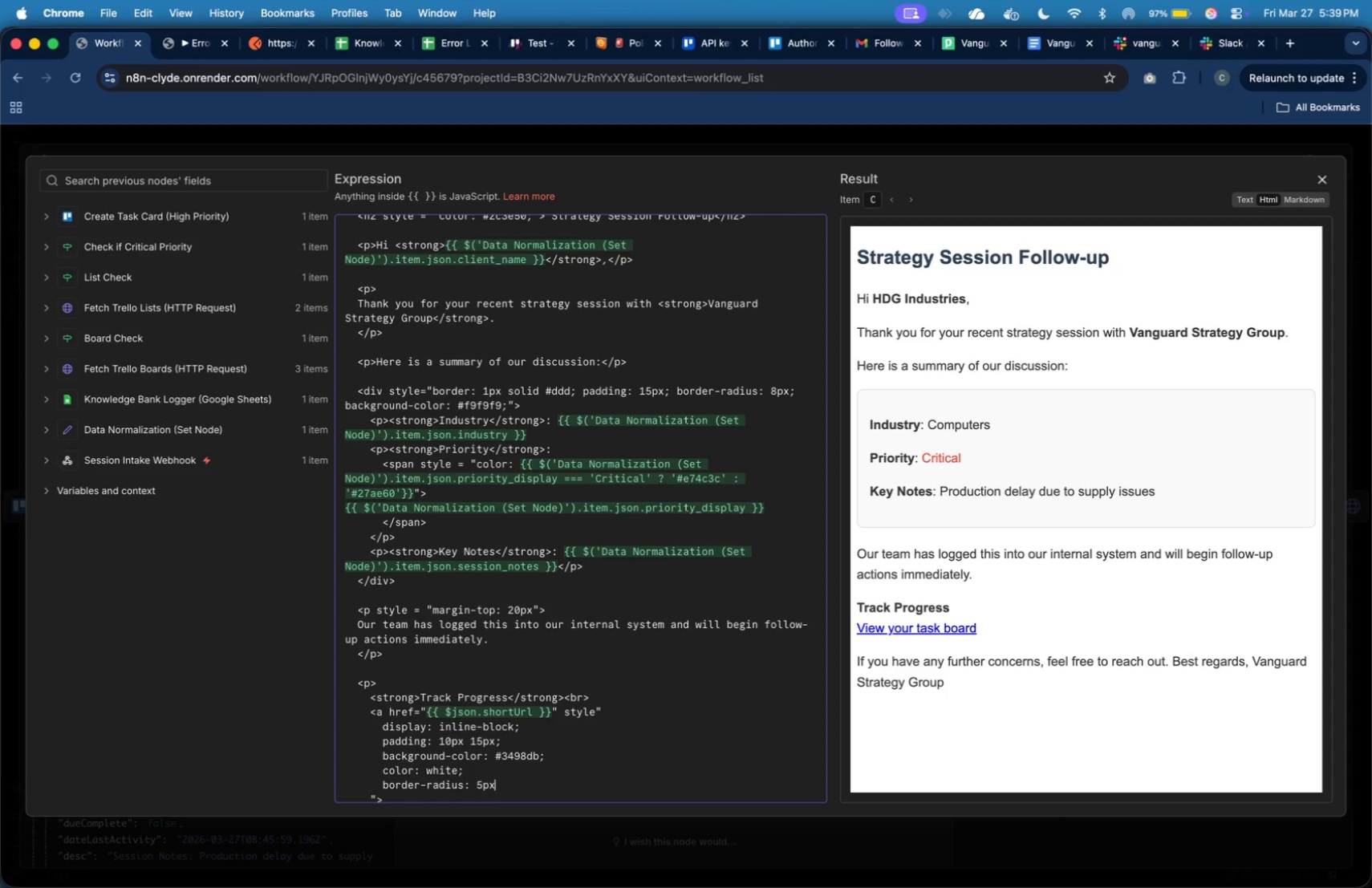 
key(Enter)
 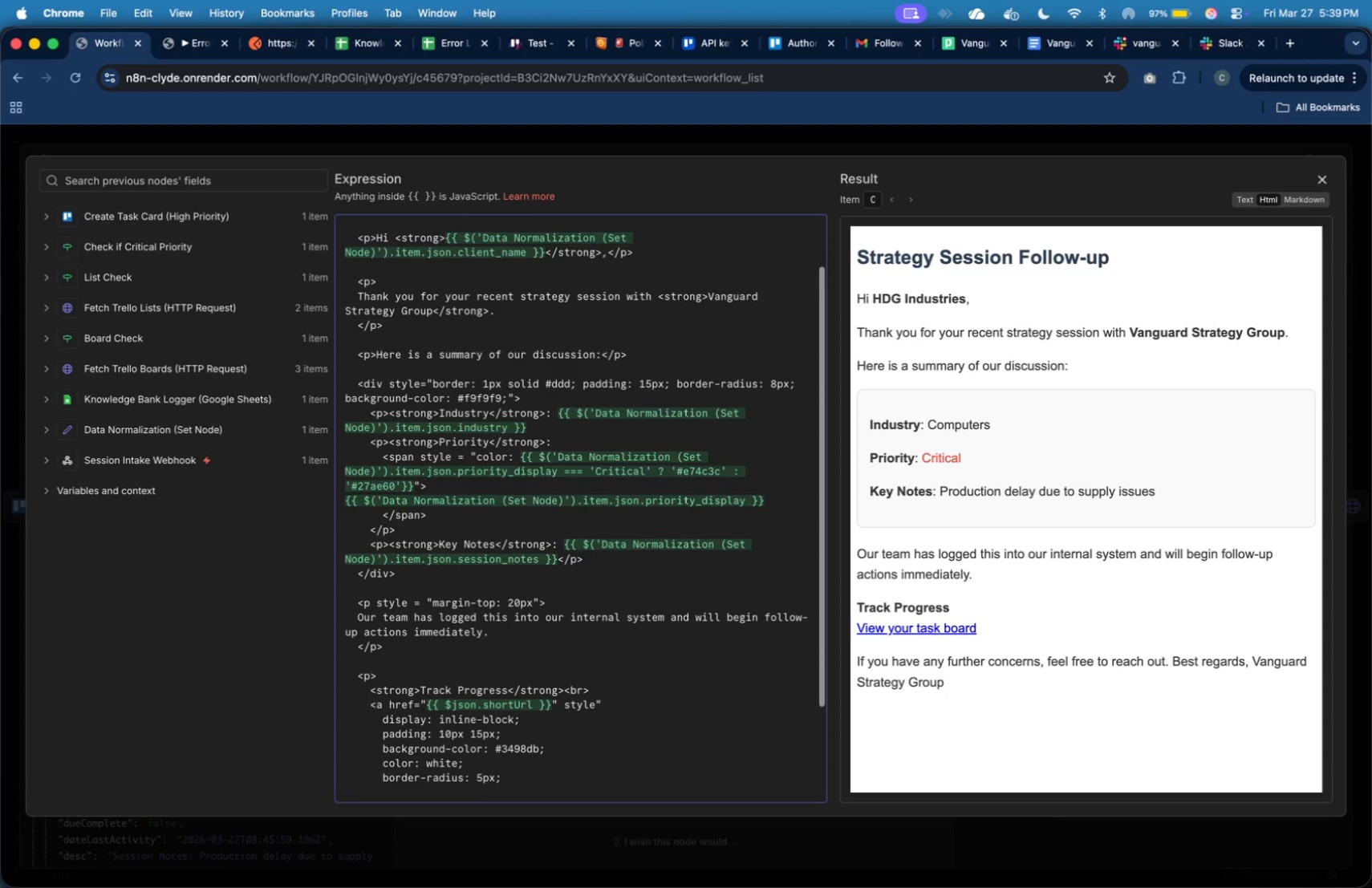 
key(Tab)
 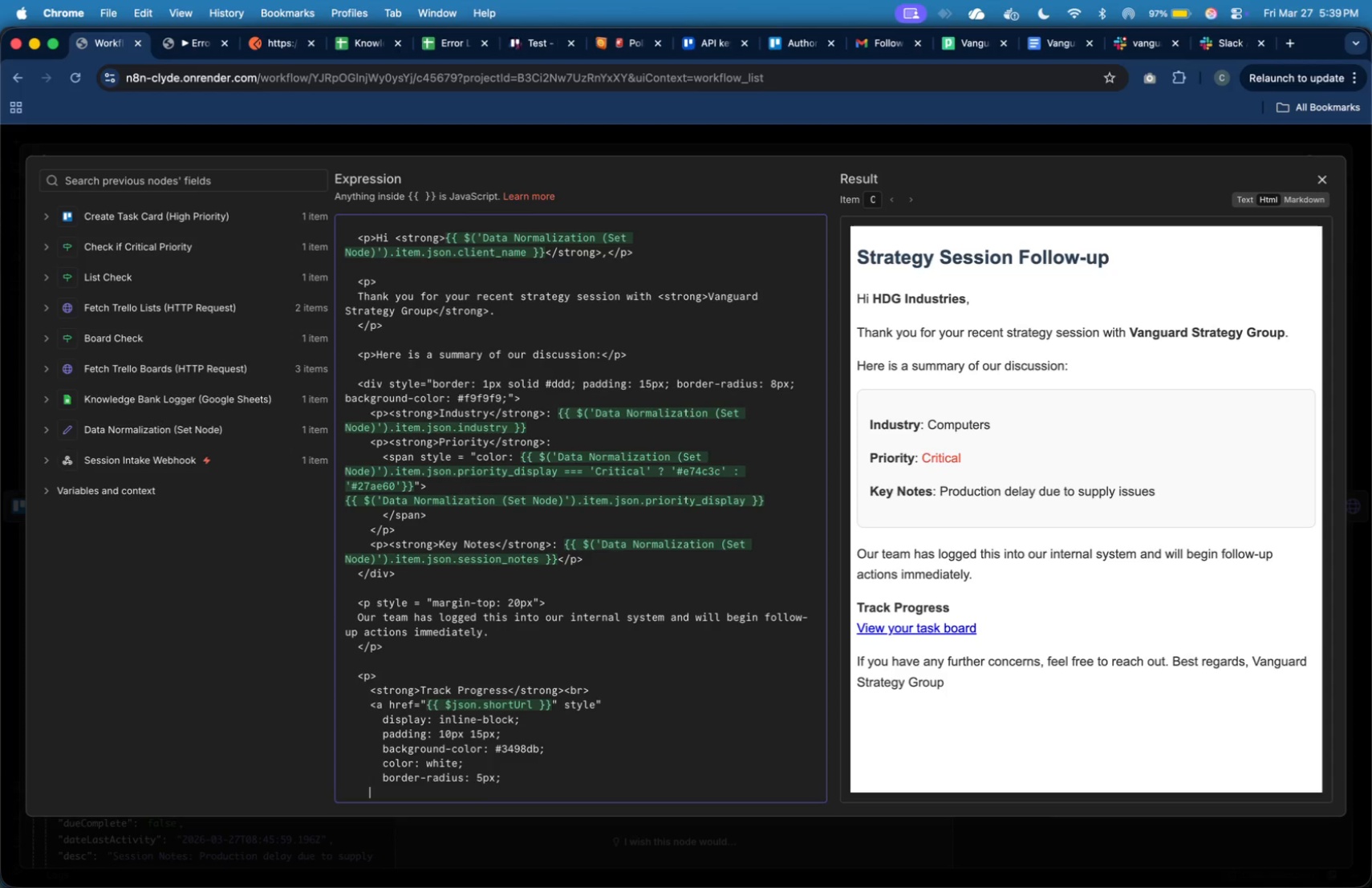 
key(Tab)
 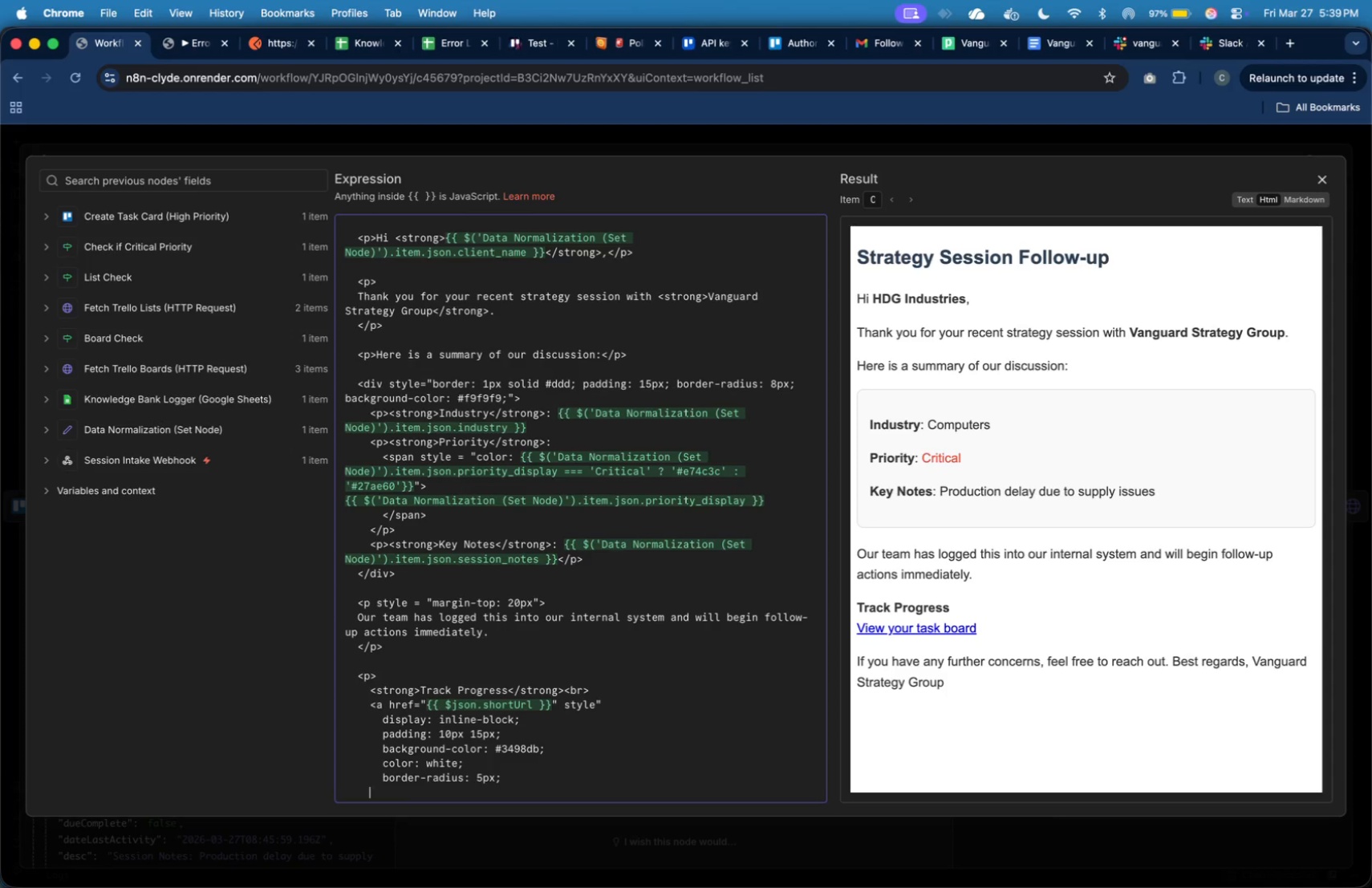 
key(Tab)
 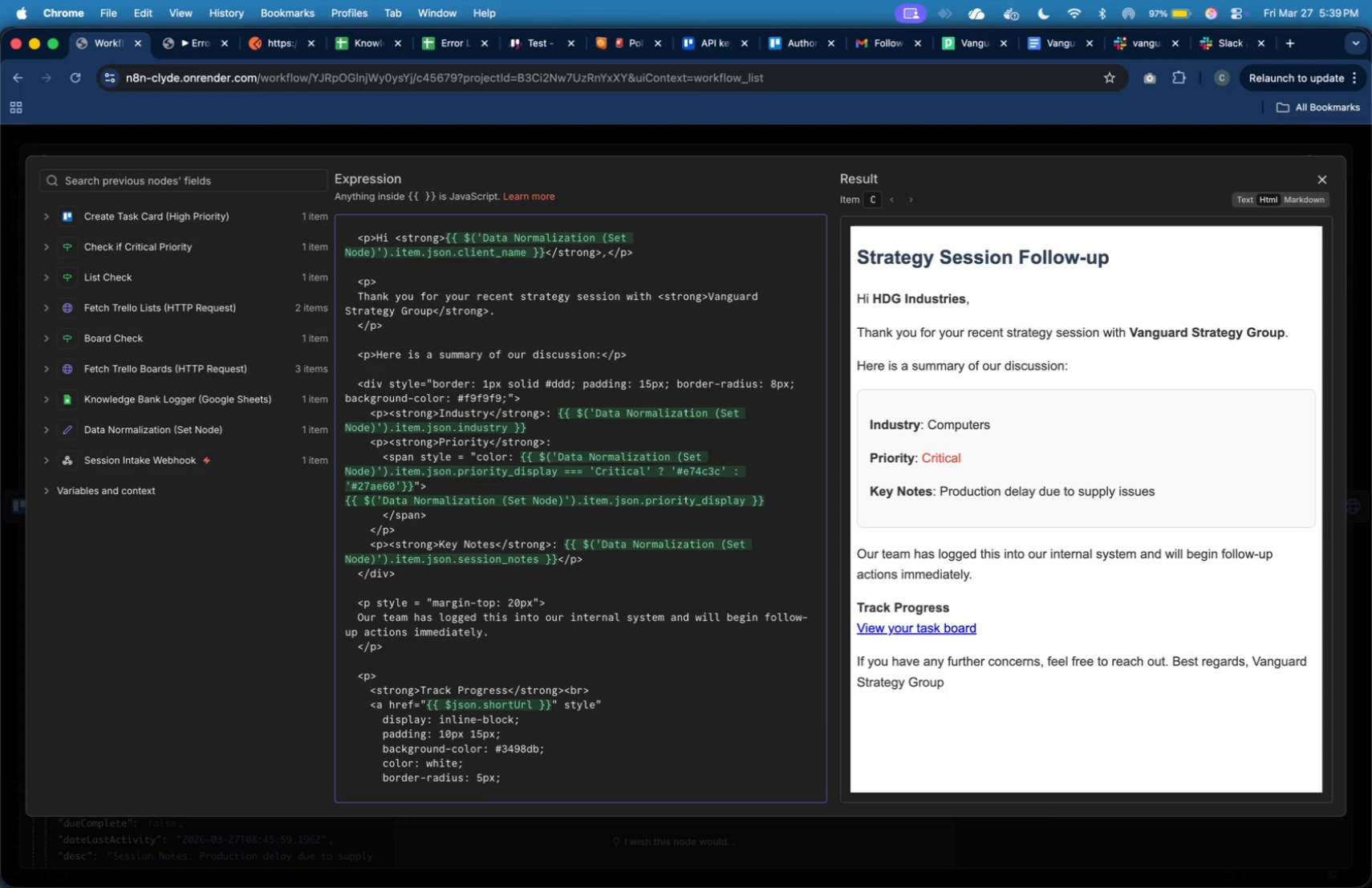 
key(ArrowDown)
 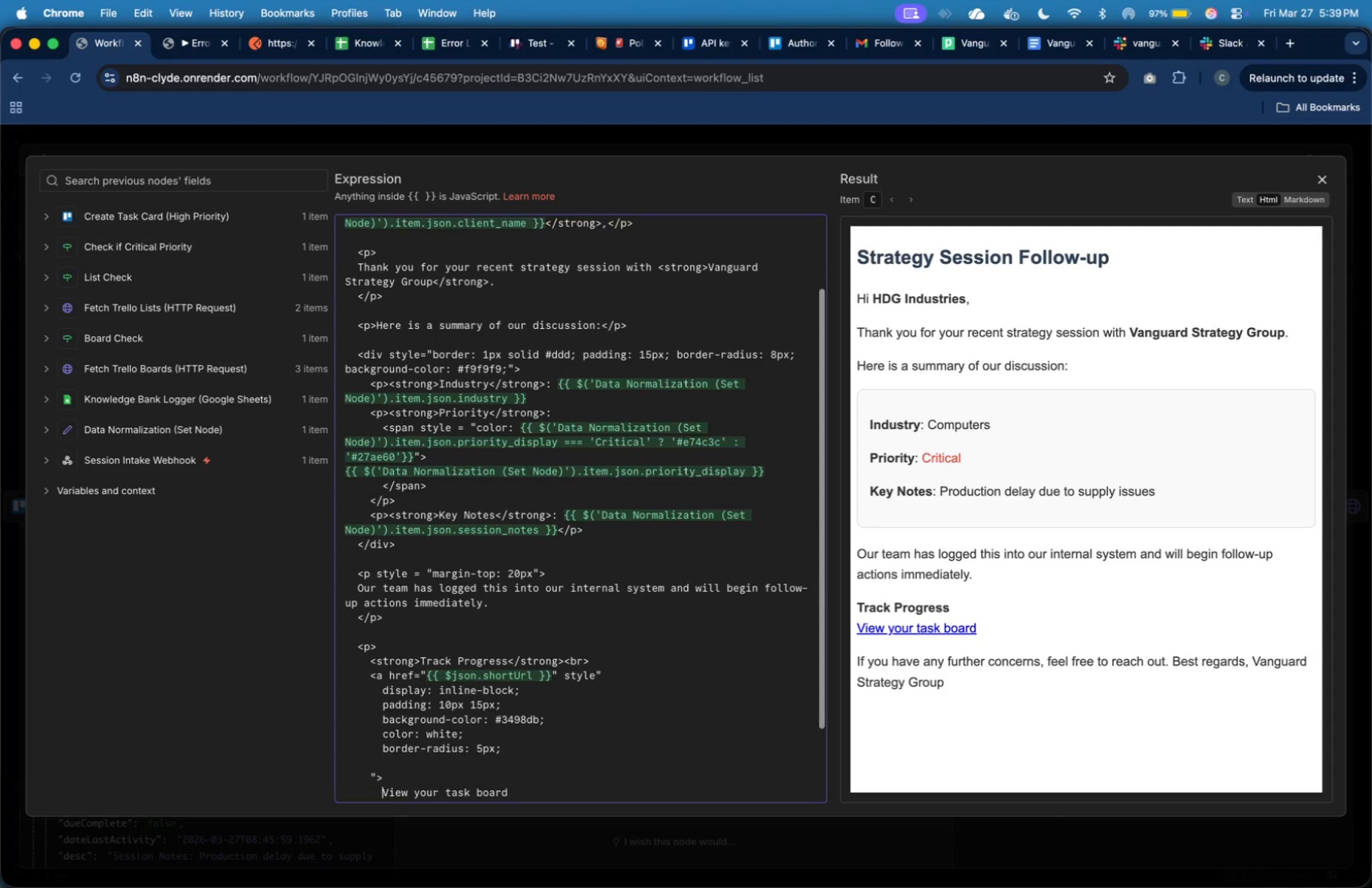 
key(ArrowDown)
 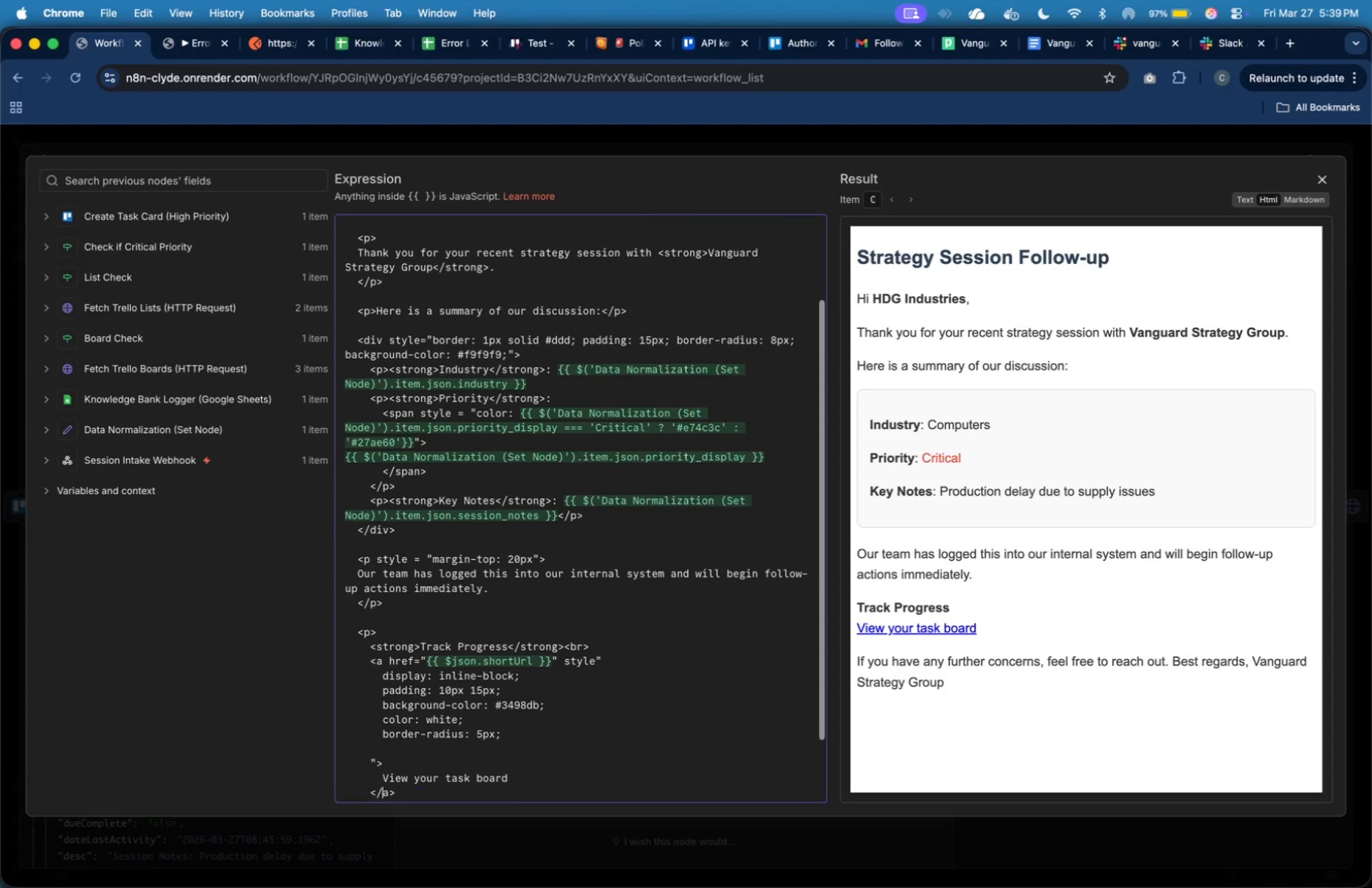 
key(ArrowDown)
 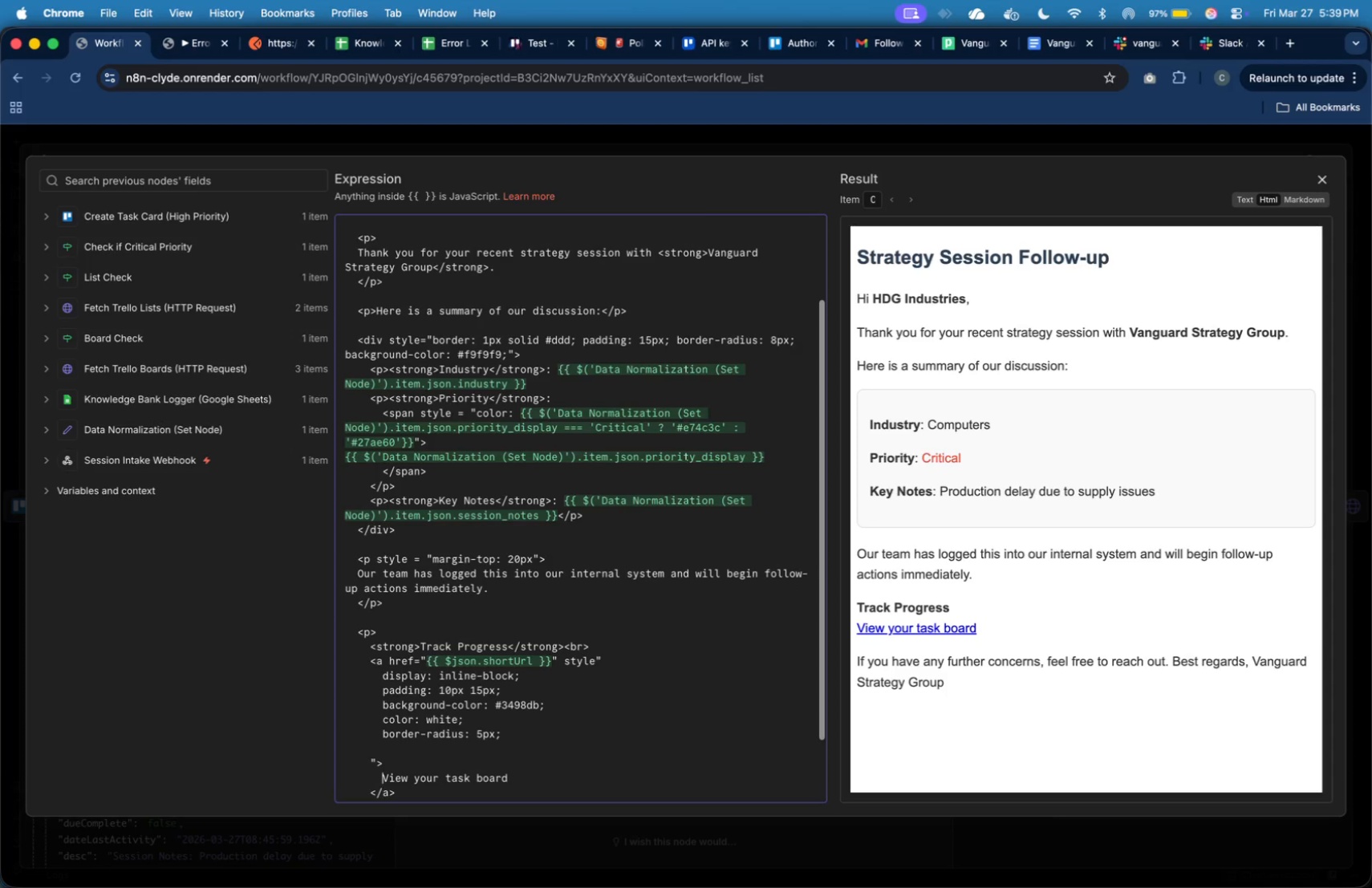 
key(ArrowUp)
 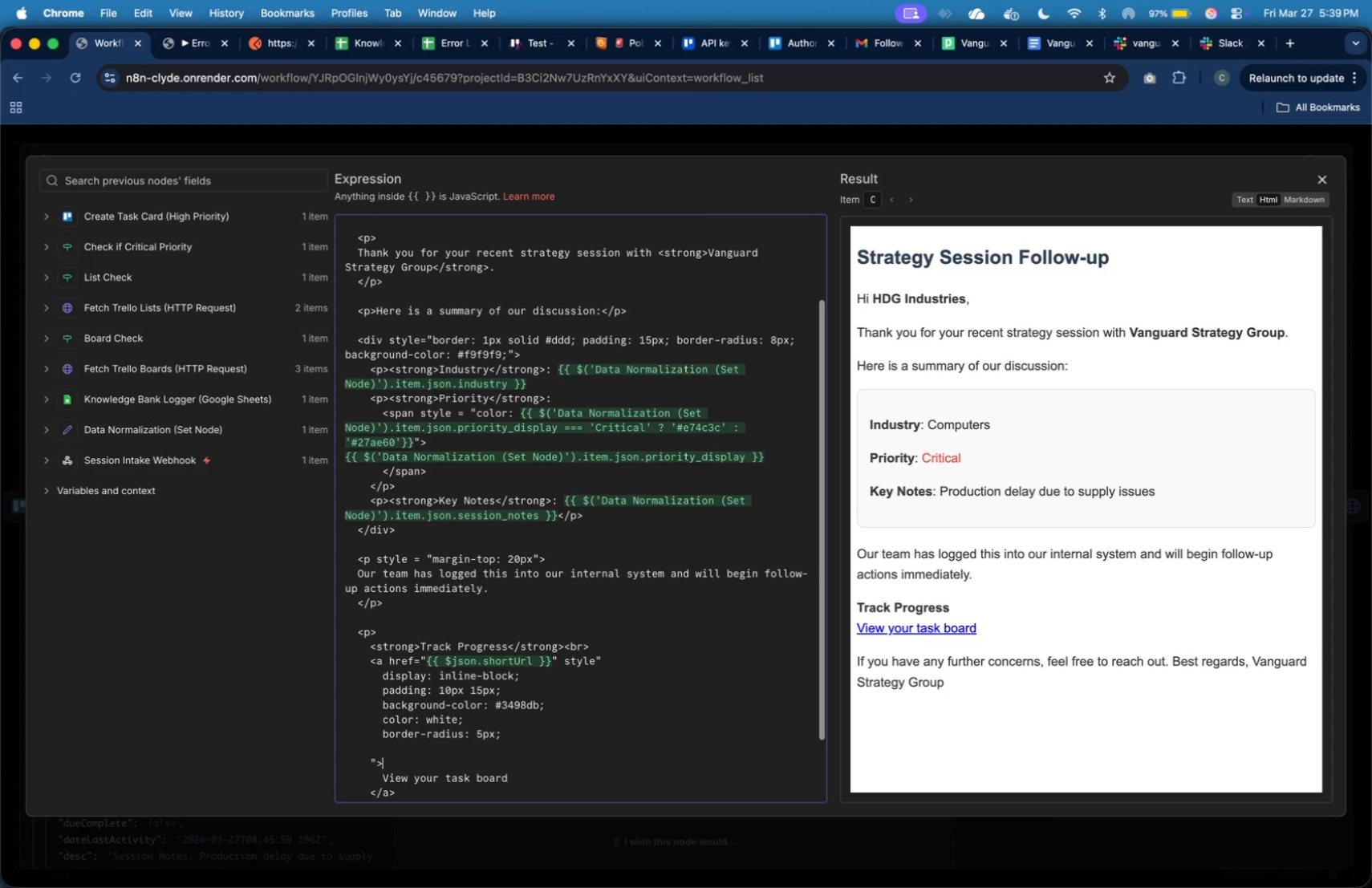 
key(ArrowUp)
 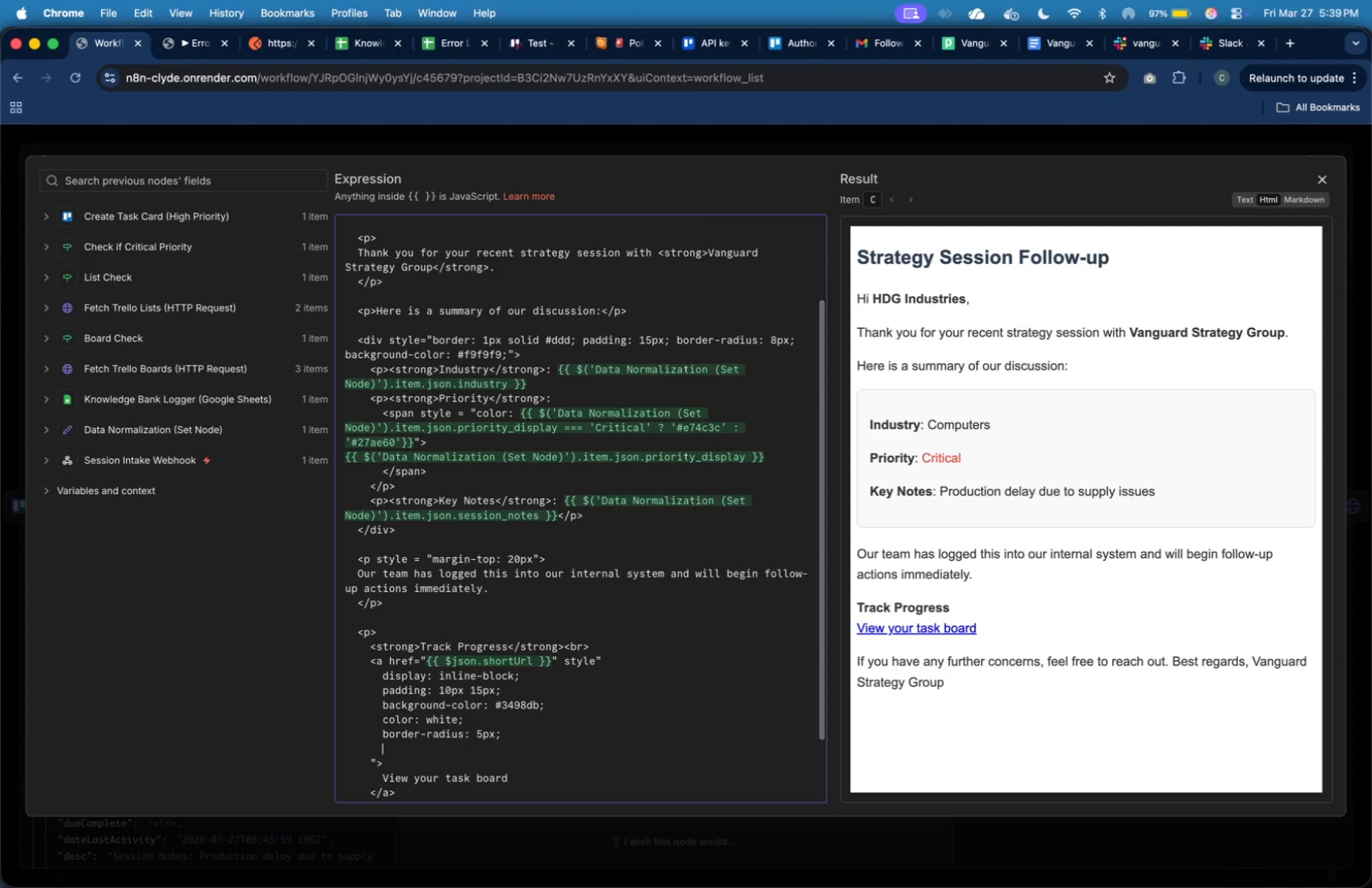 
key(ArrowUp)
 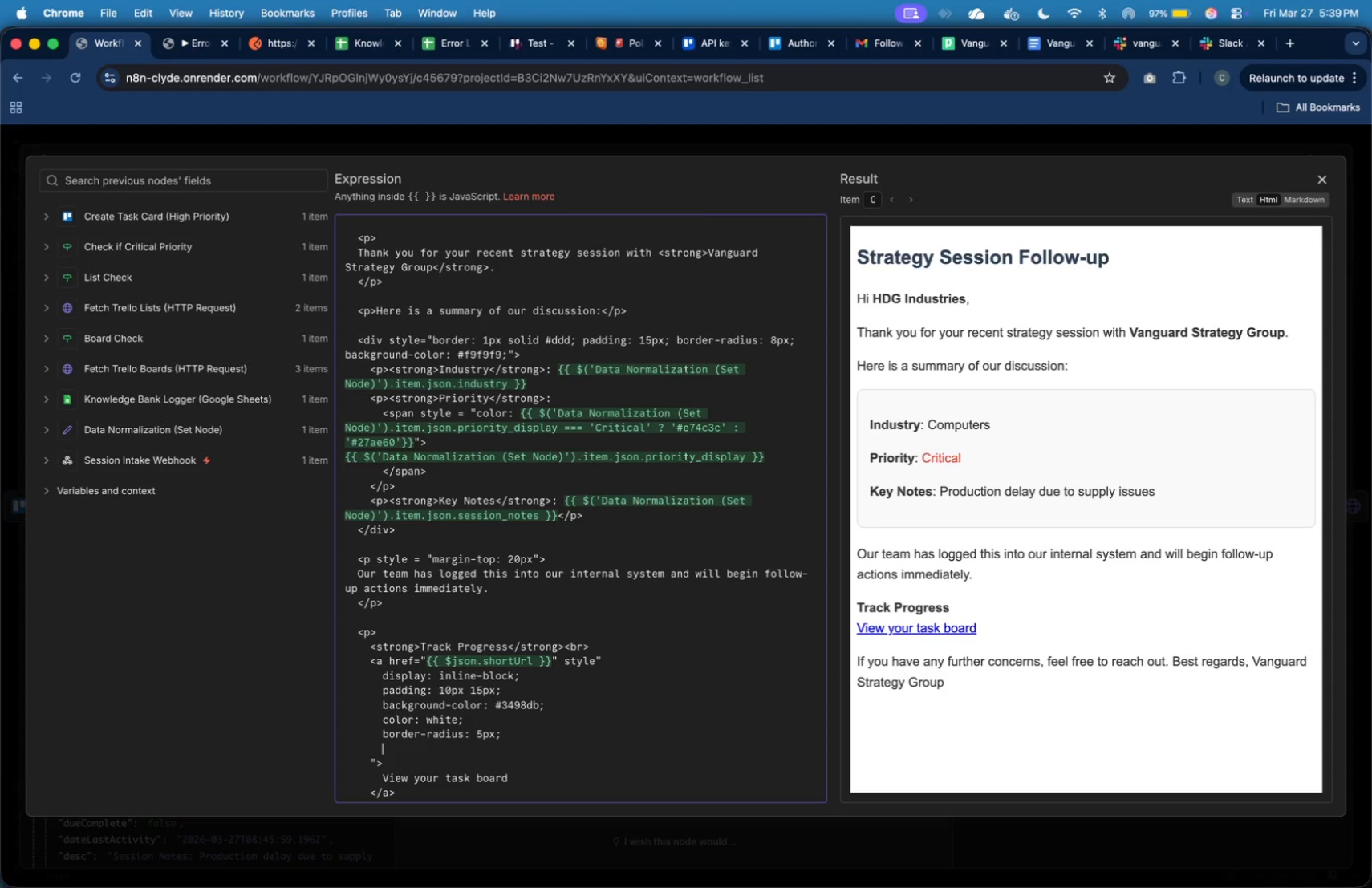 
type(text-decoration: none;)
 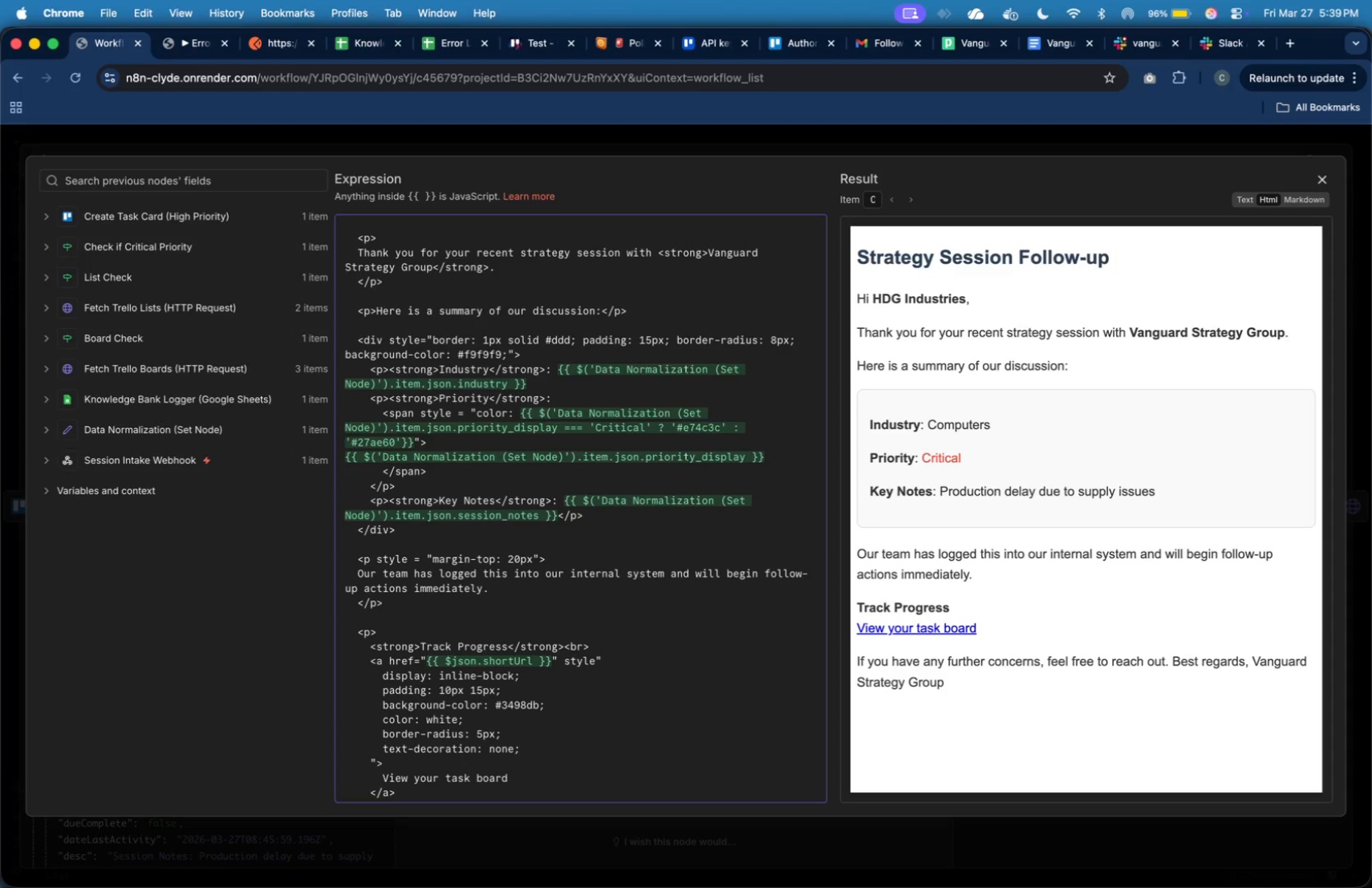 
key(ArrowDown)
 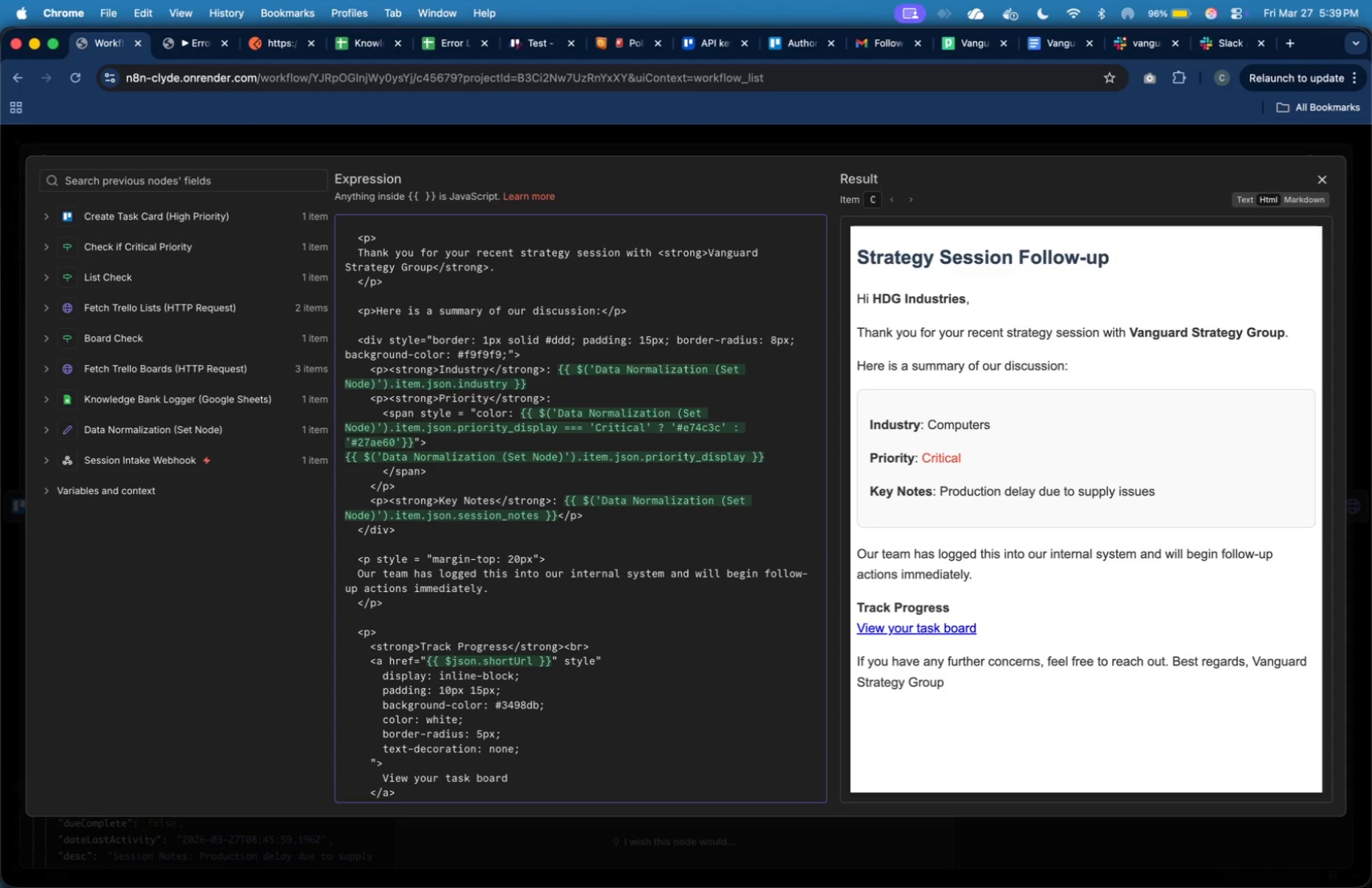 
key(ArrowDown)
 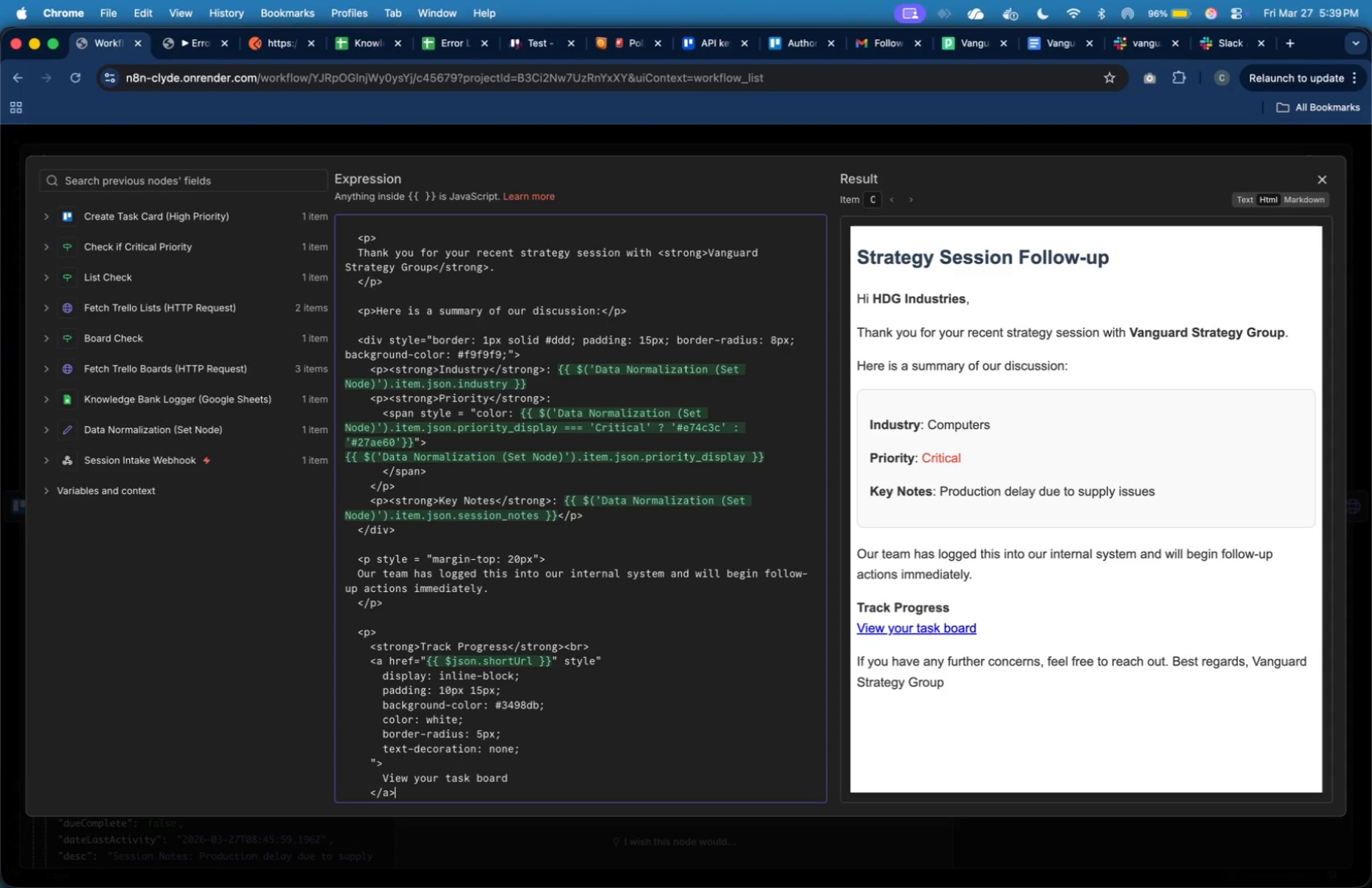 
key(ArrowDown)
 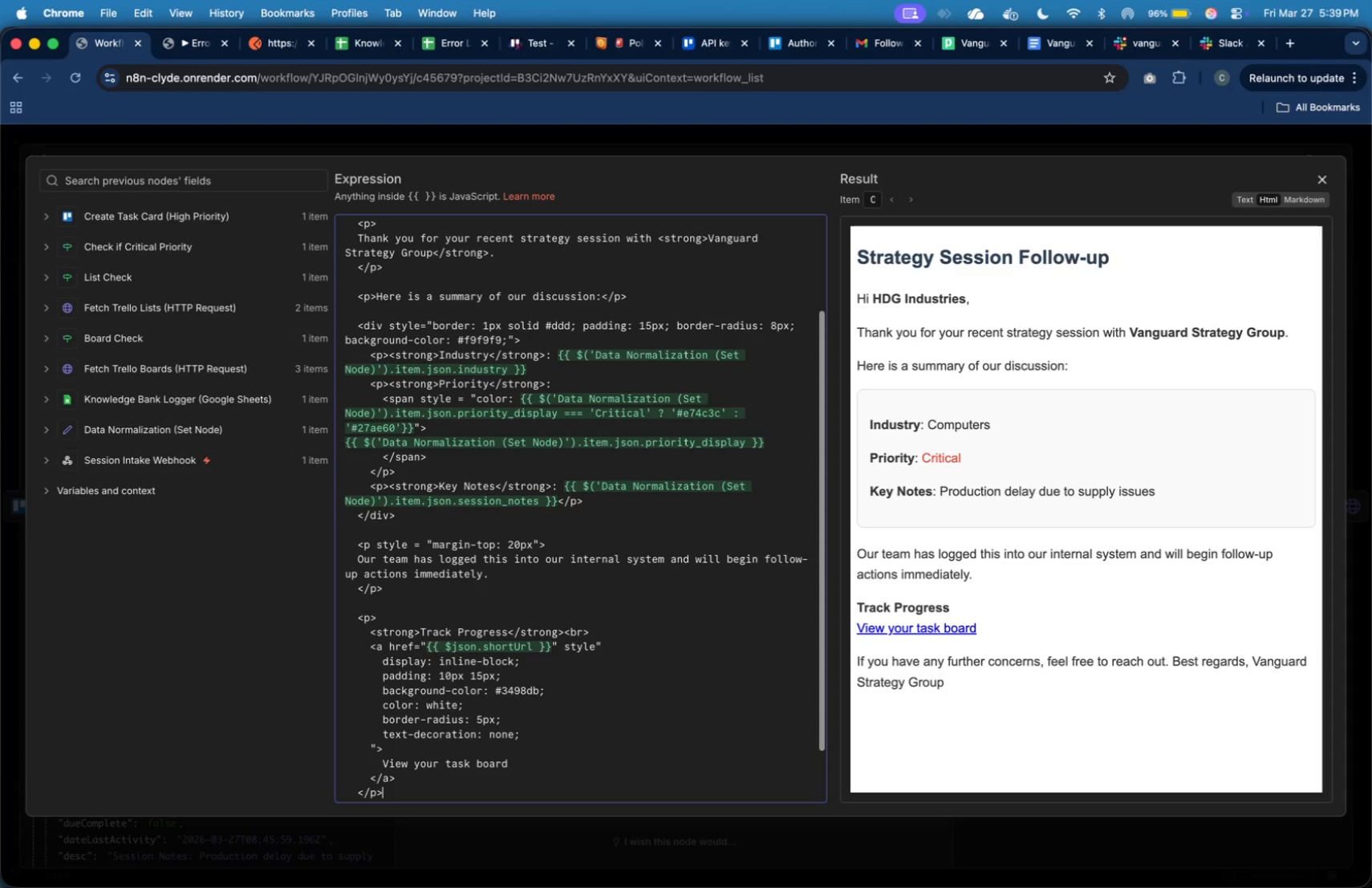 
key(ArrowDown)
 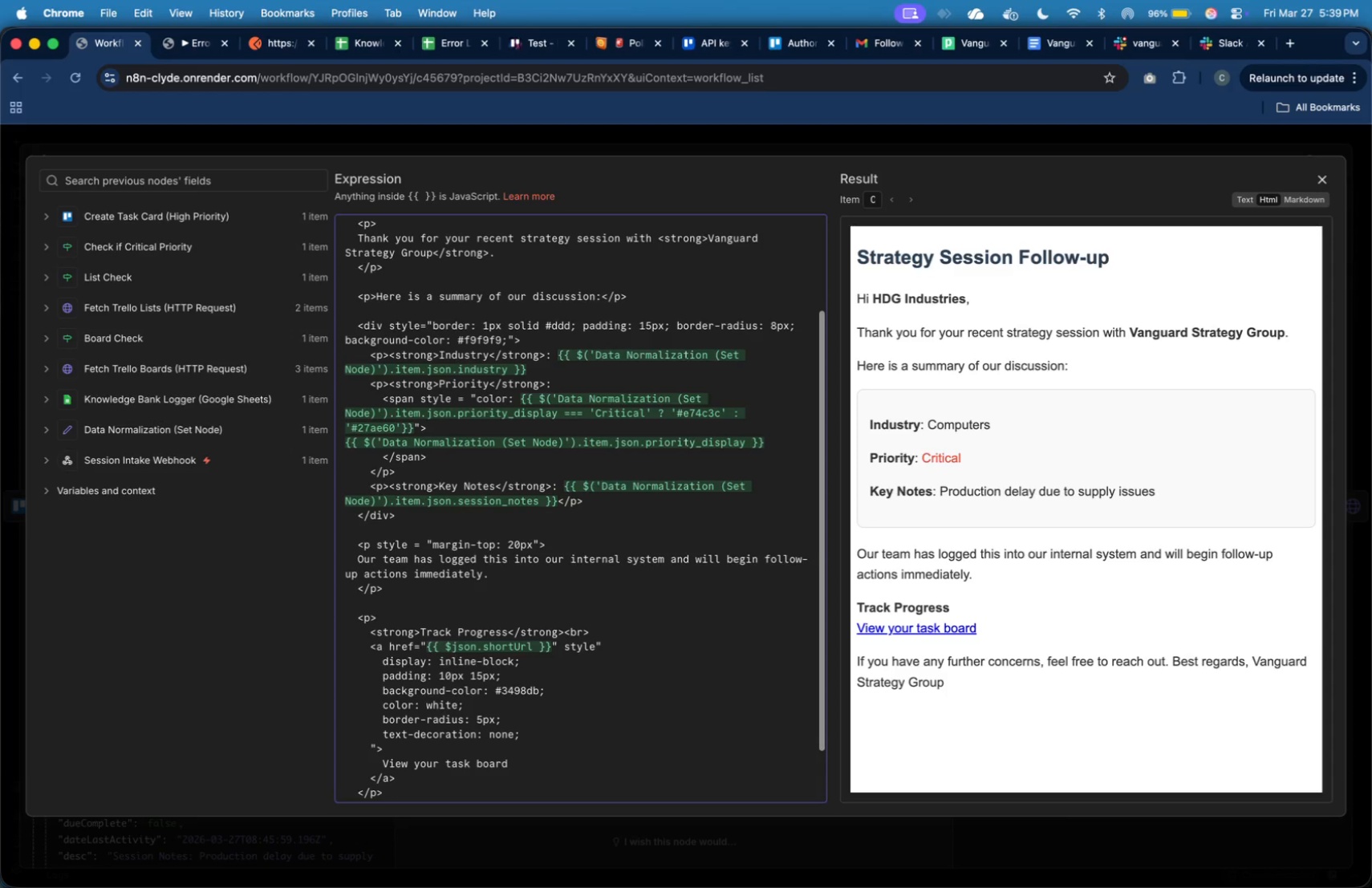 
key(ArrowDown)
 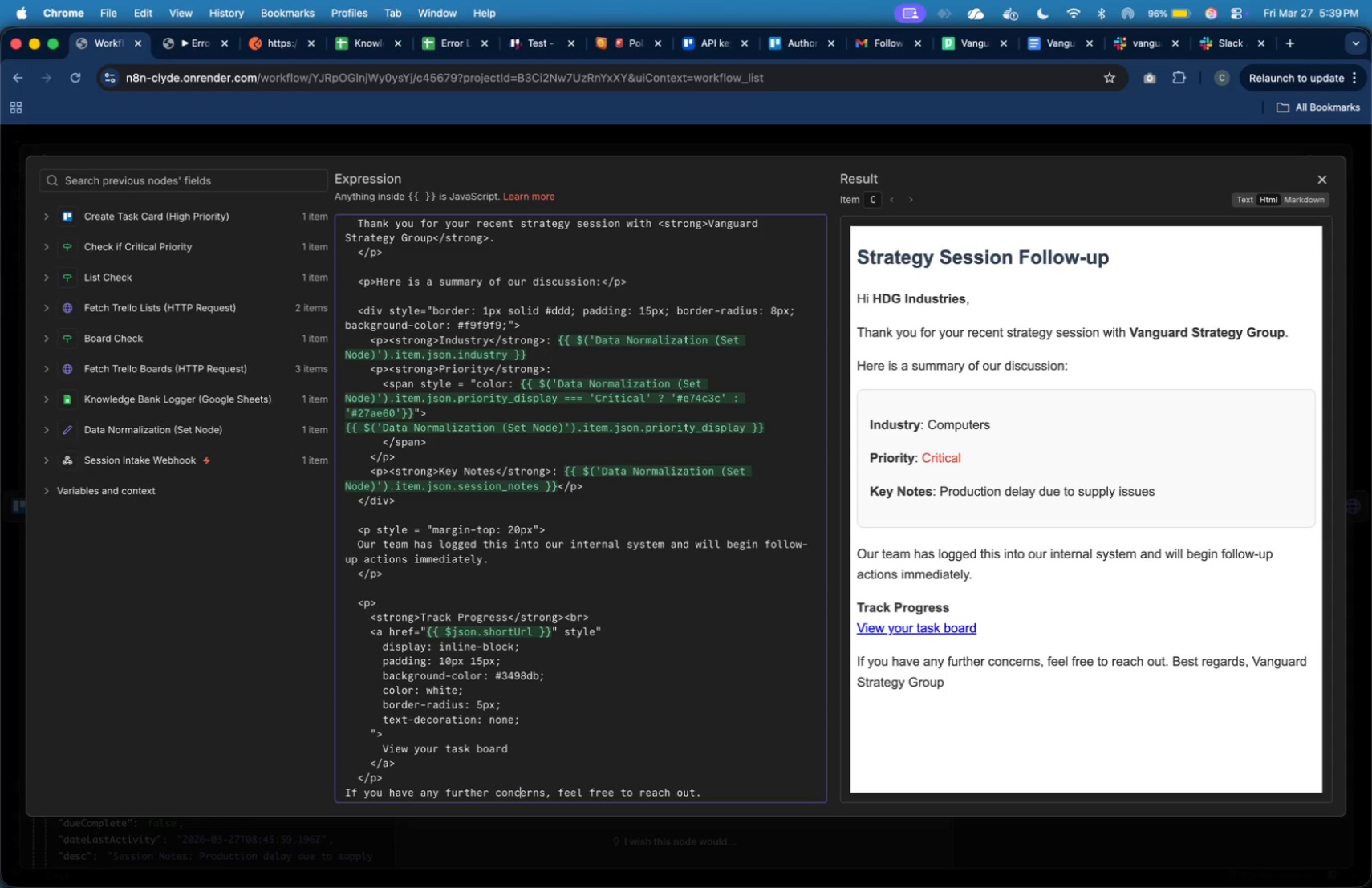 
wait(12.9)
 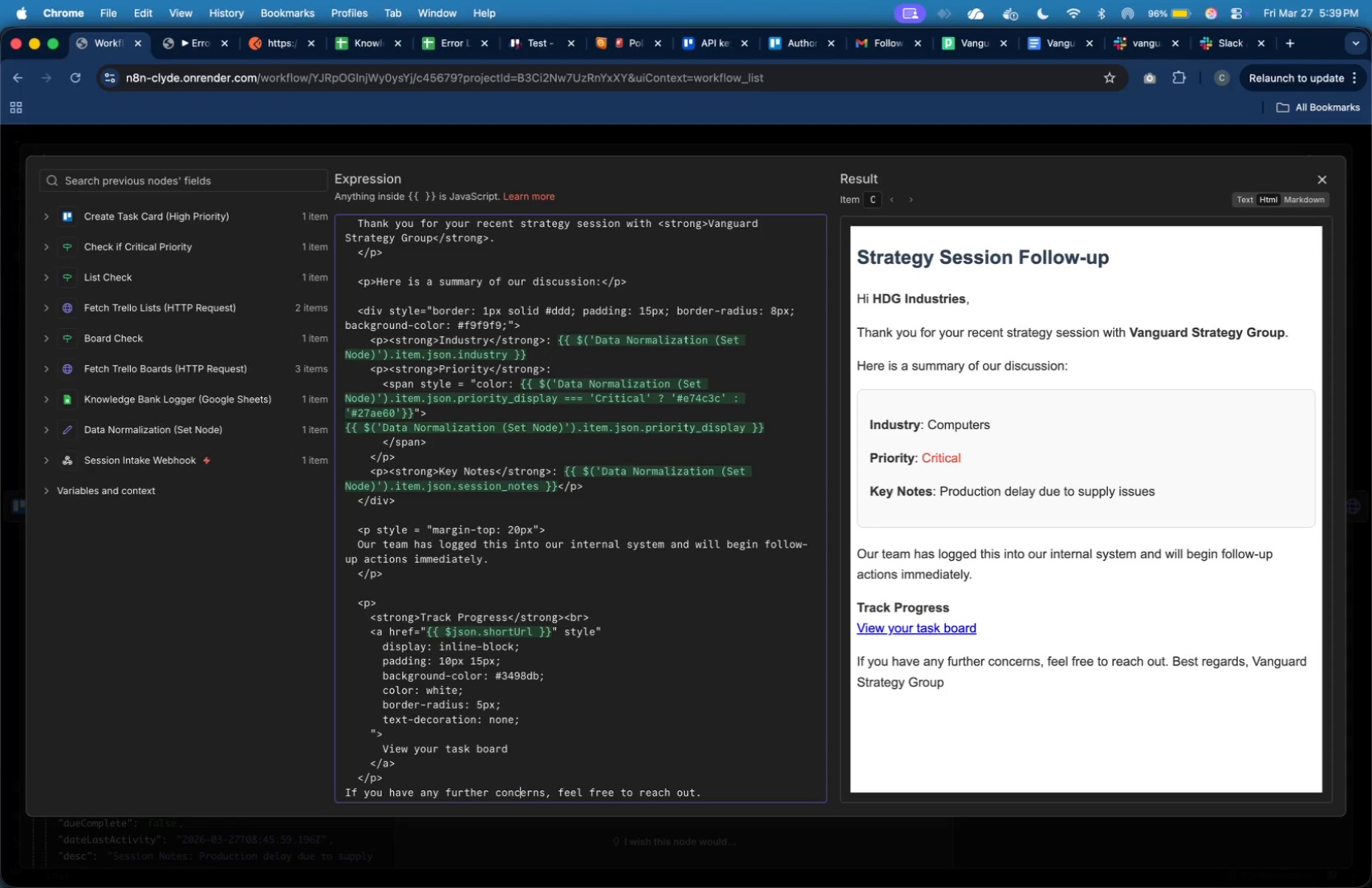 
hold_key(key=ArrowUp, duration=1.19)
 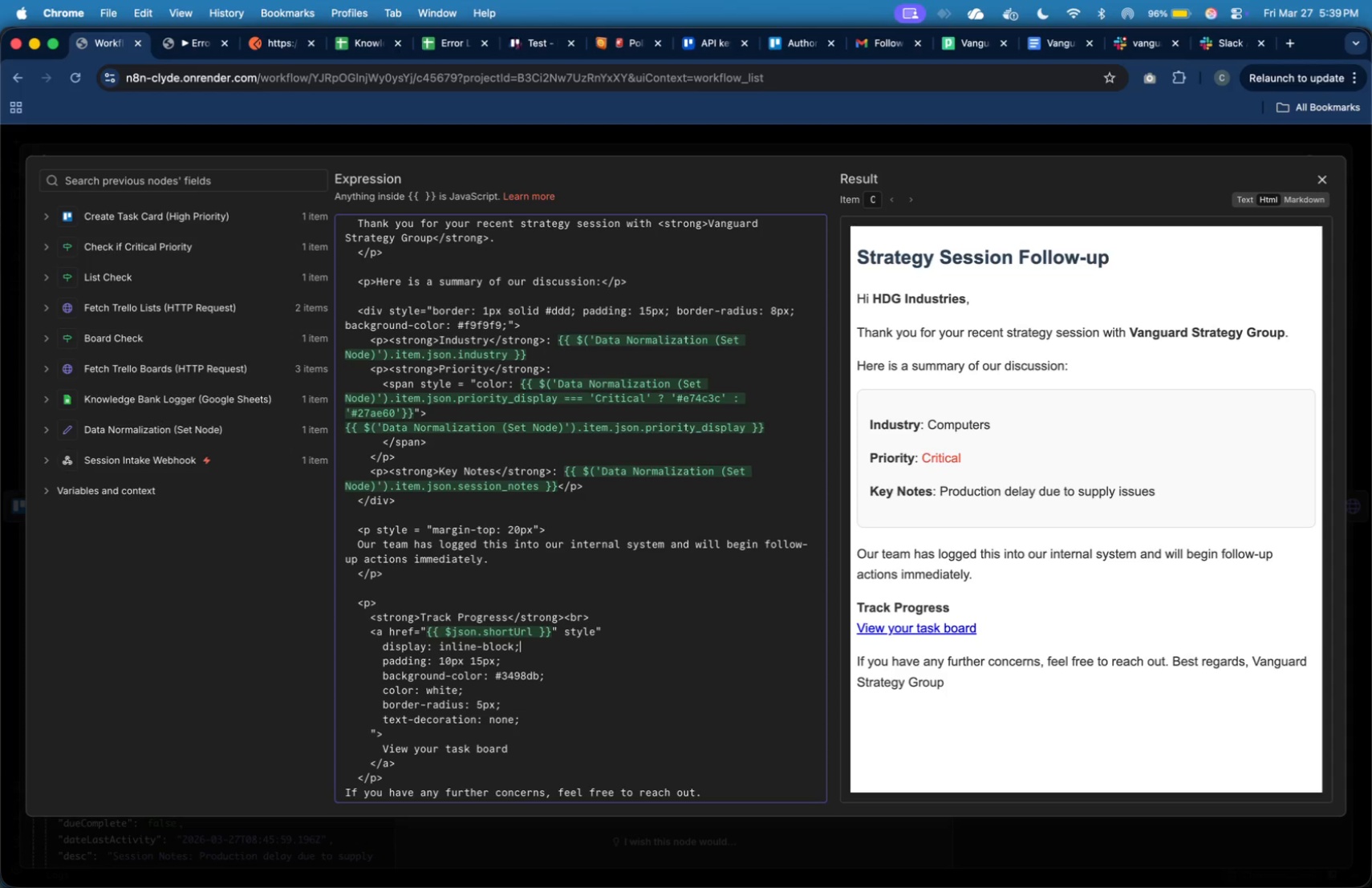 
key(ArrowUp)
 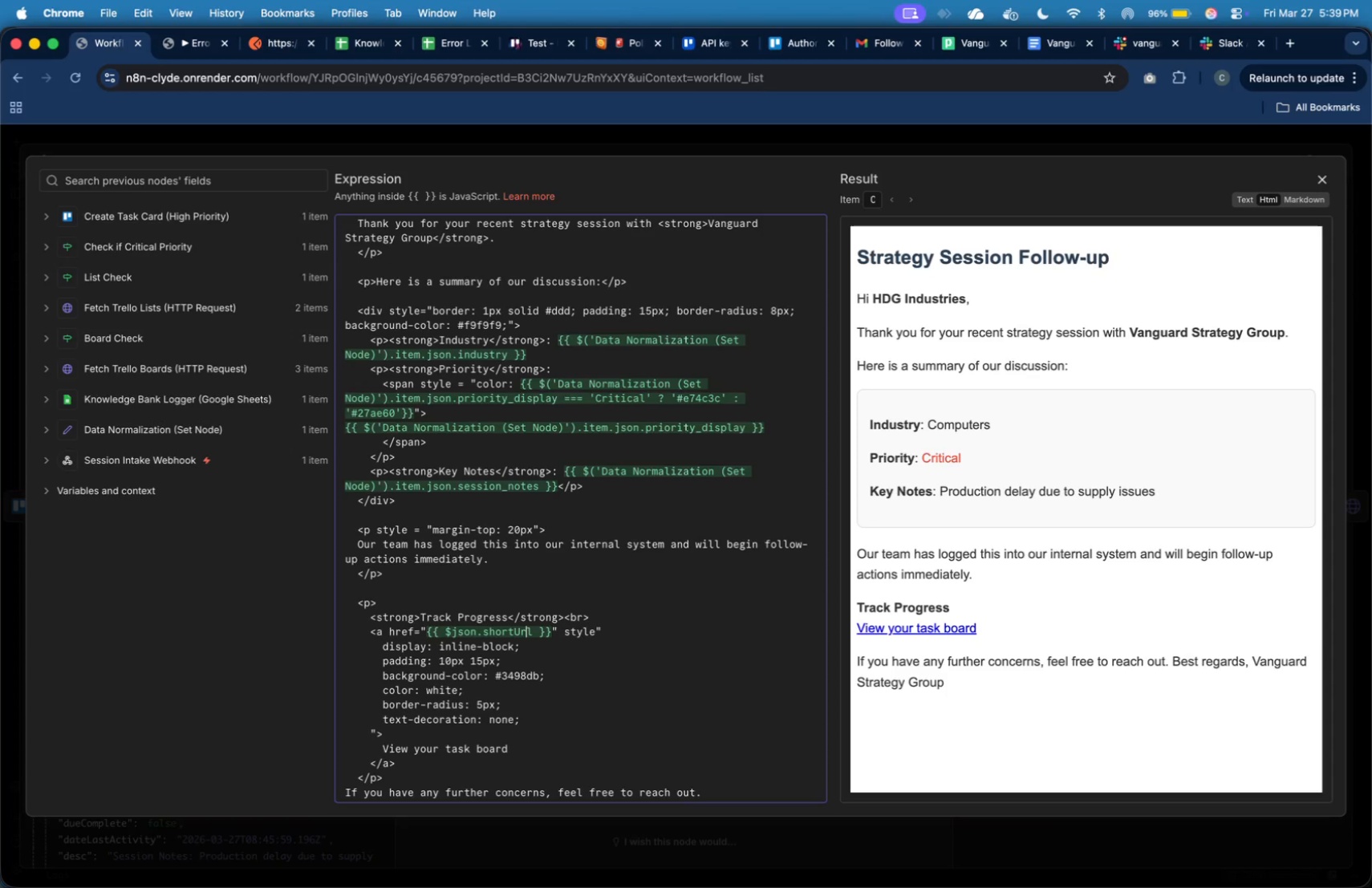 
hold_key(key=ArrowRight, duration=1.28)
 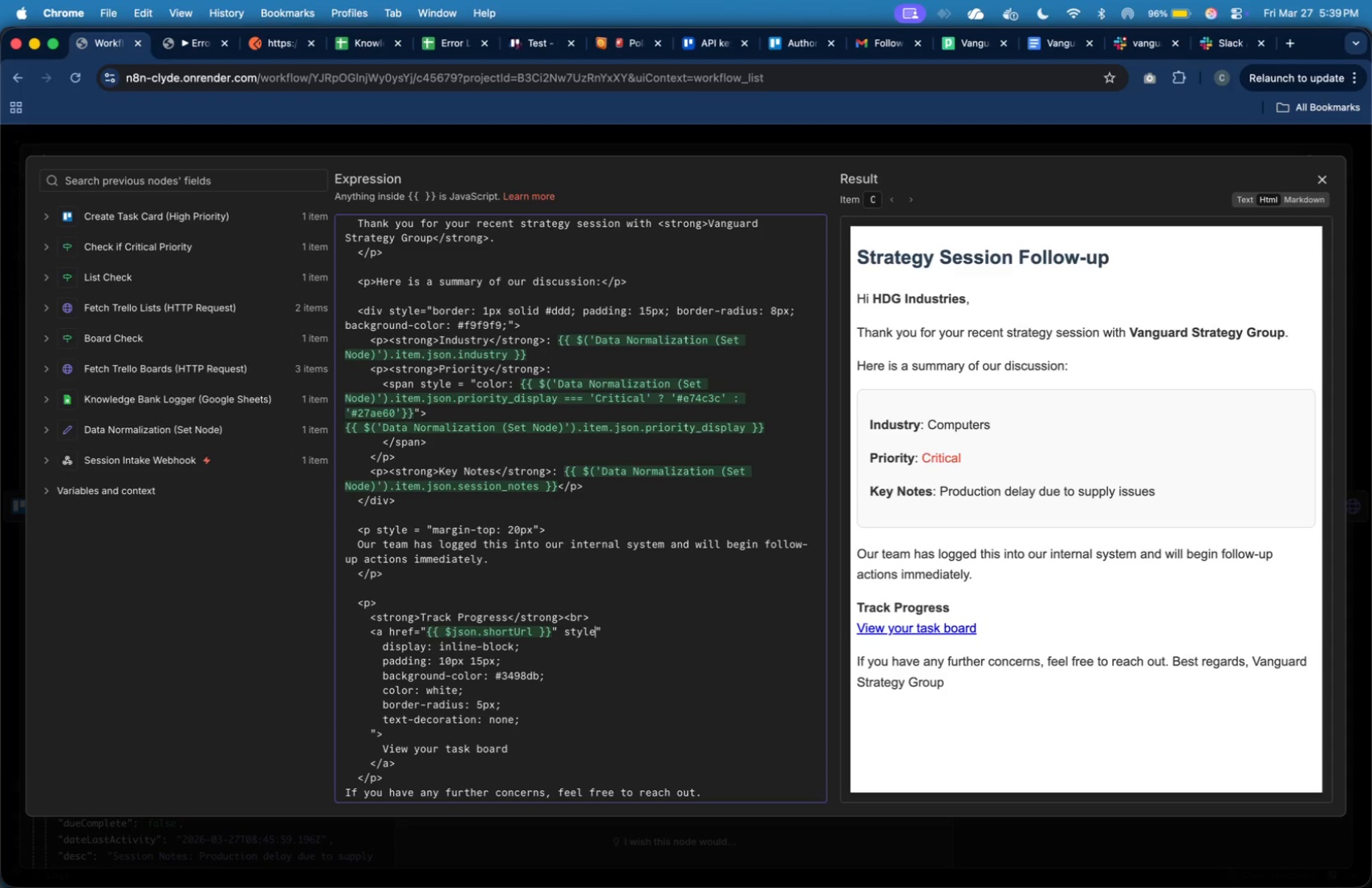 
key(ArrowRight)
 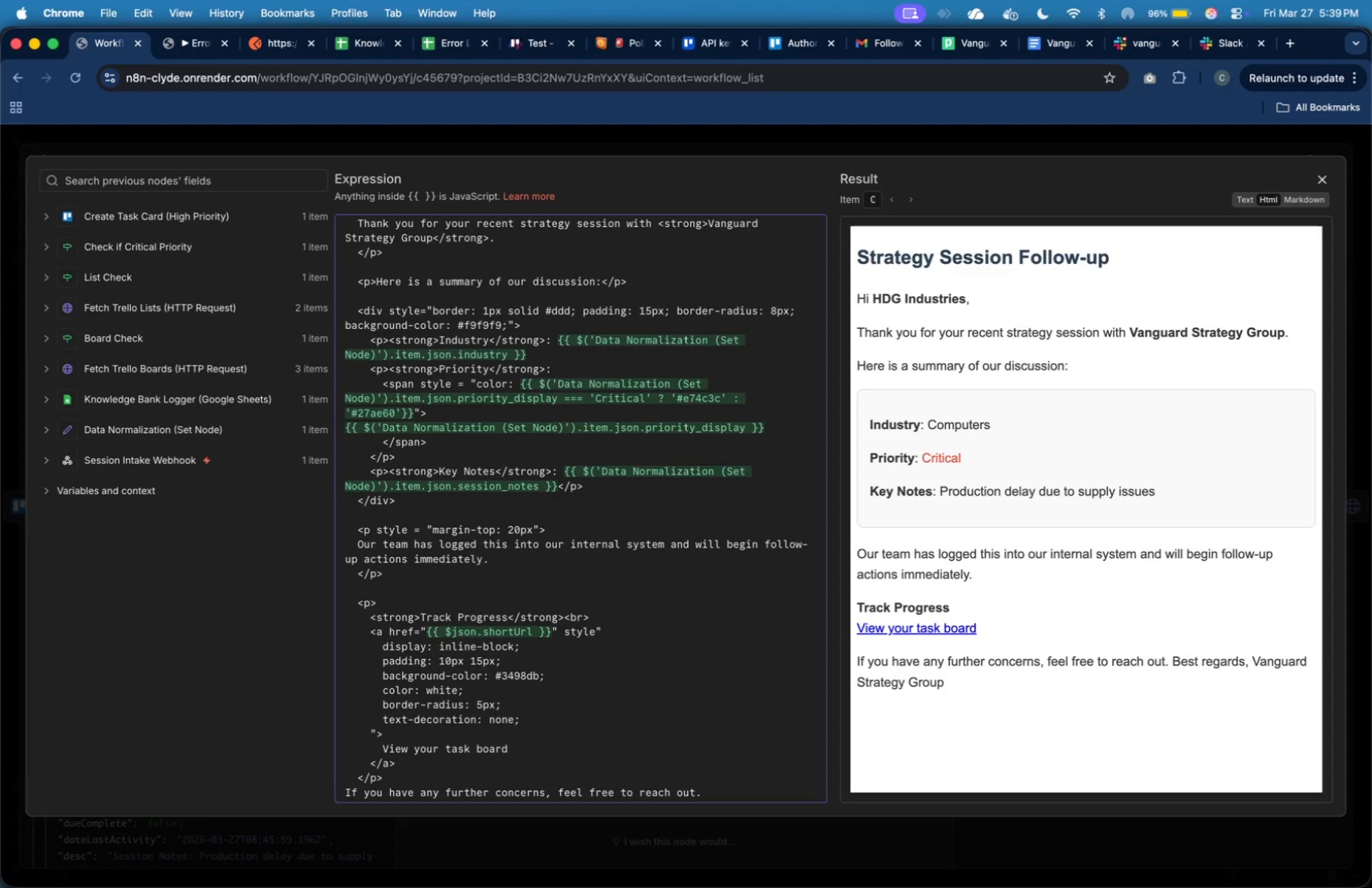 
key(Equal)
 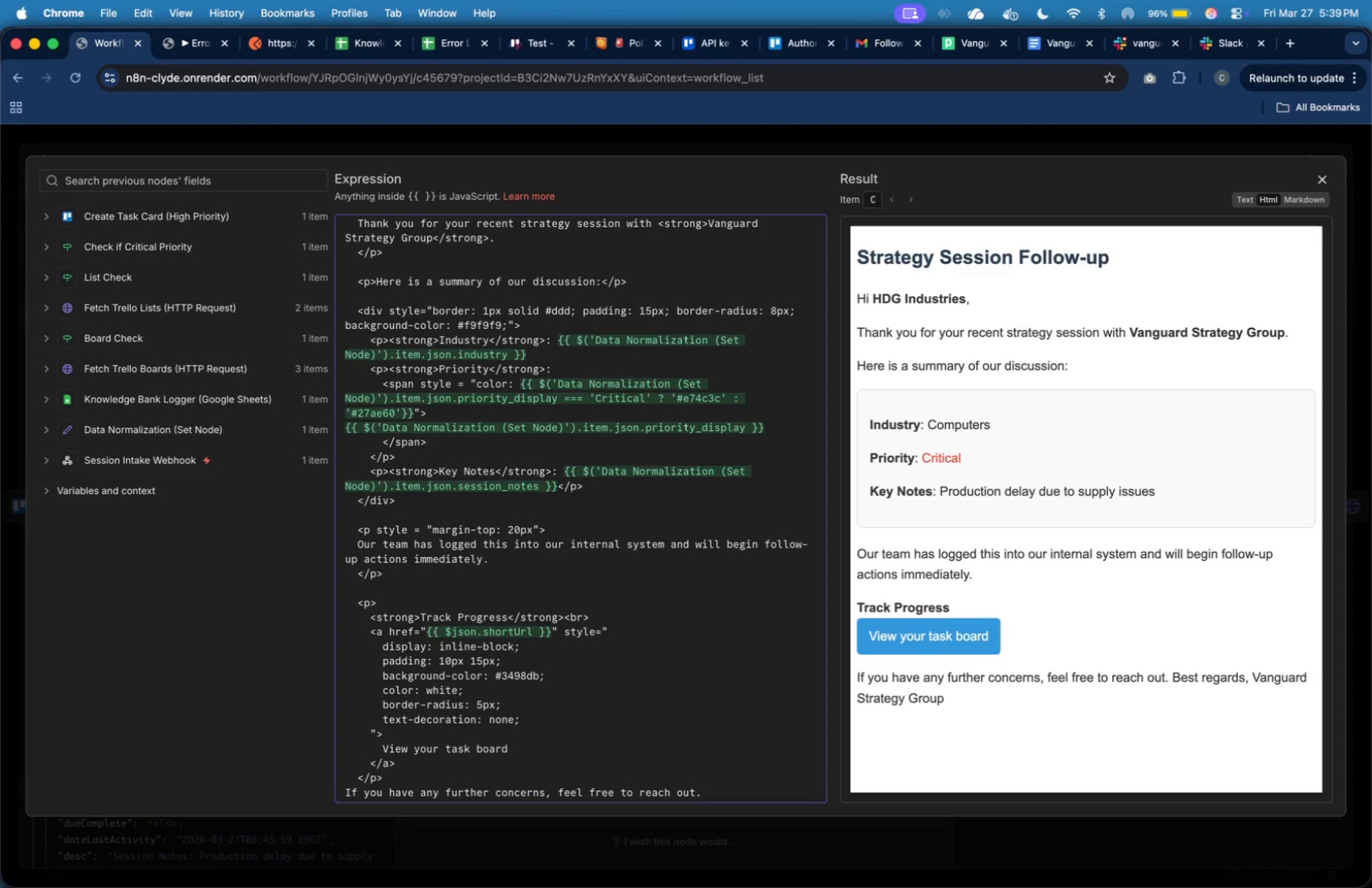 
key(ArrowDown)
 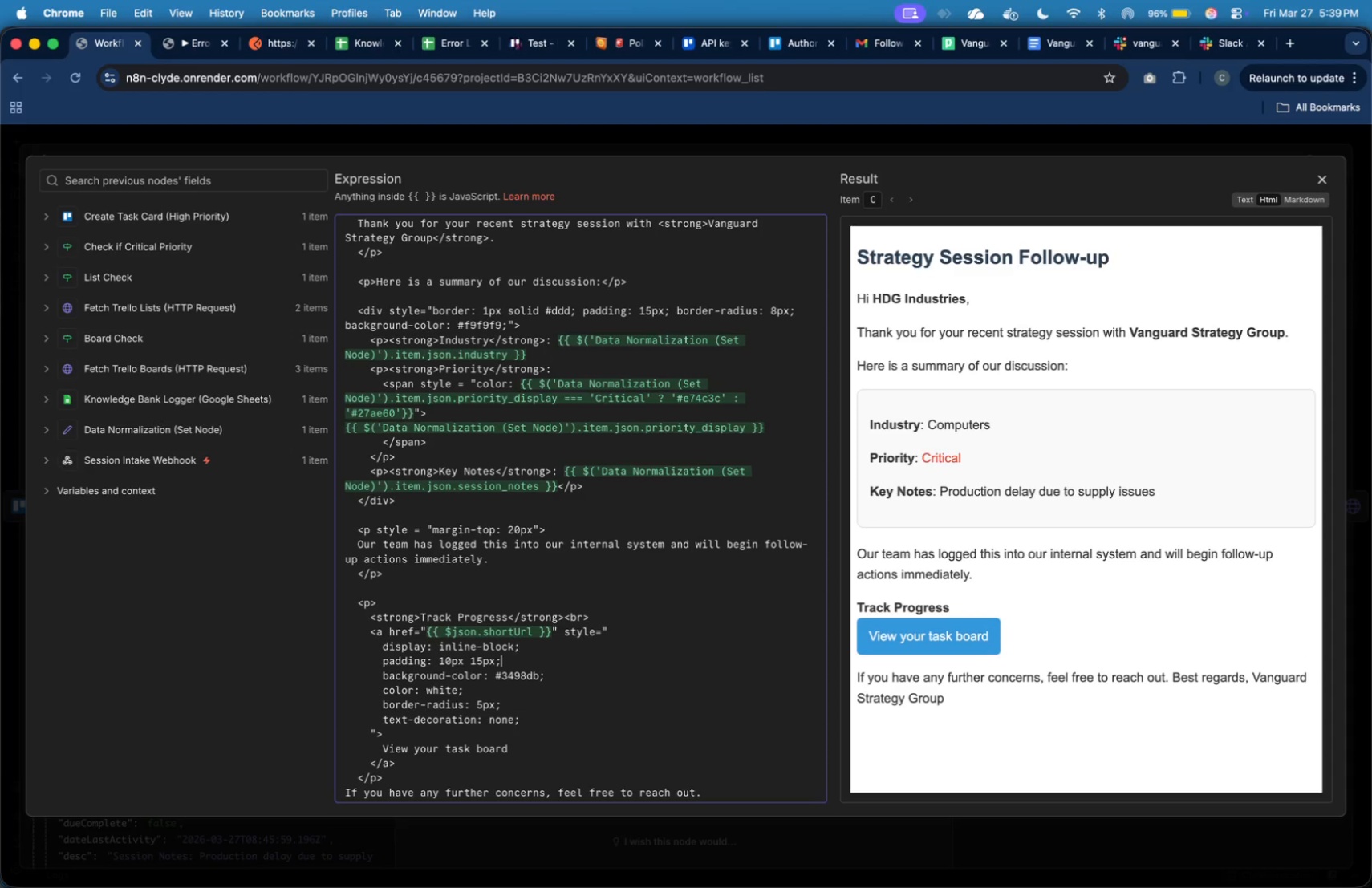 
key(ArrowDown)
 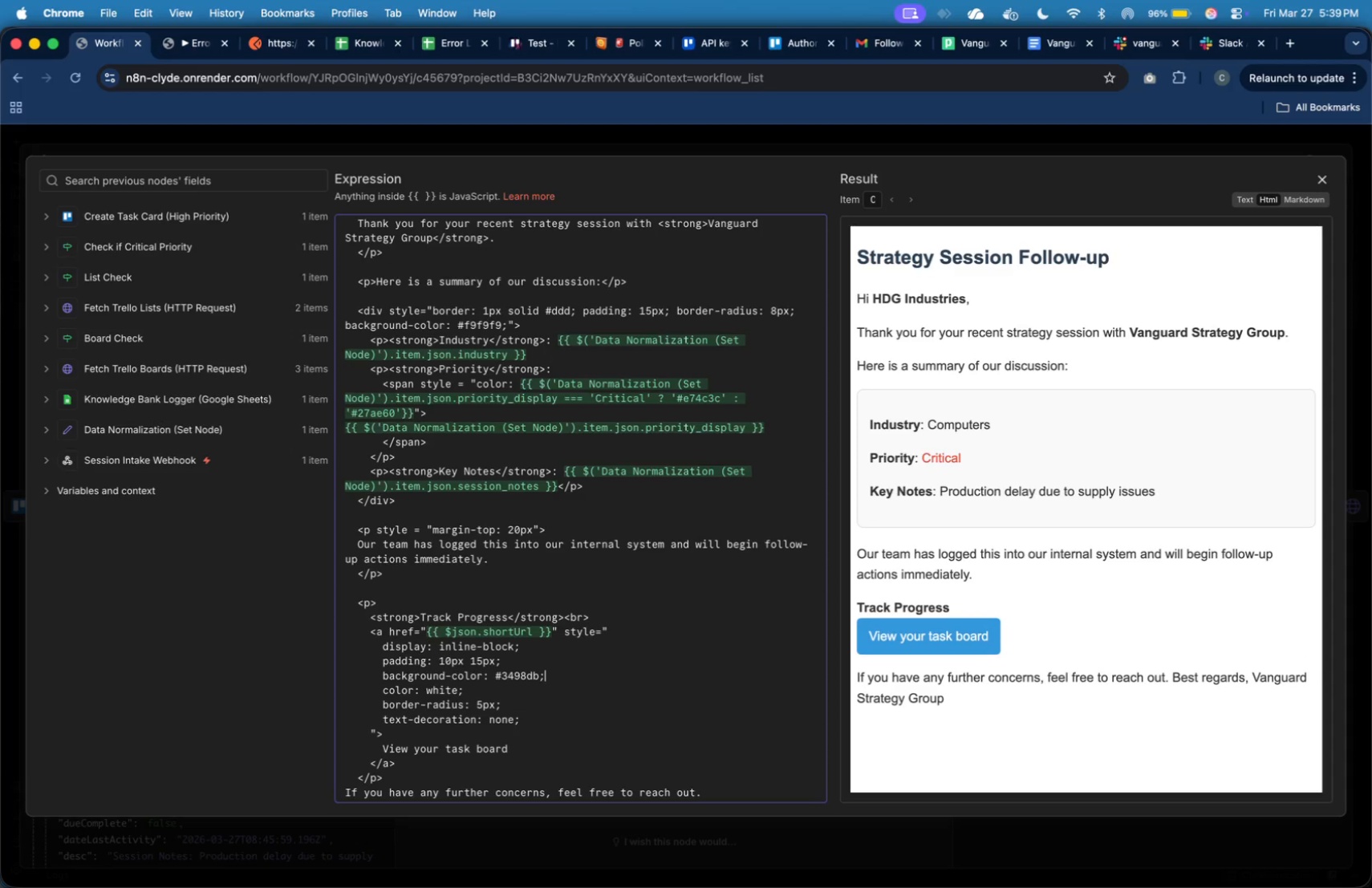 
key(ArrowDown)
 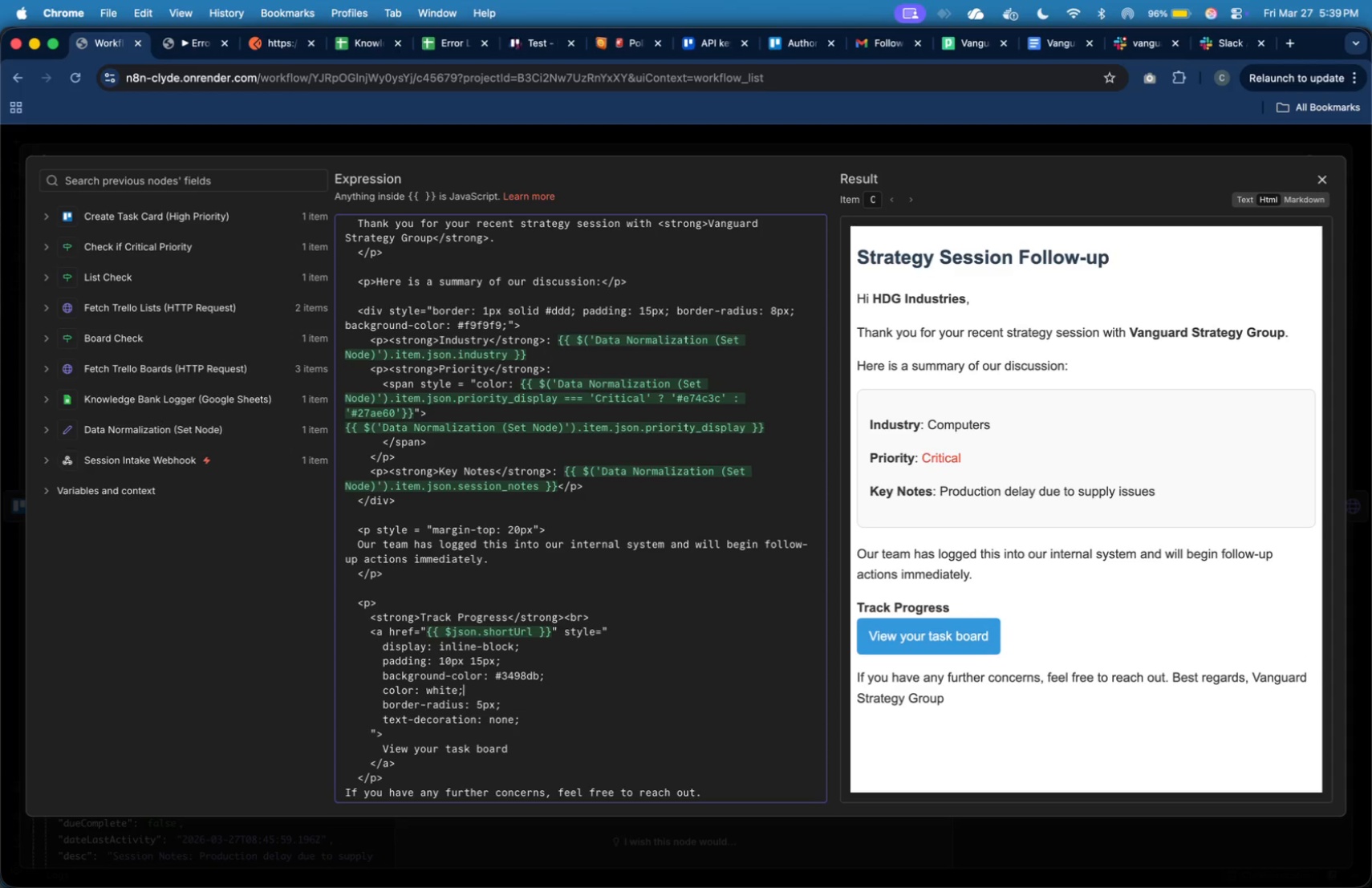 
key(ArrowDown)
 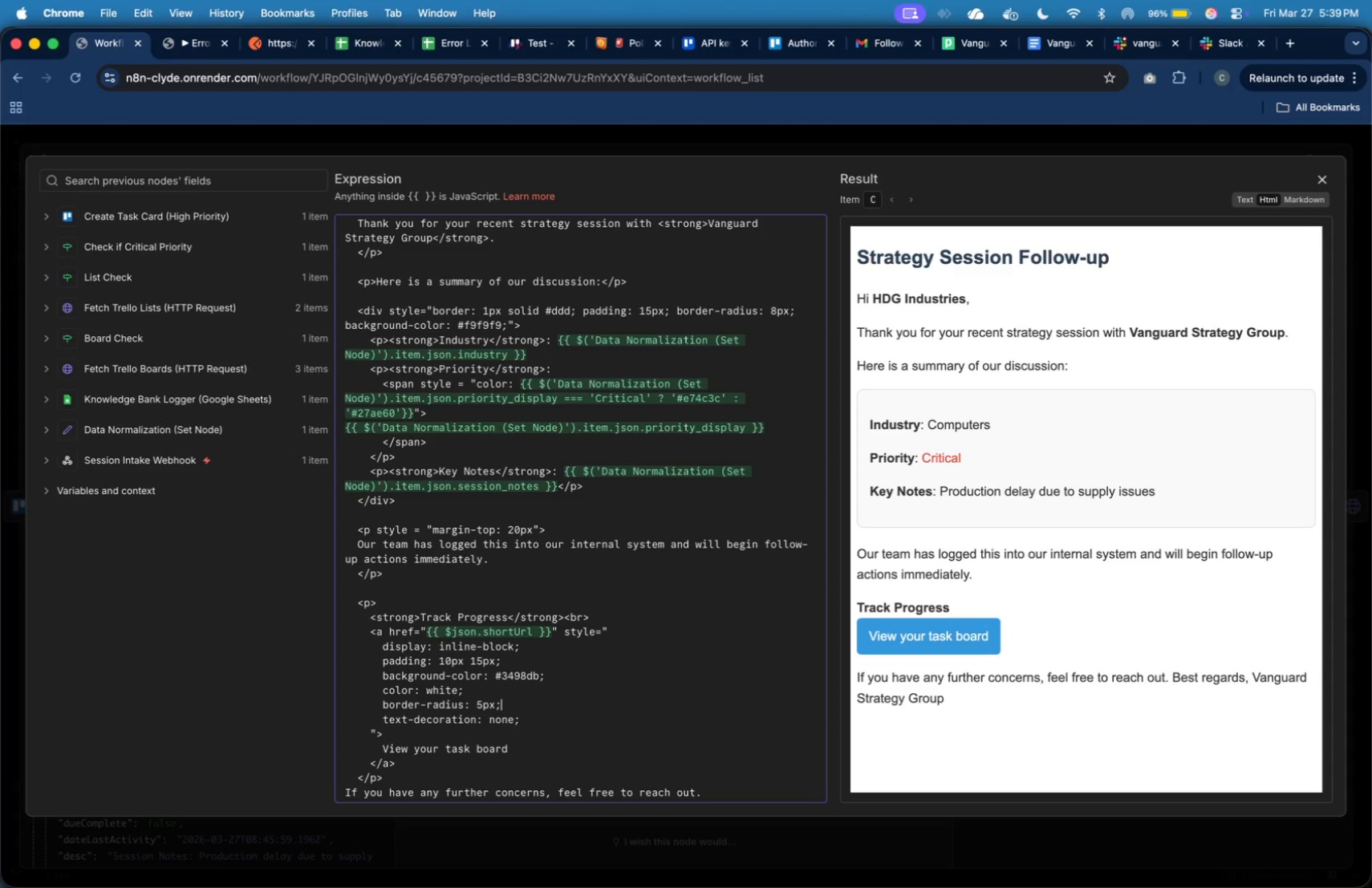 
key(ArrowDown)
 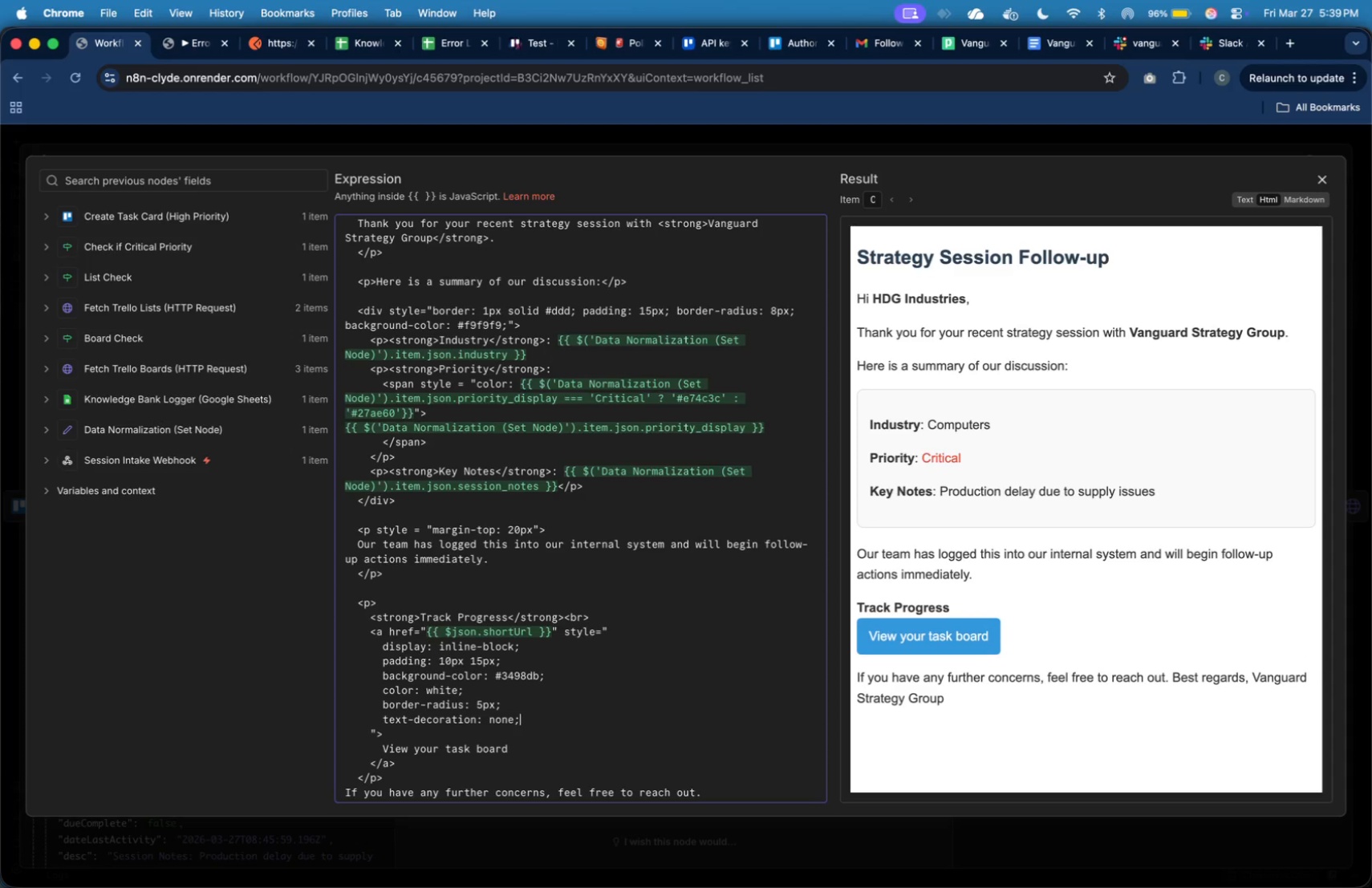 
hold_key(key=ArrowDown, duration=1.22)
 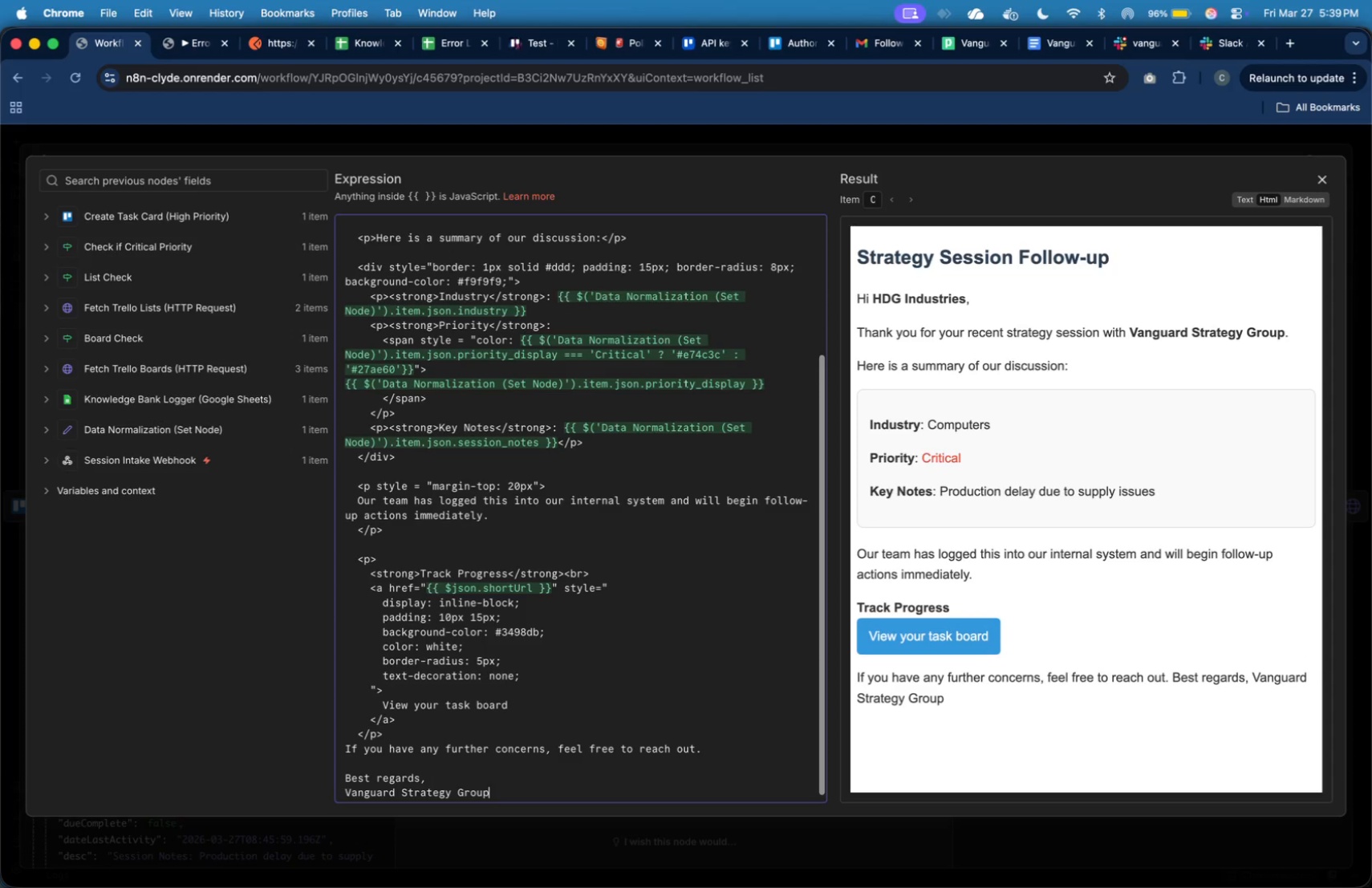 
key(ArrowDown)
 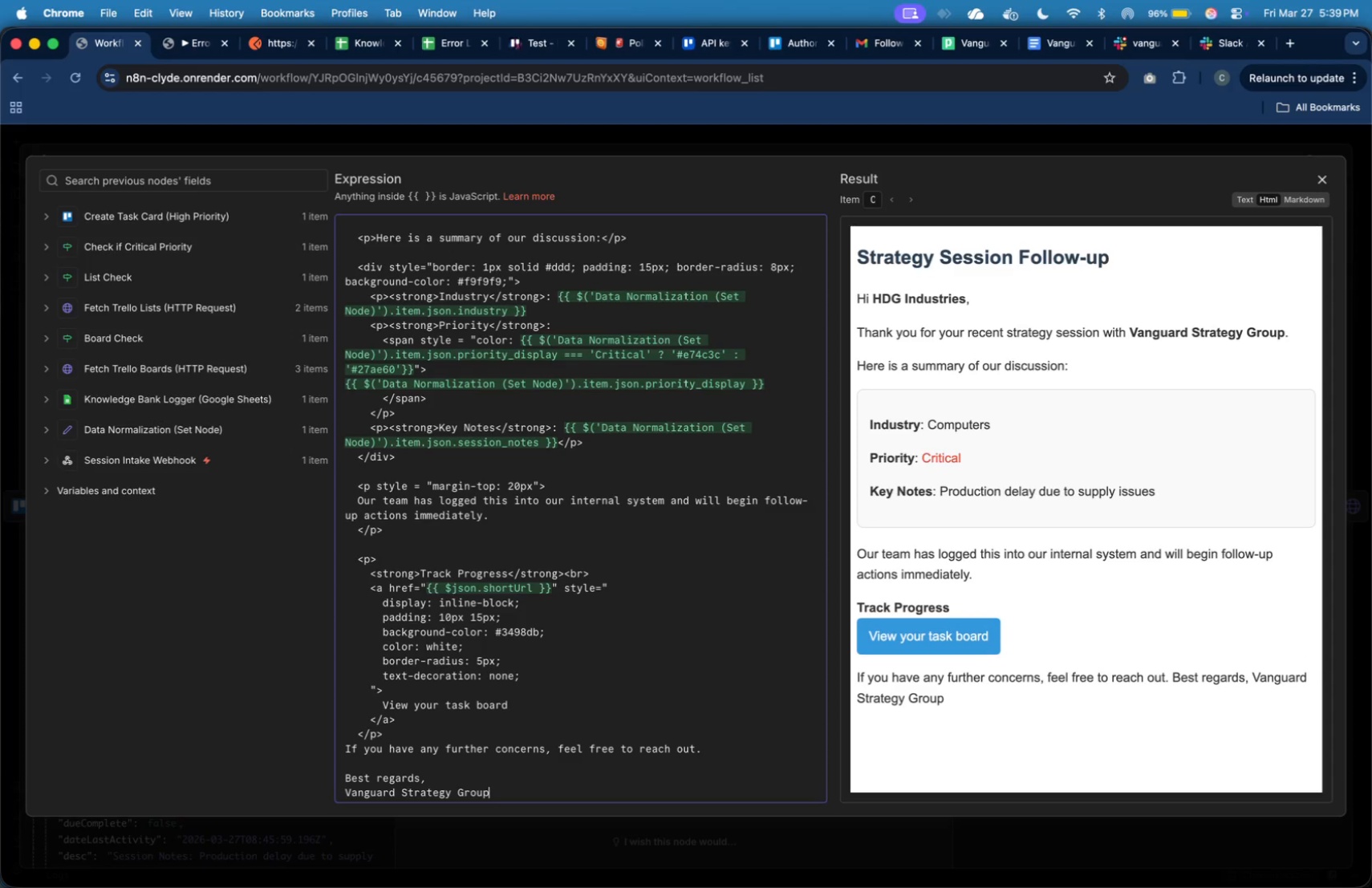 
key(ArrowDown)
 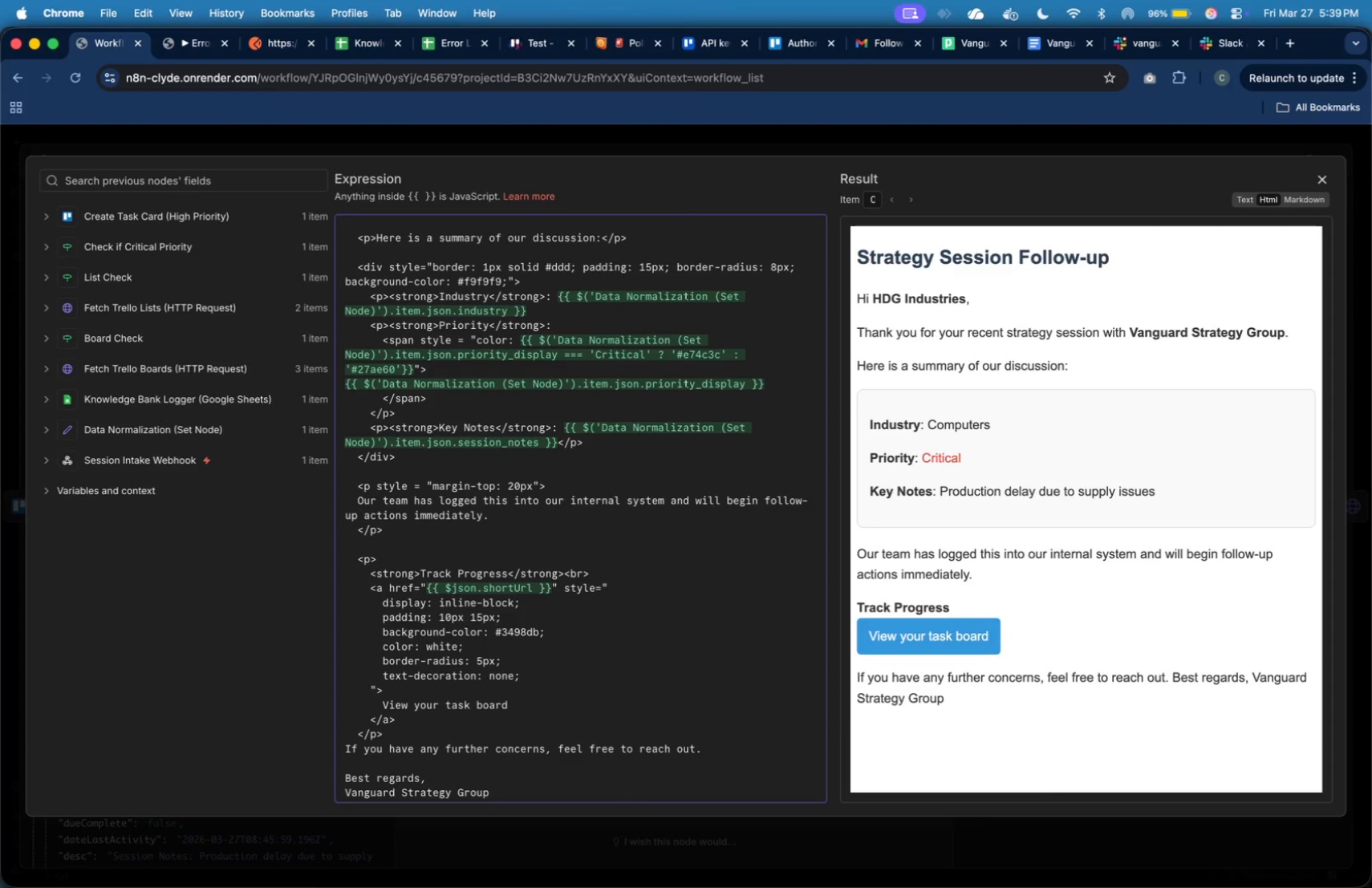 
key(ArrowUp)
 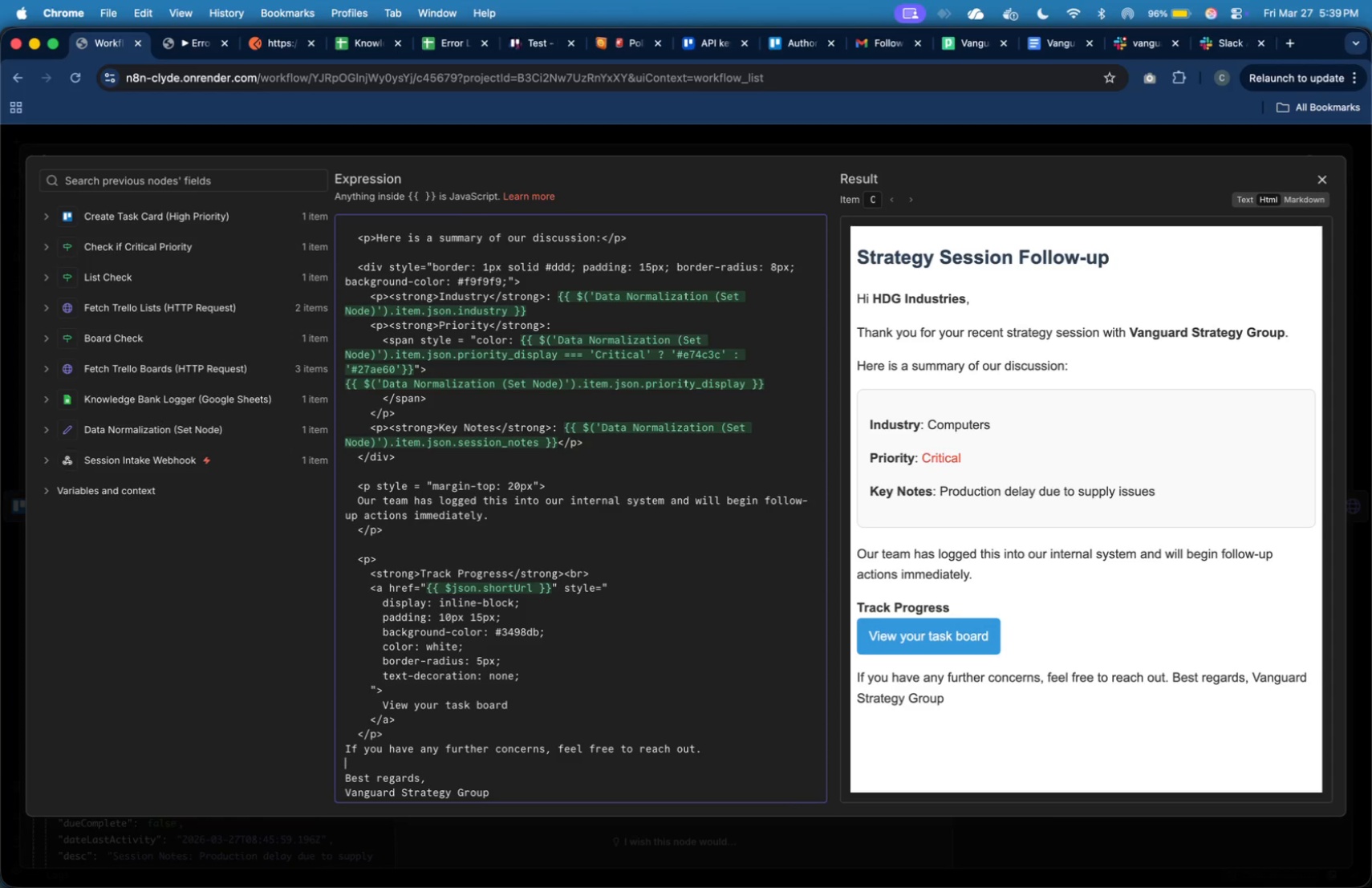 
key(ArrowUp)
 